 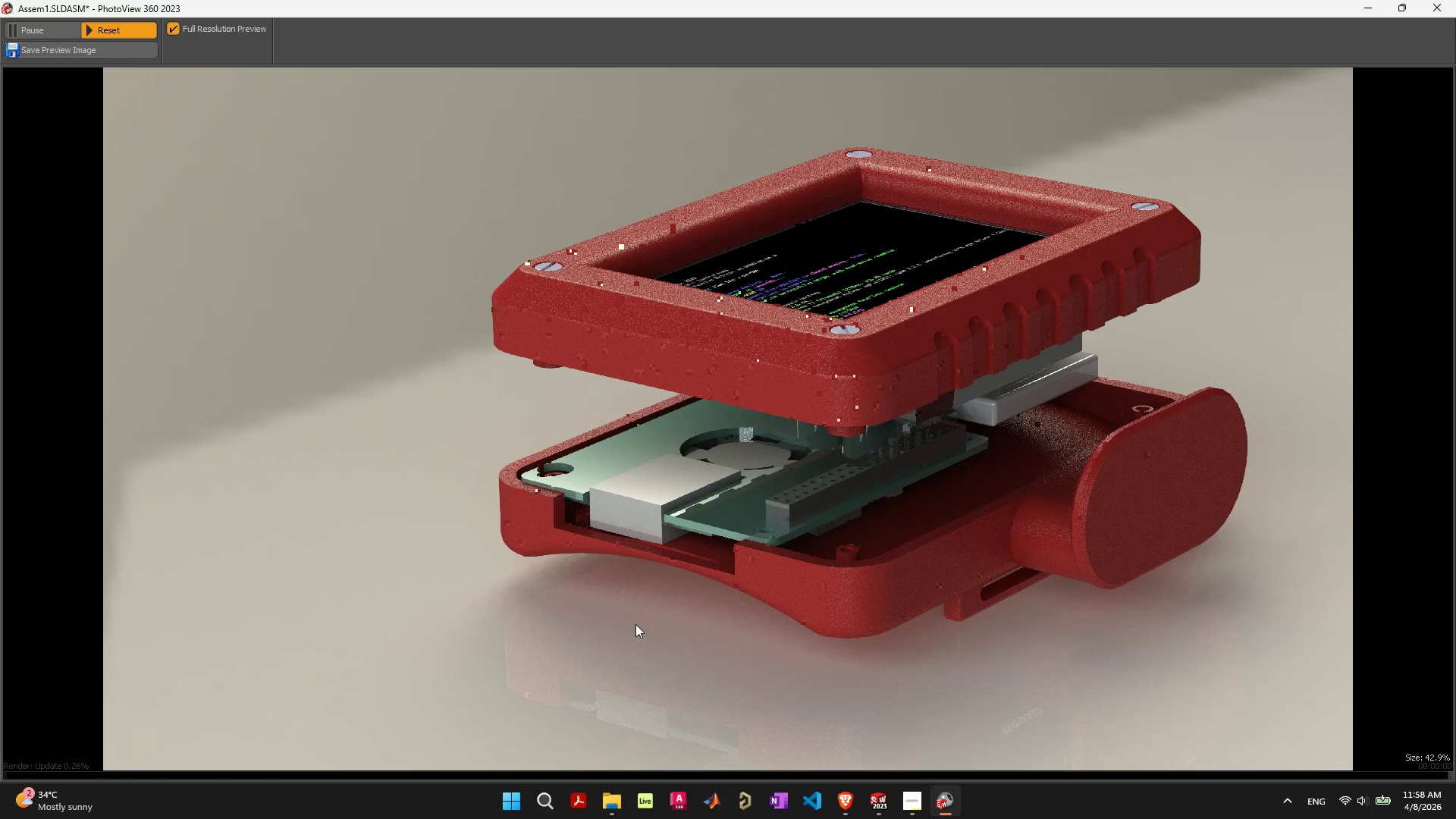 
left_click([1445, 2])
 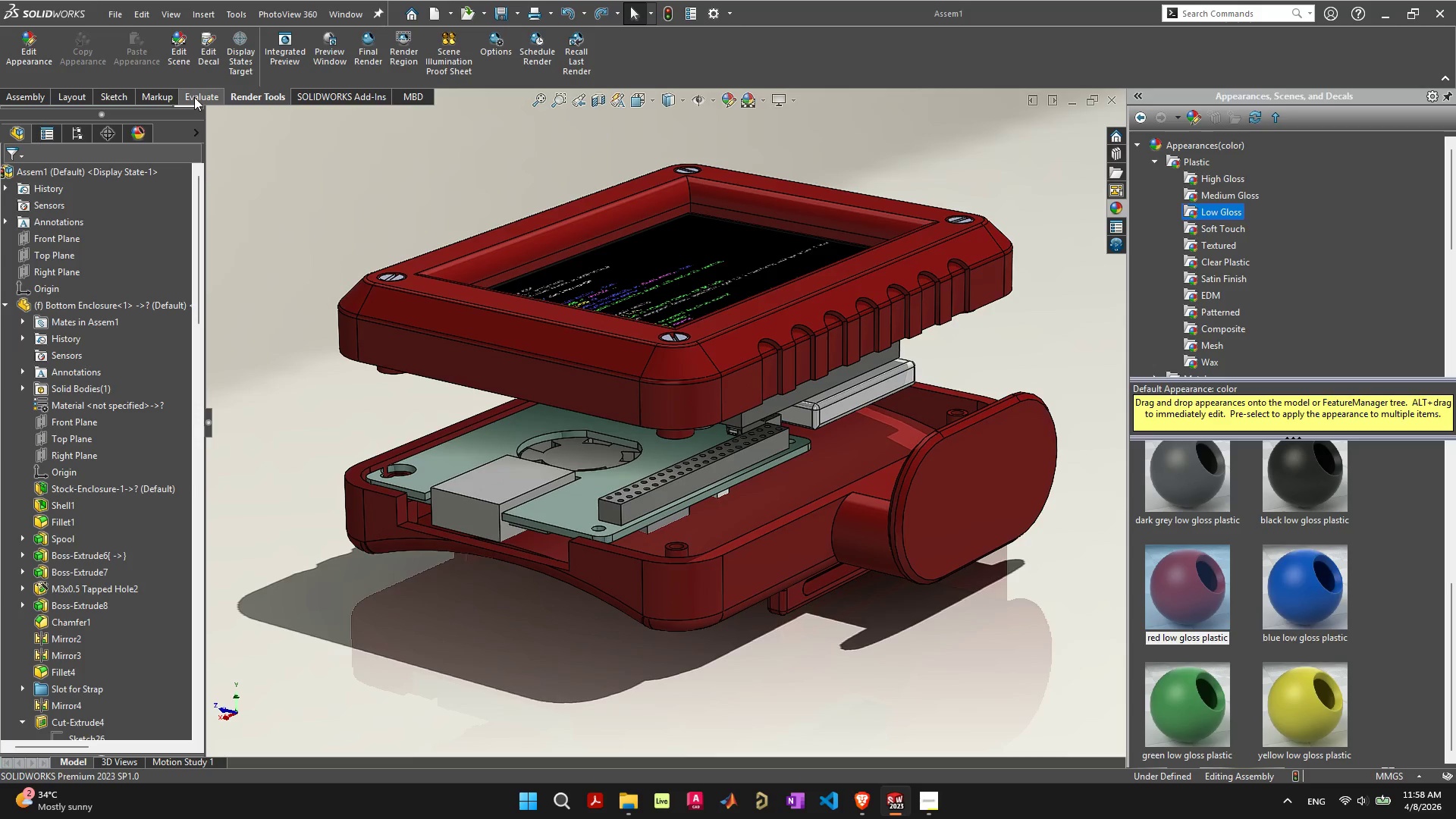 
mouse_move([382, 126])
 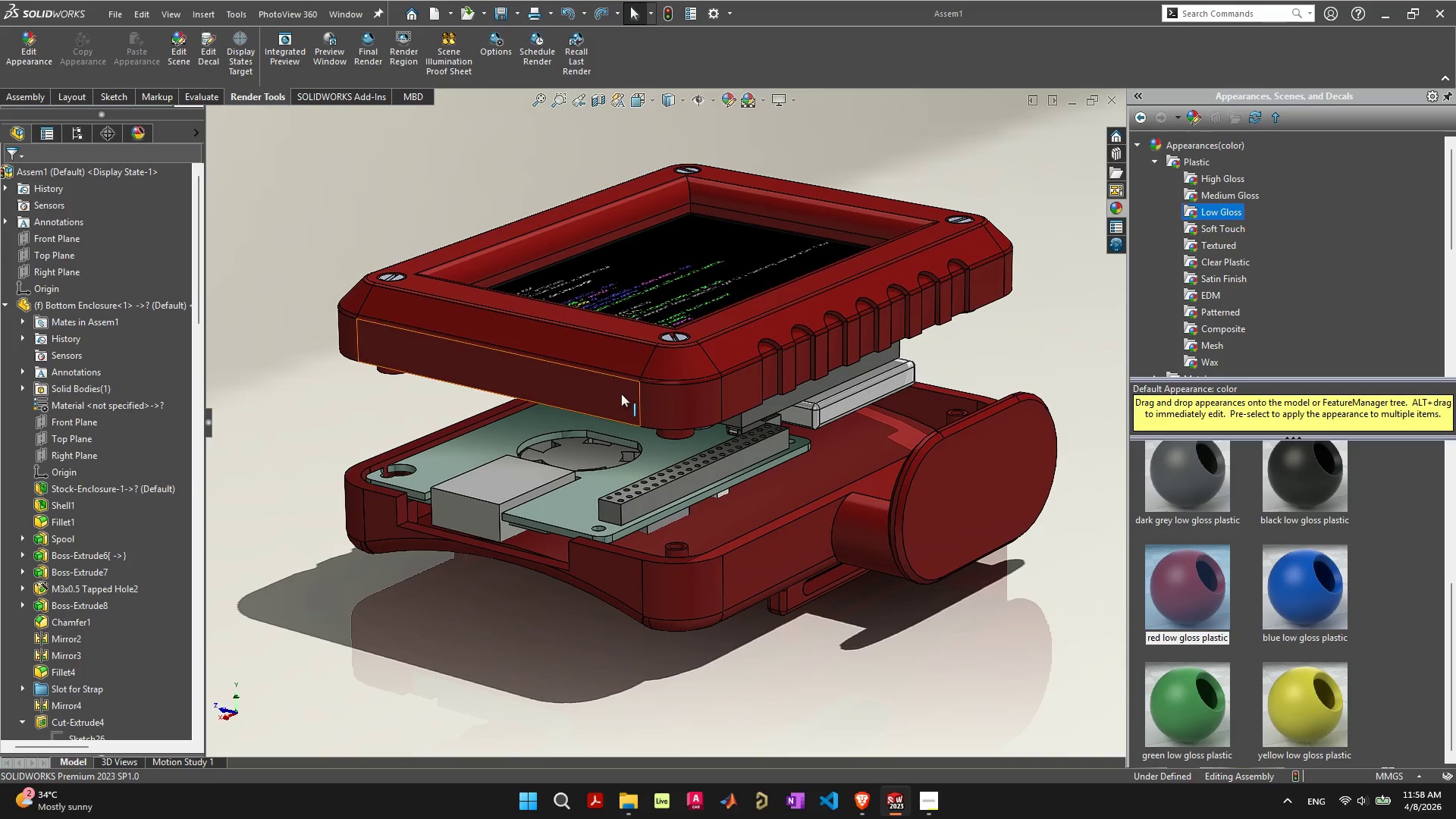 
mouse_move([731, 462])
 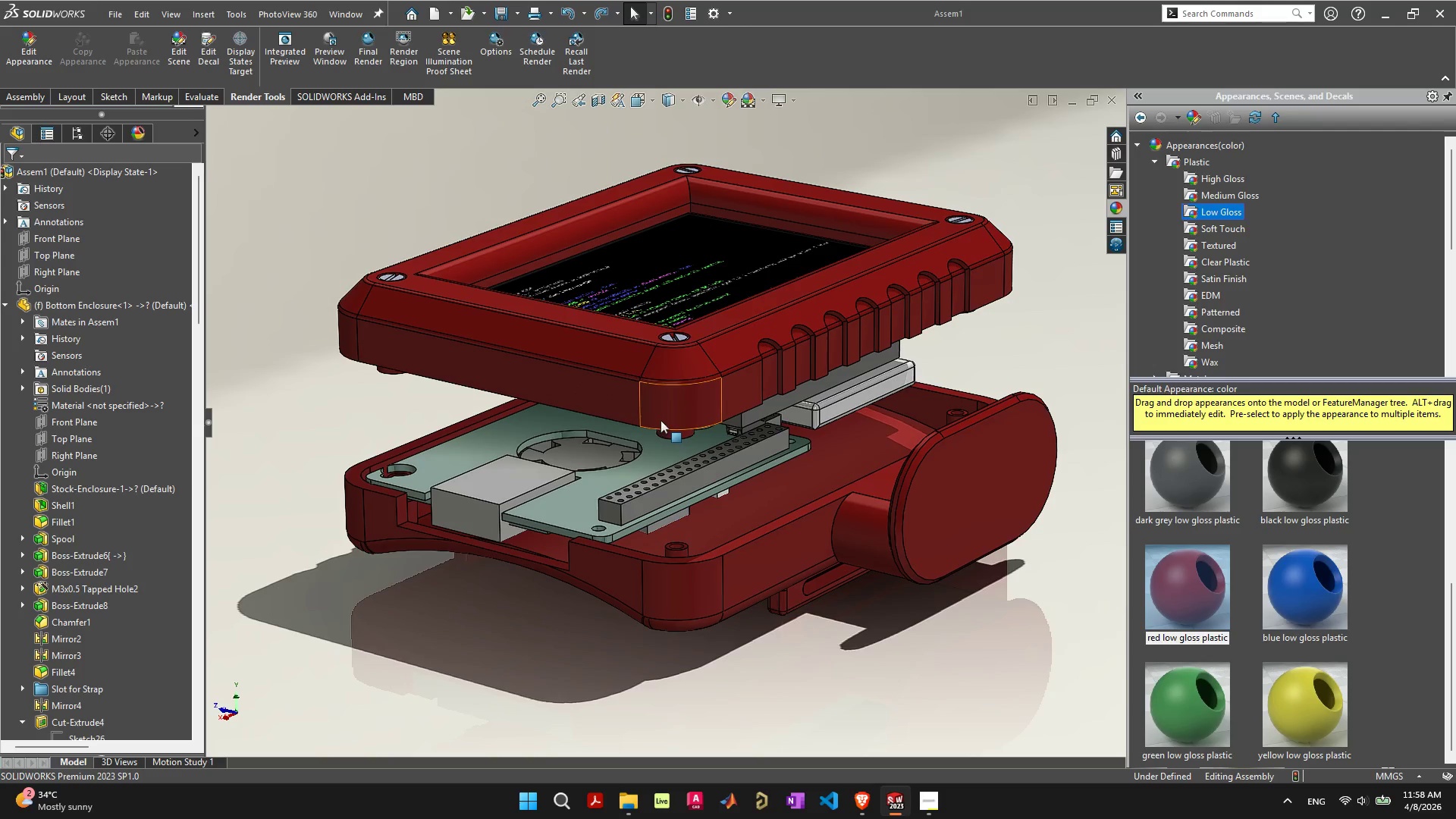 
wait(10.86)
 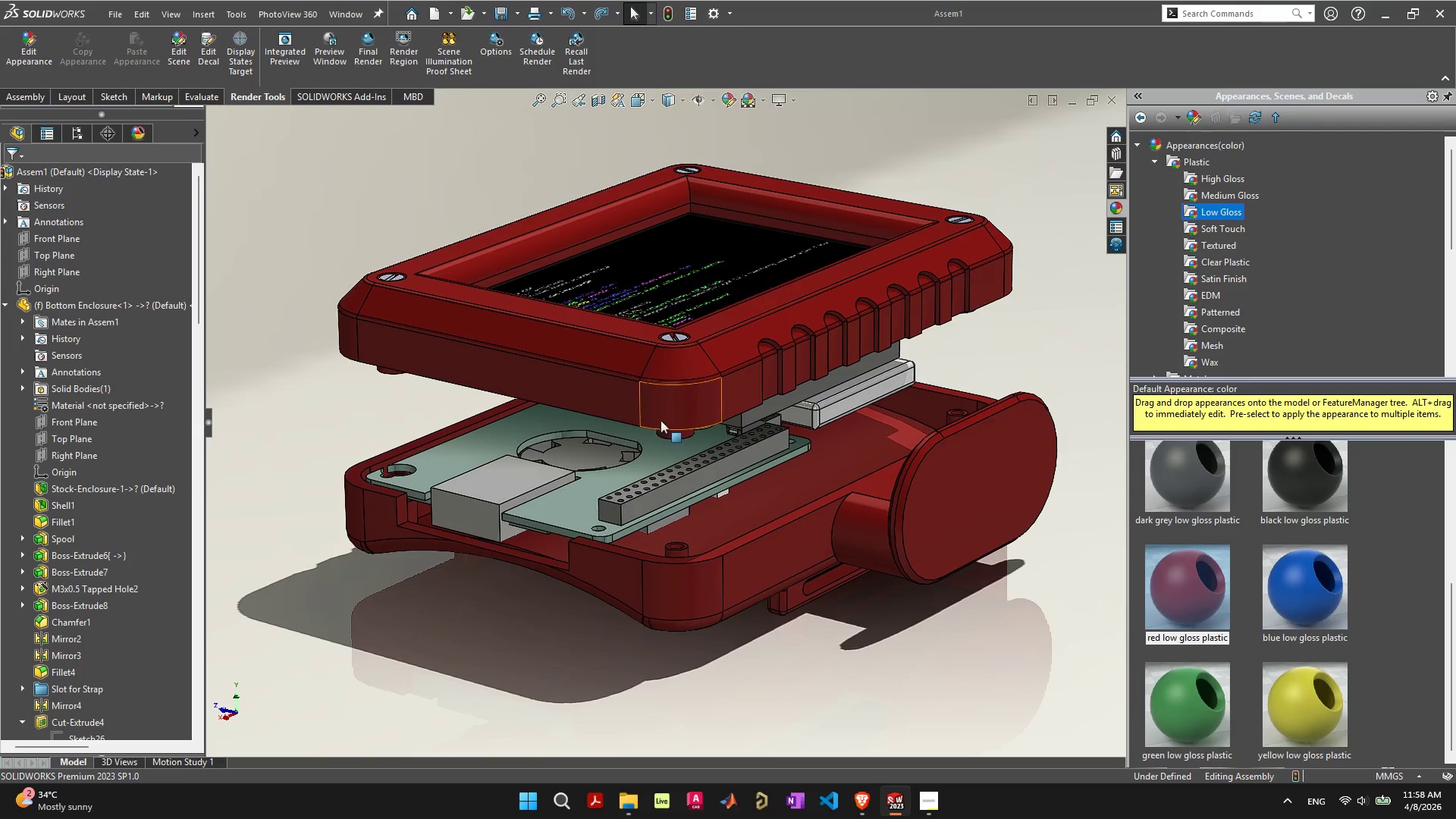 
left_click([704, 557])
 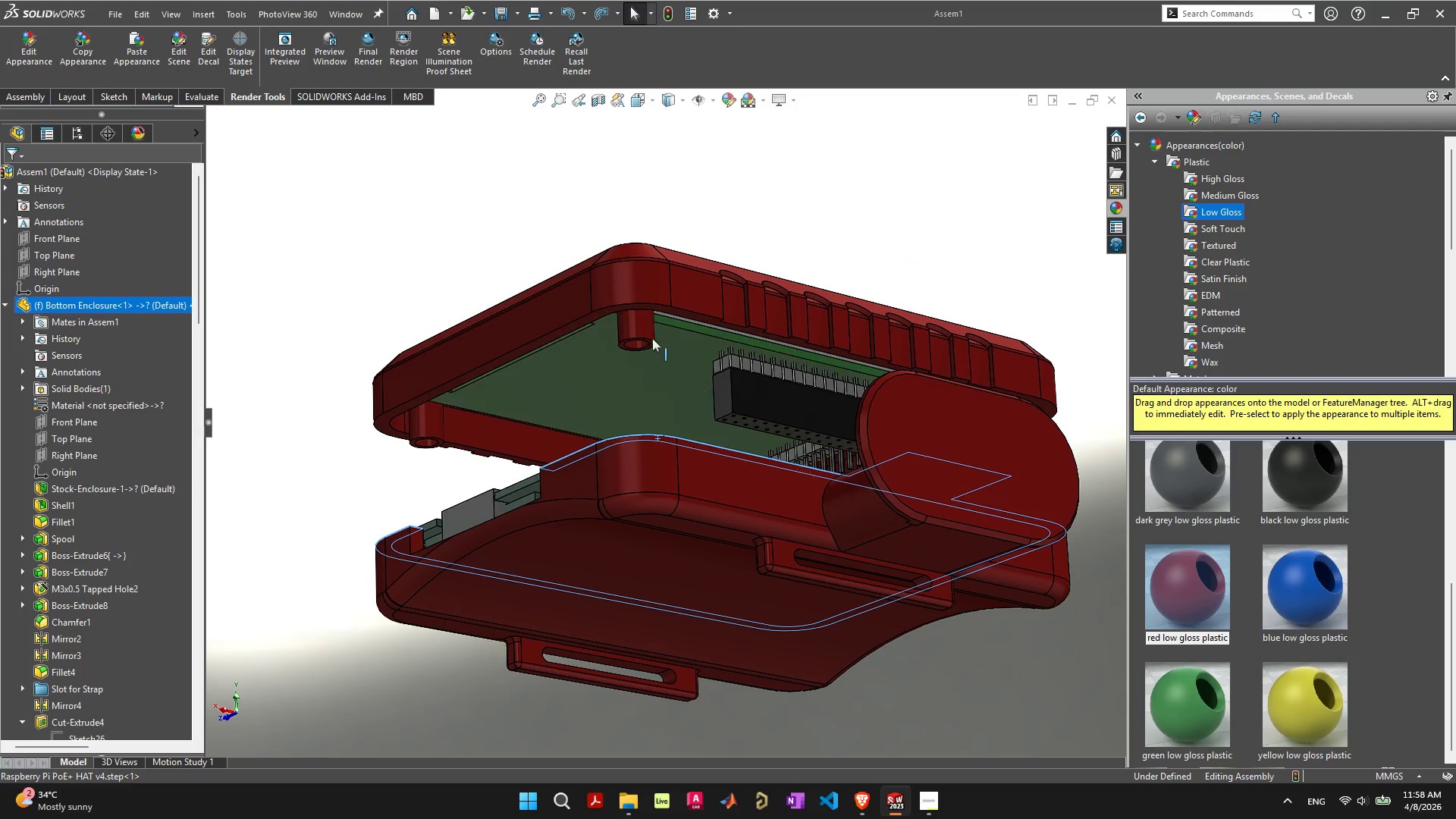 
key(Shift+ShiftLeft)
 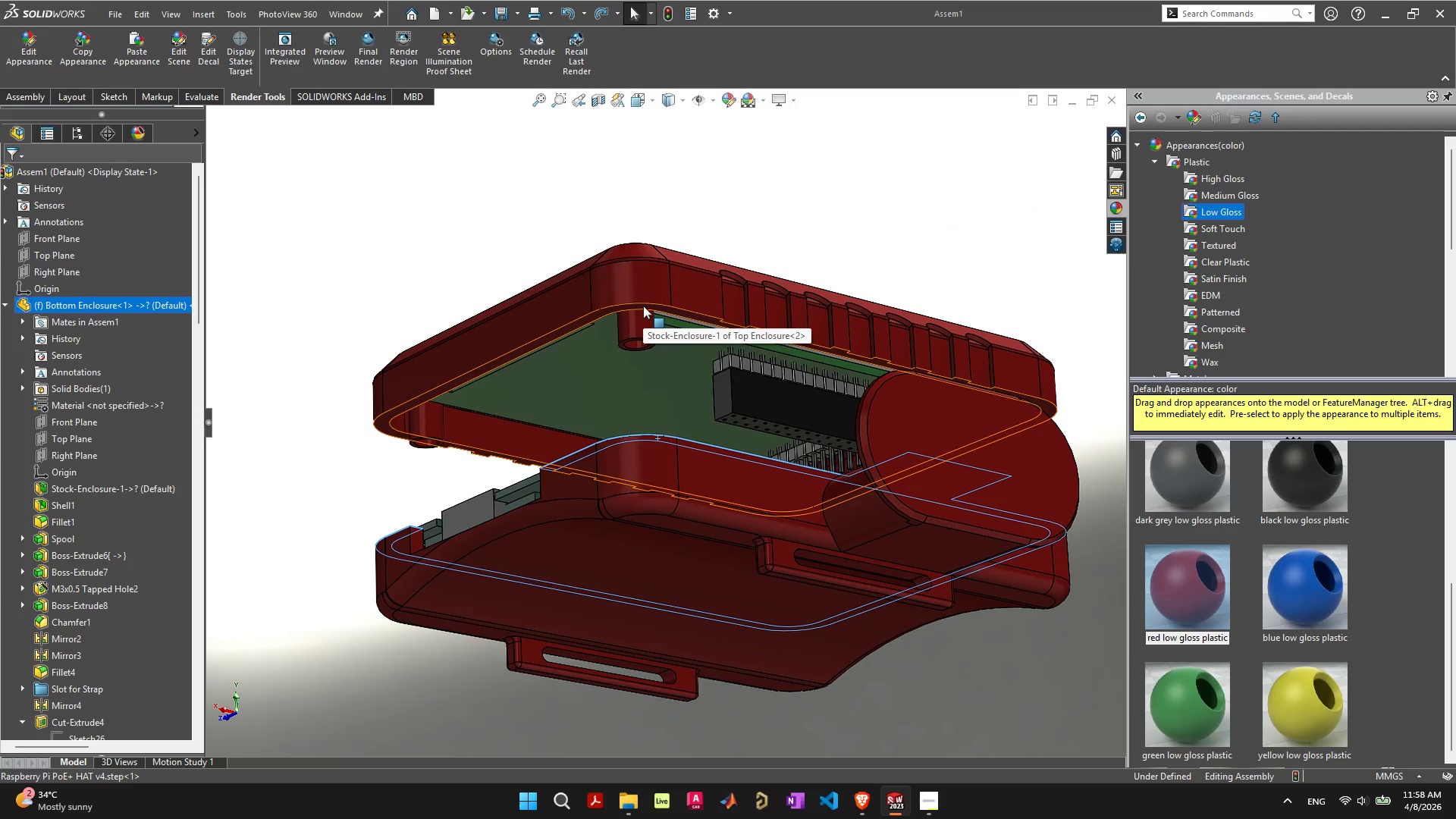 
left_click([643, 306])
 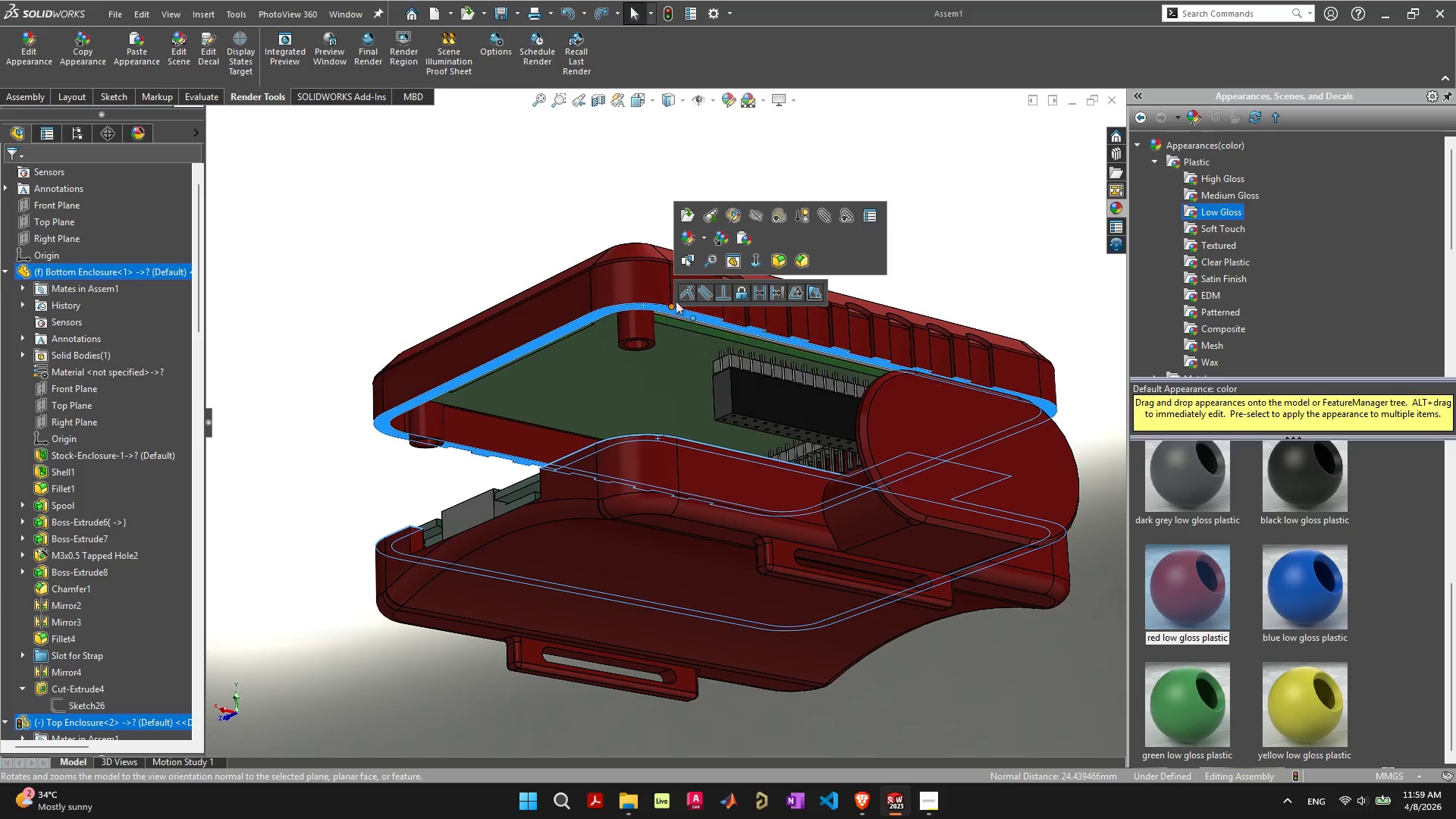 
left_click([686, 295])
 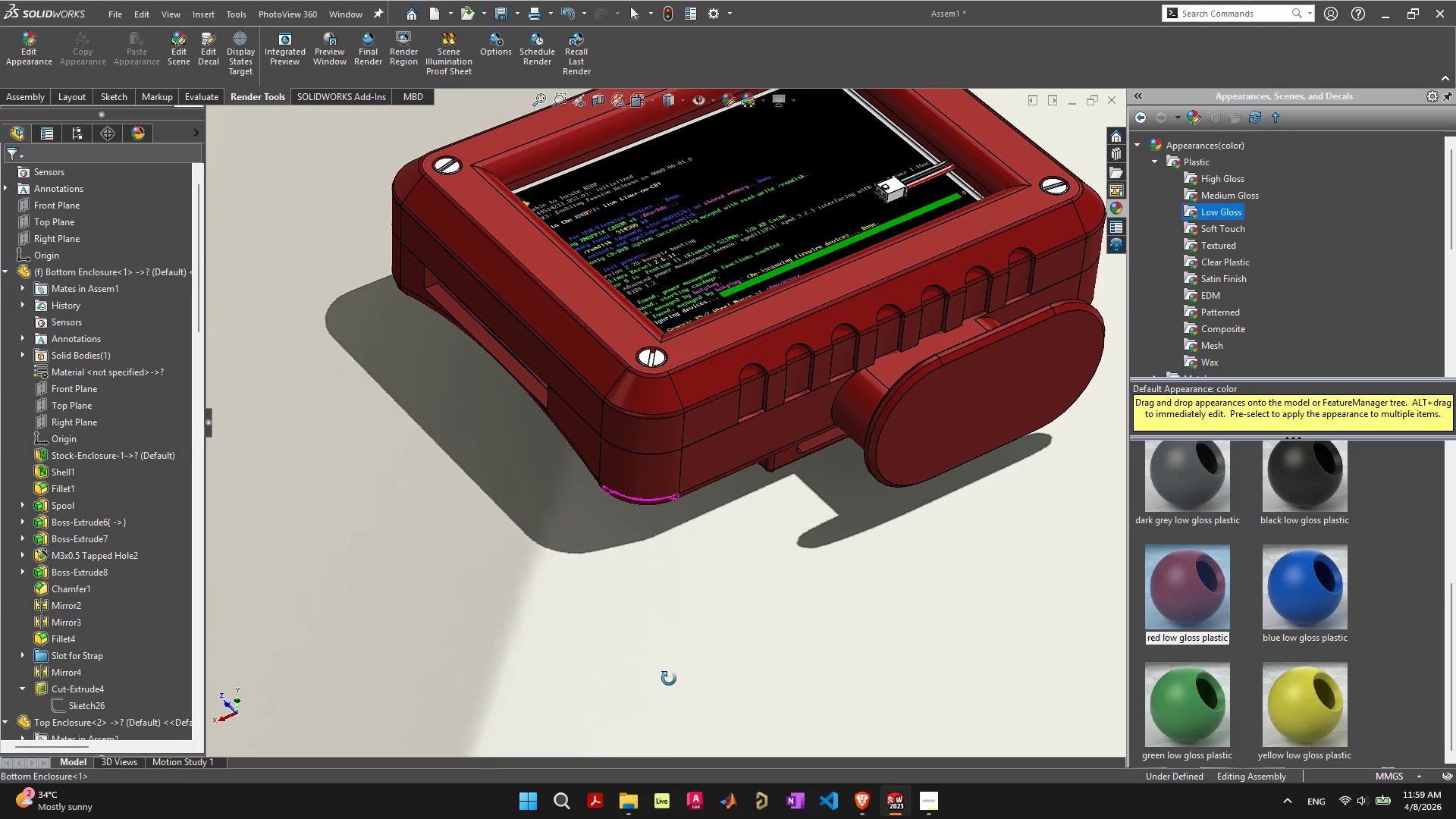 
wait(8.38)
 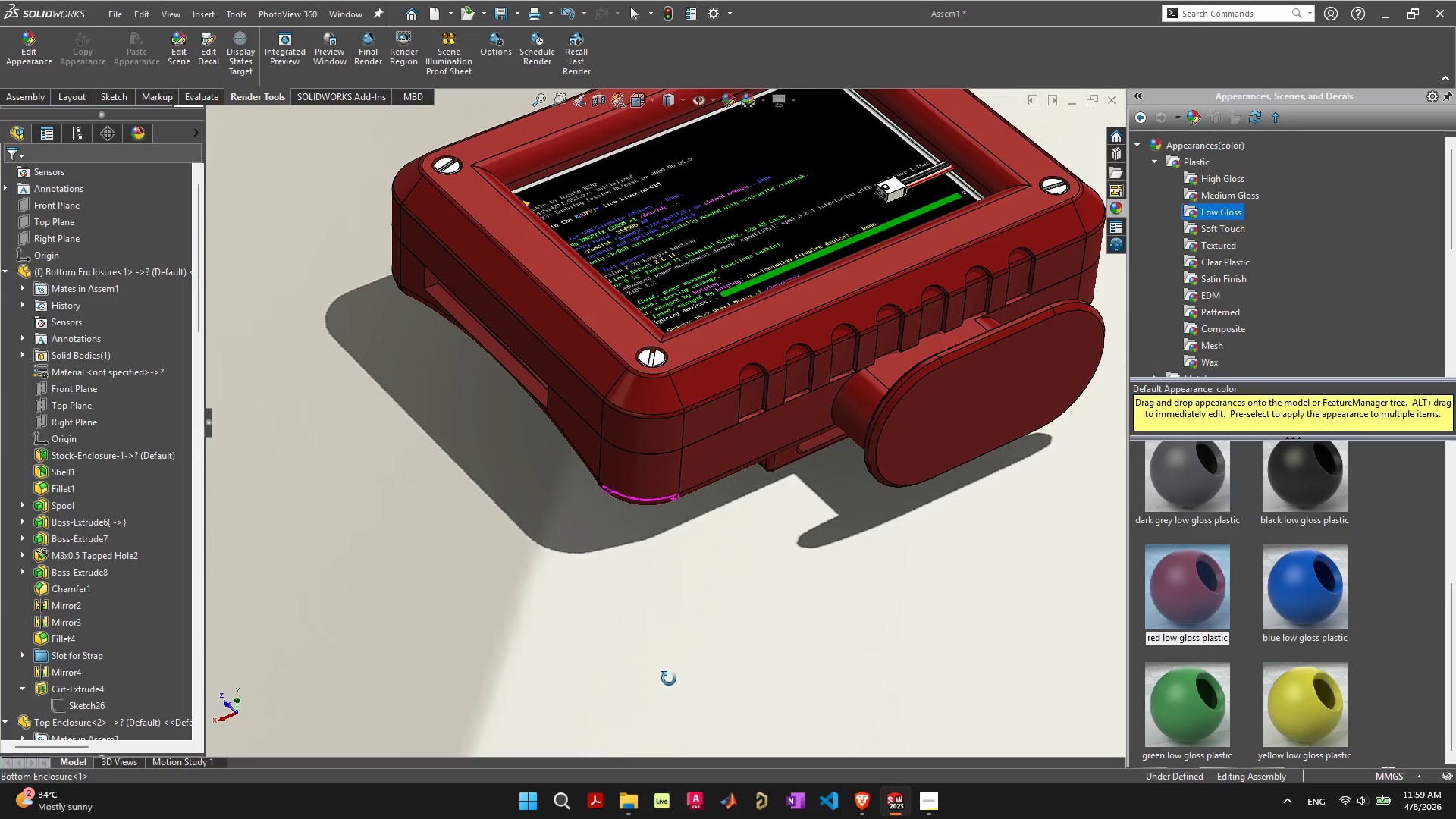 
left_click([892, 229])
 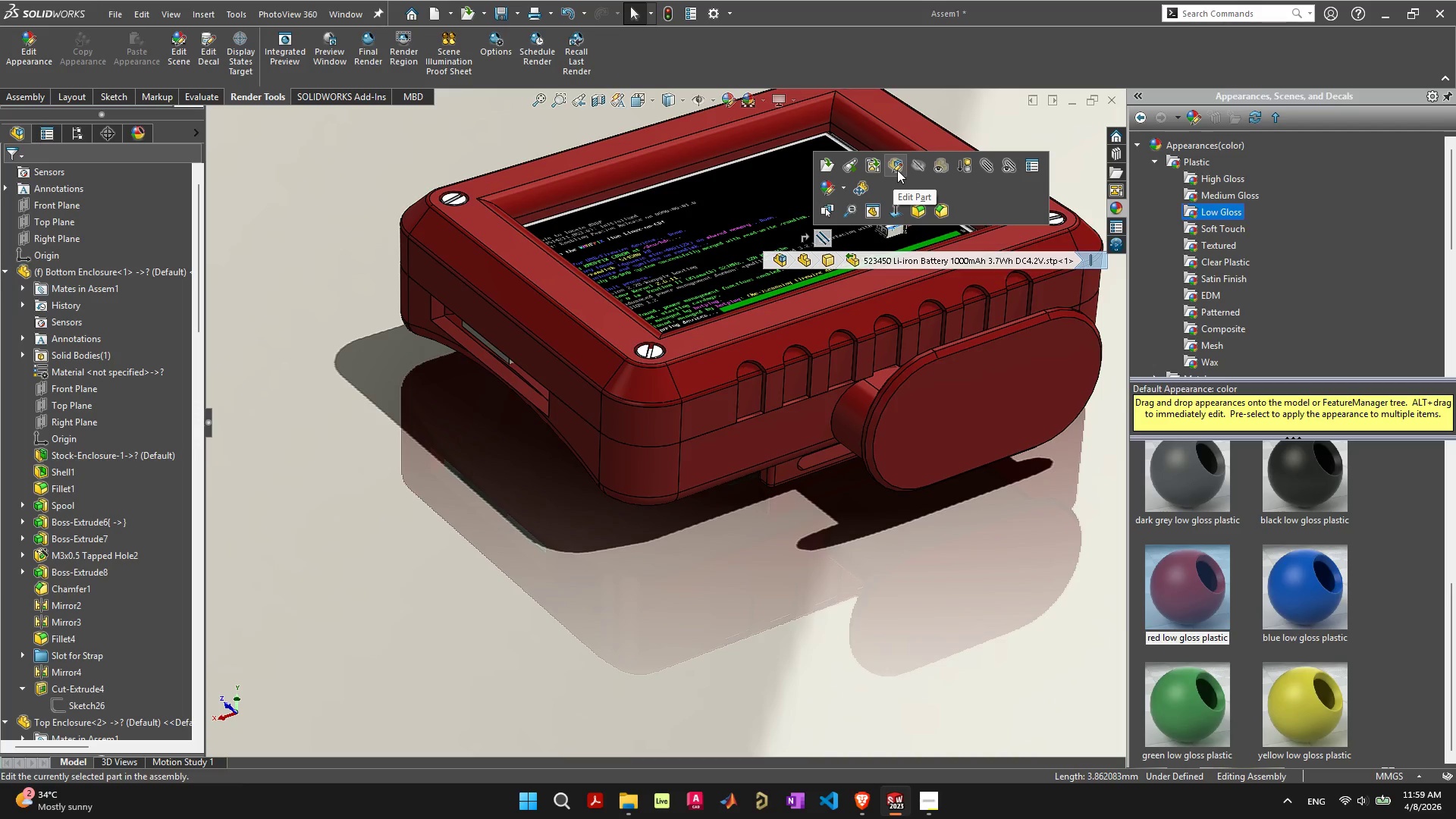 
left_click([938, 170])
 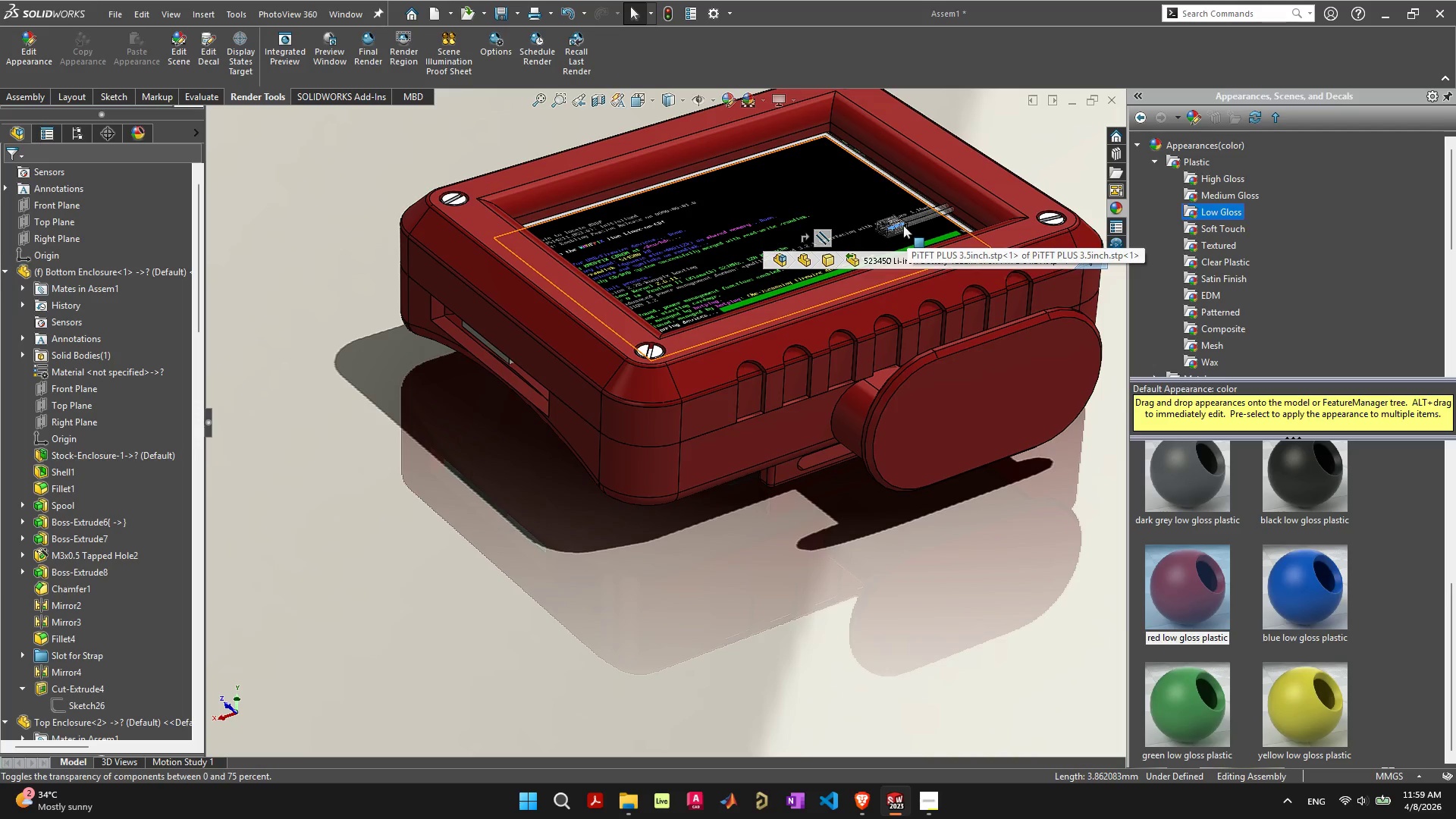 
right_click([899, 226])
 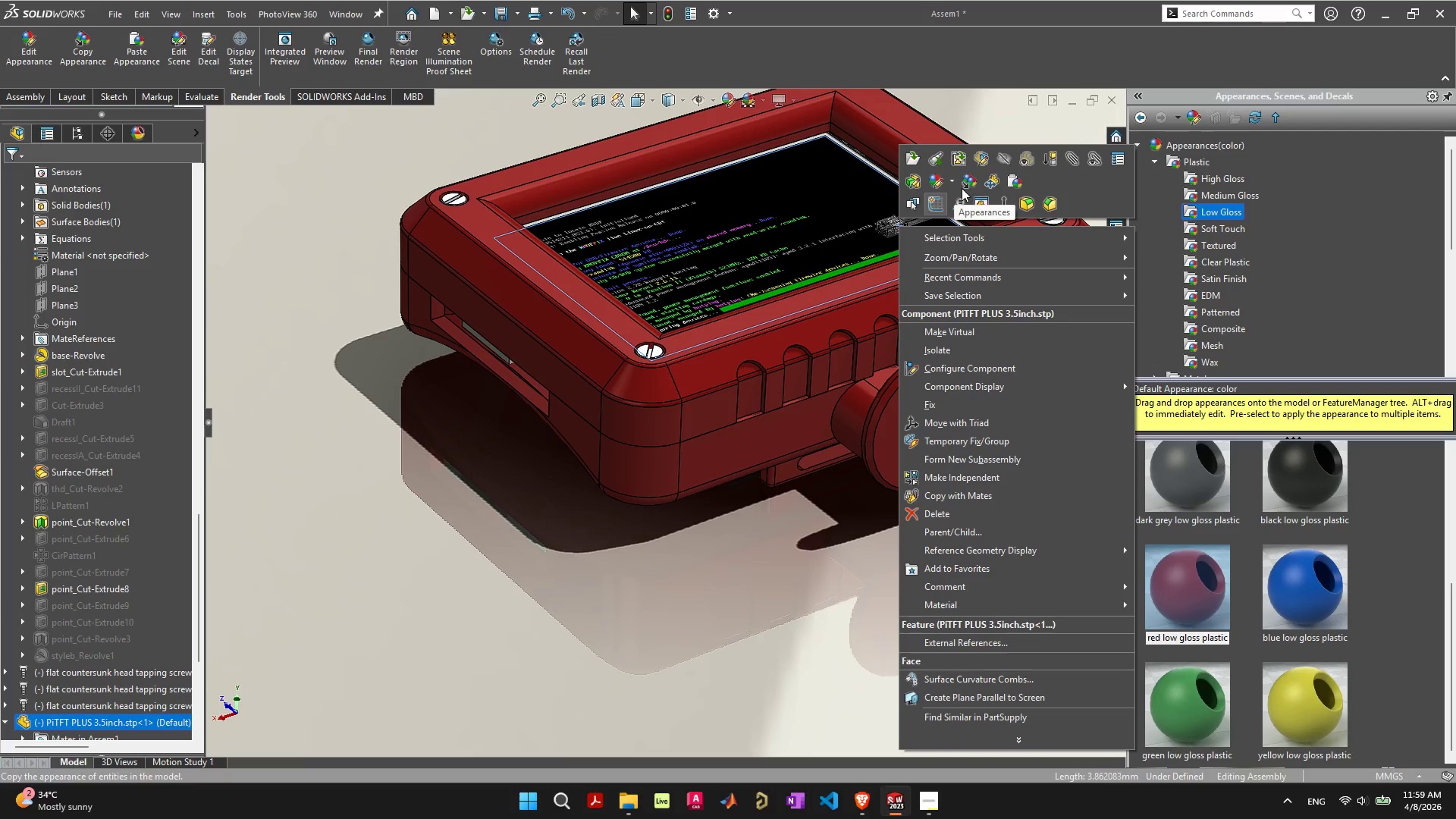 
left_click([1031, 154])
 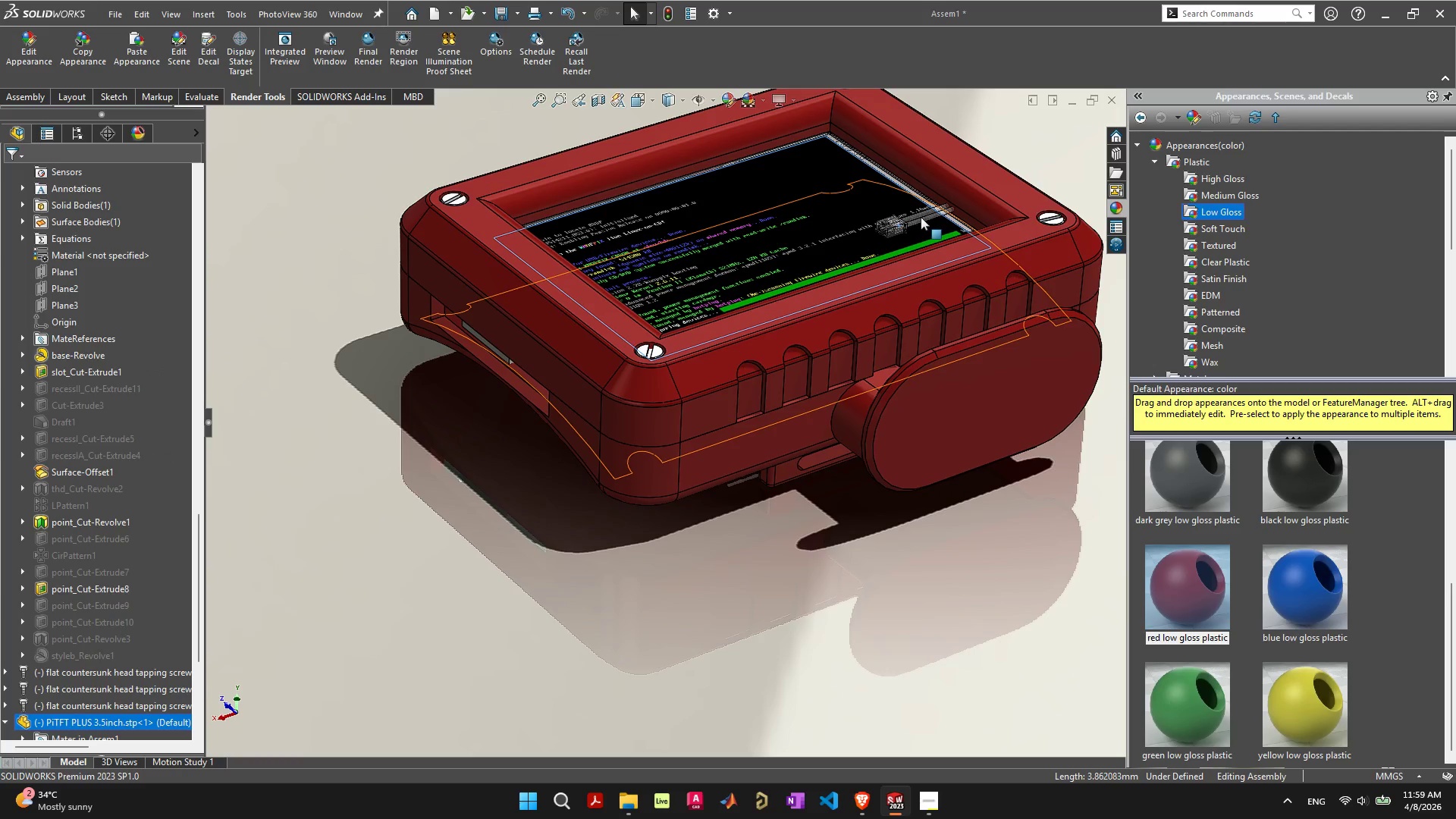 
scroll: coordinate [907, 232], scroll_direction: up, amount: 7.0
 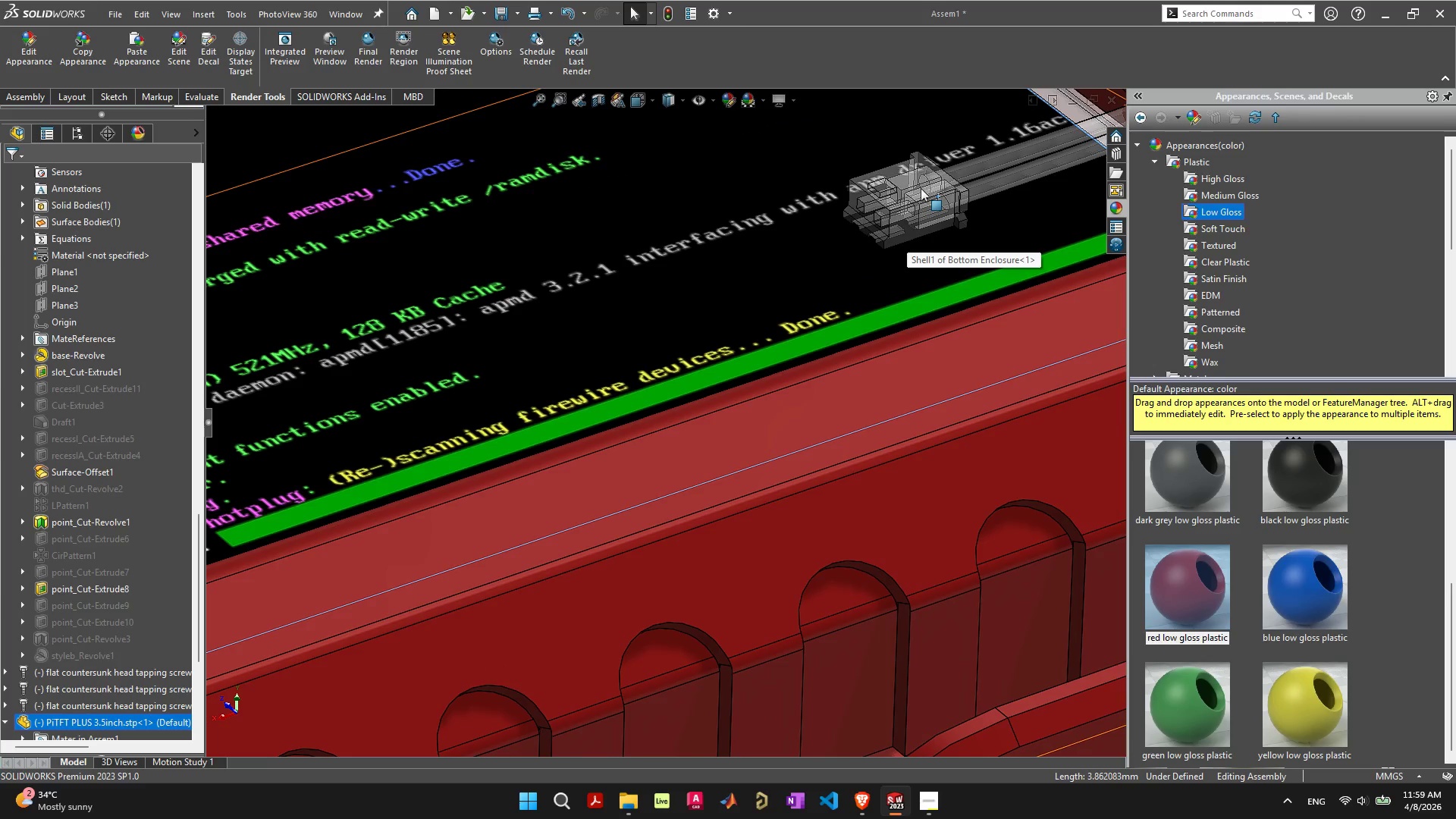 
left_click([924, 193])
 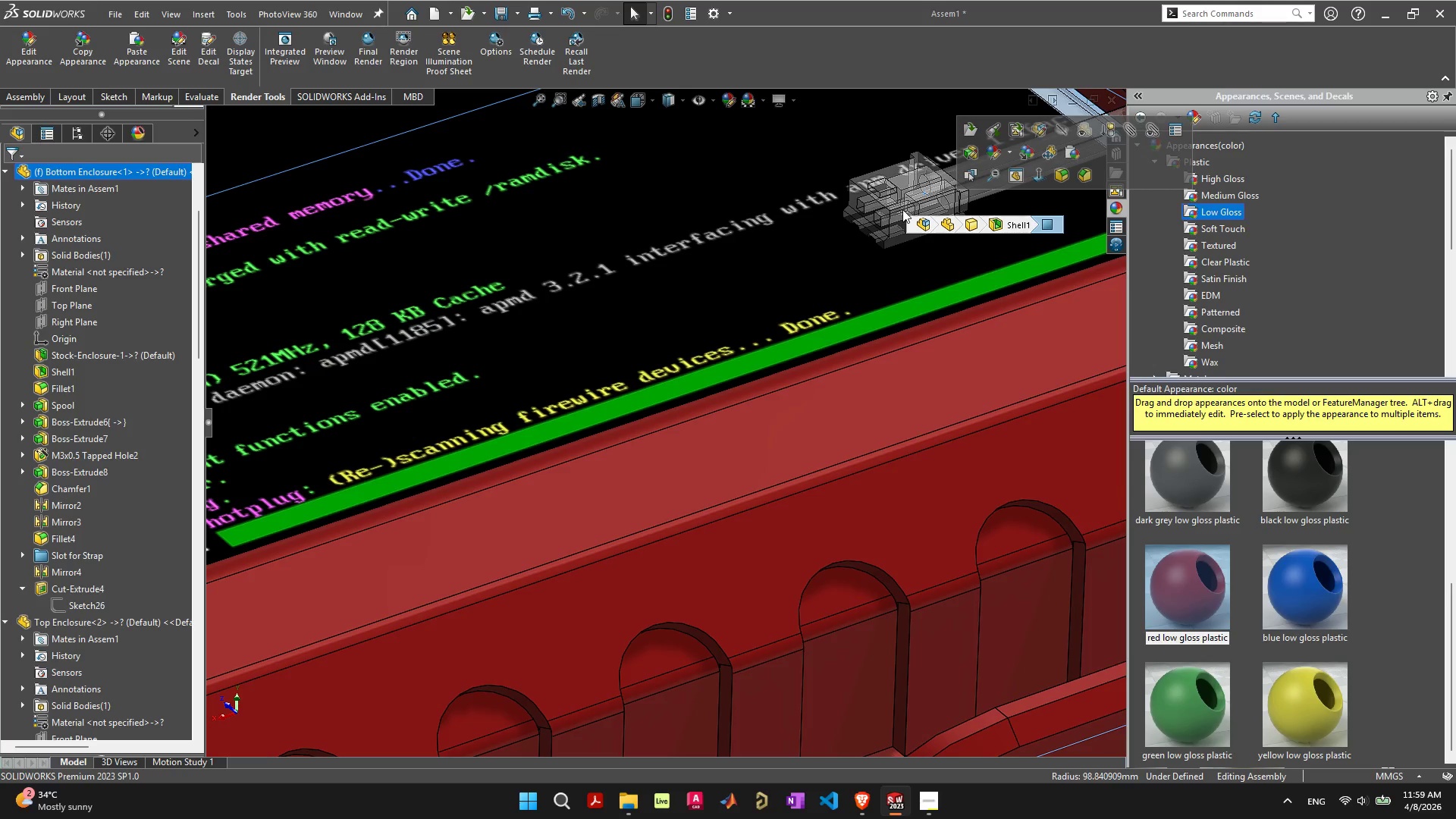 
left_click([886, 224])
 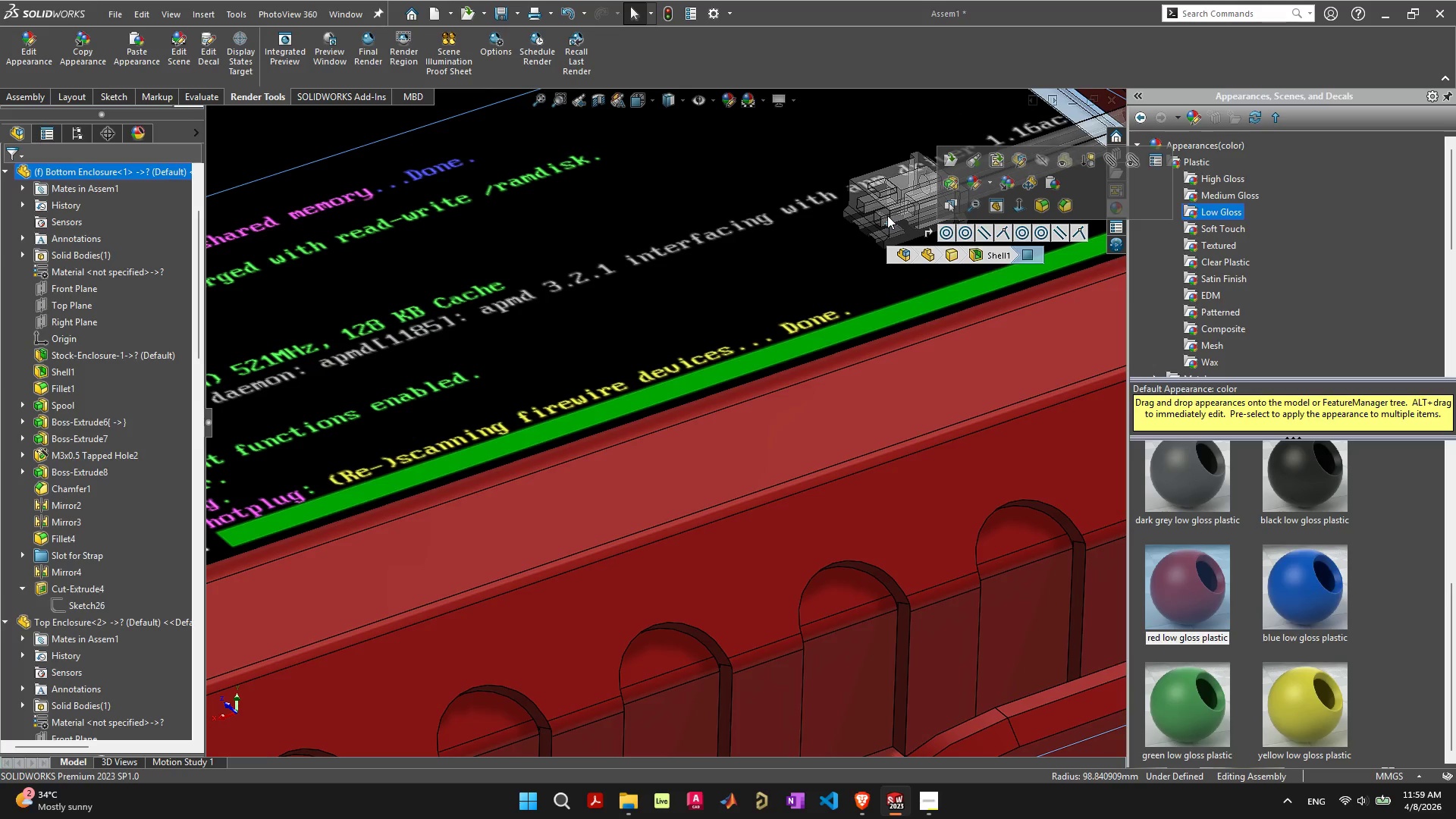 
key(Control+Z)
 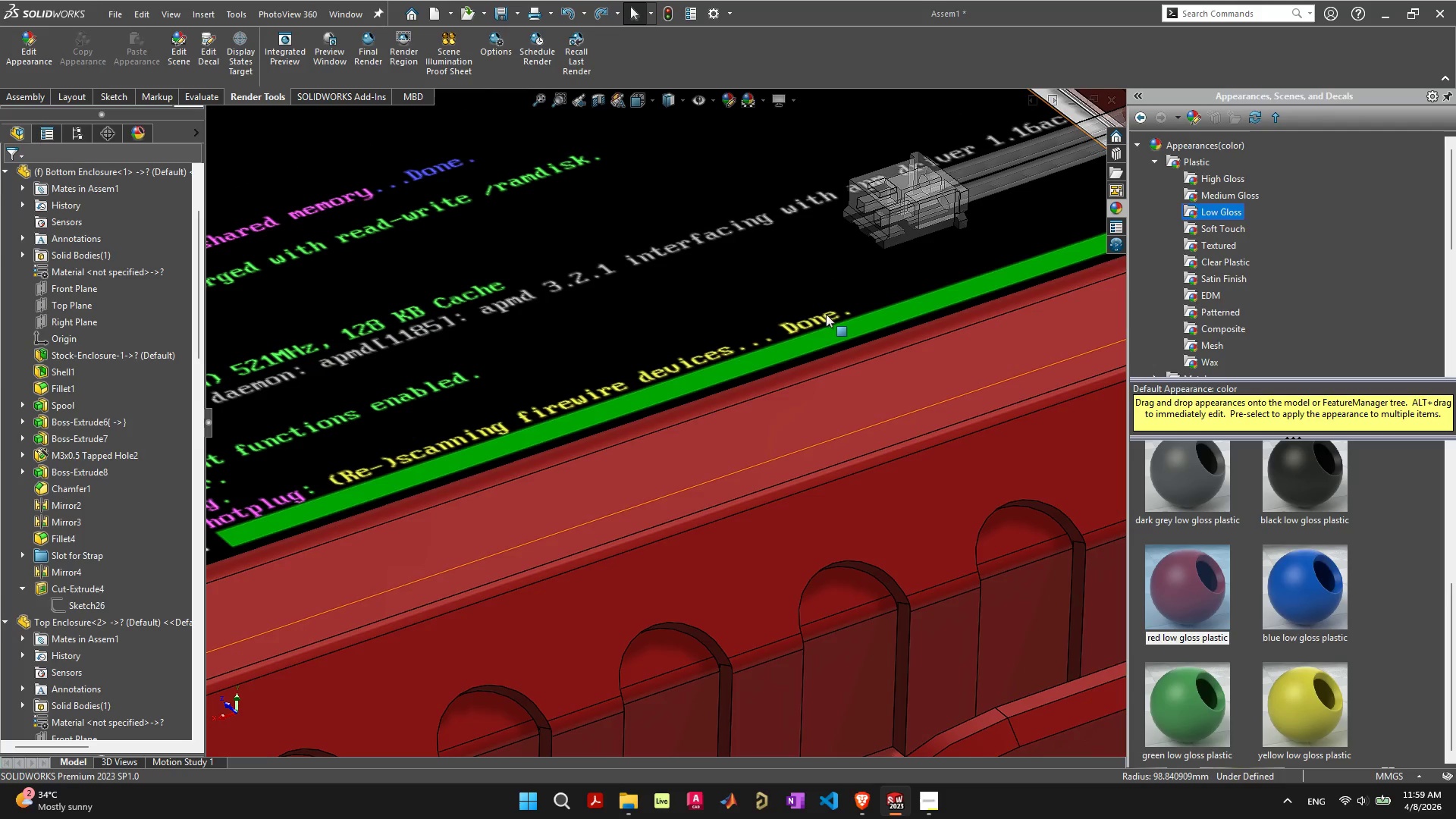 
key(Control+ControlLeft)
 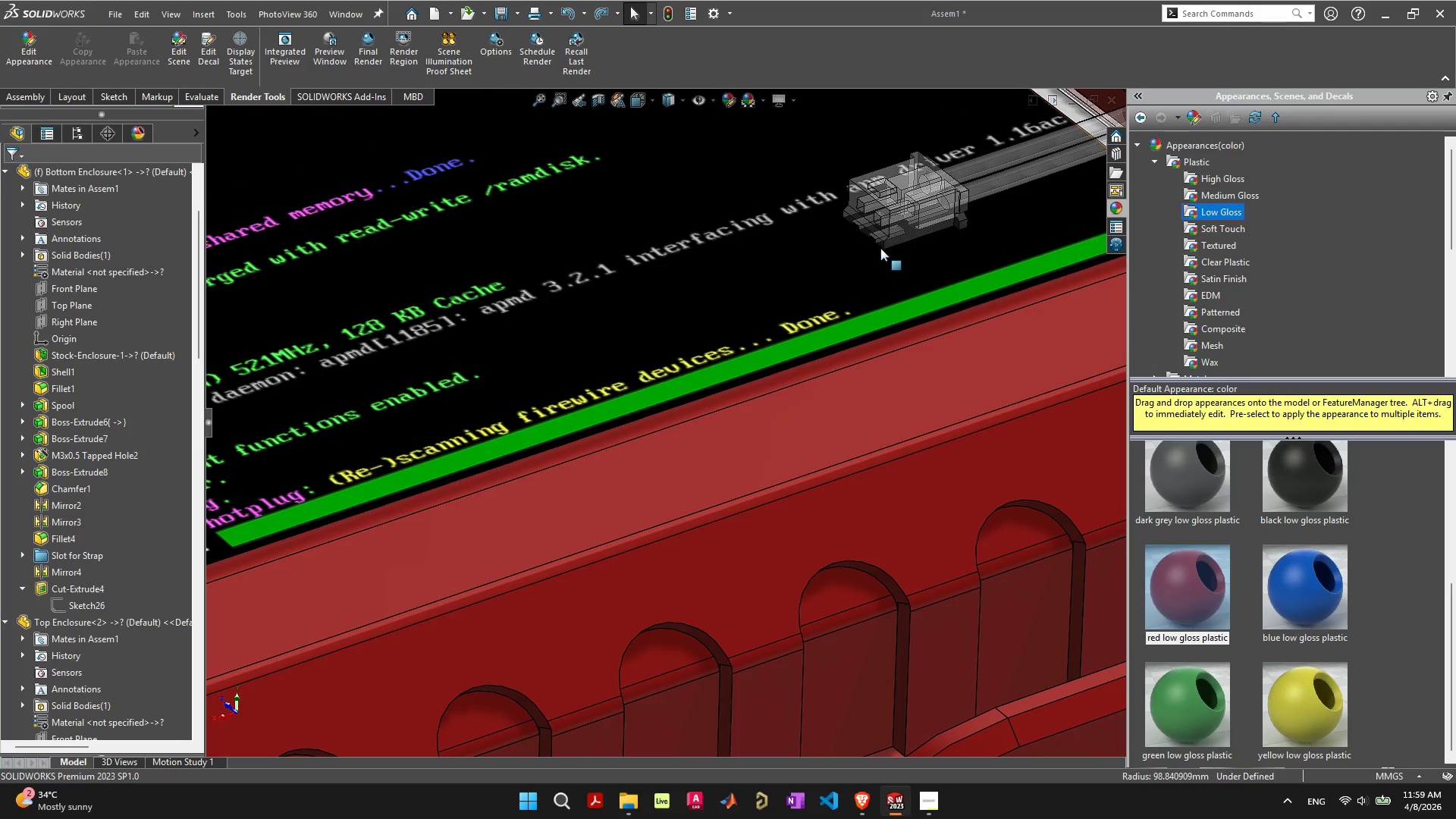 
key(Control+Z)
 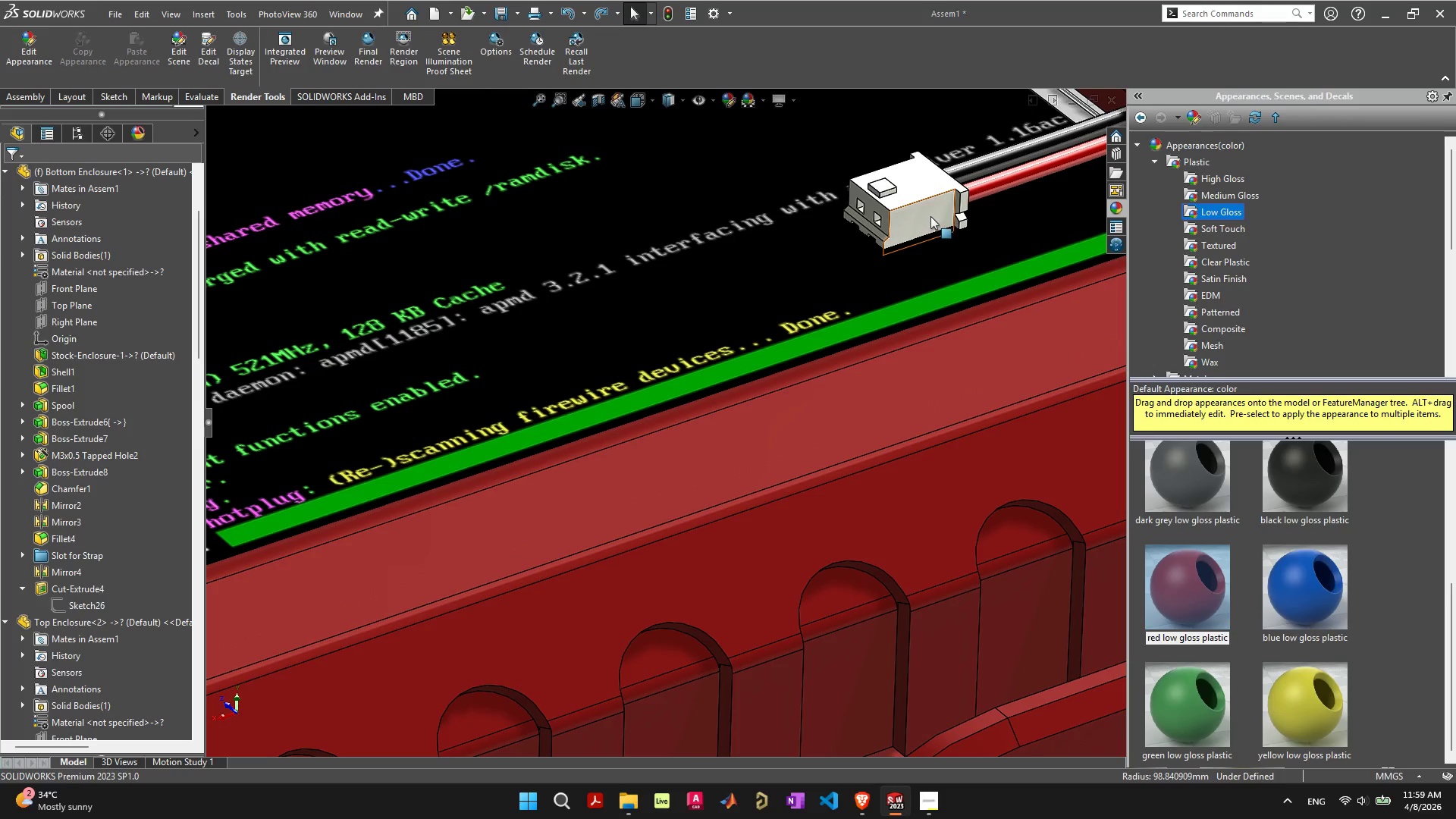 
right_click([927, 208])
 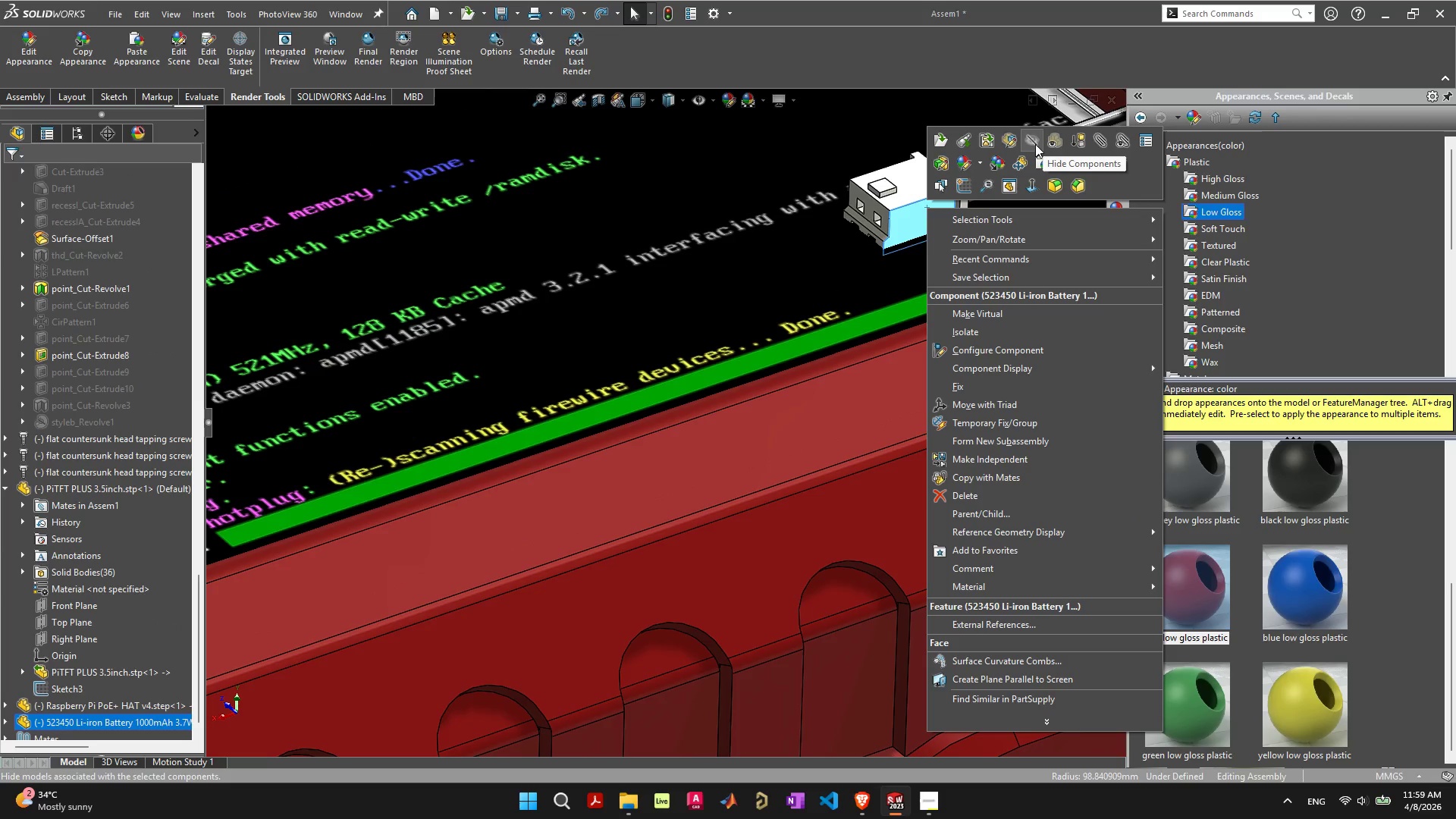 
left_click([1035, 144])
 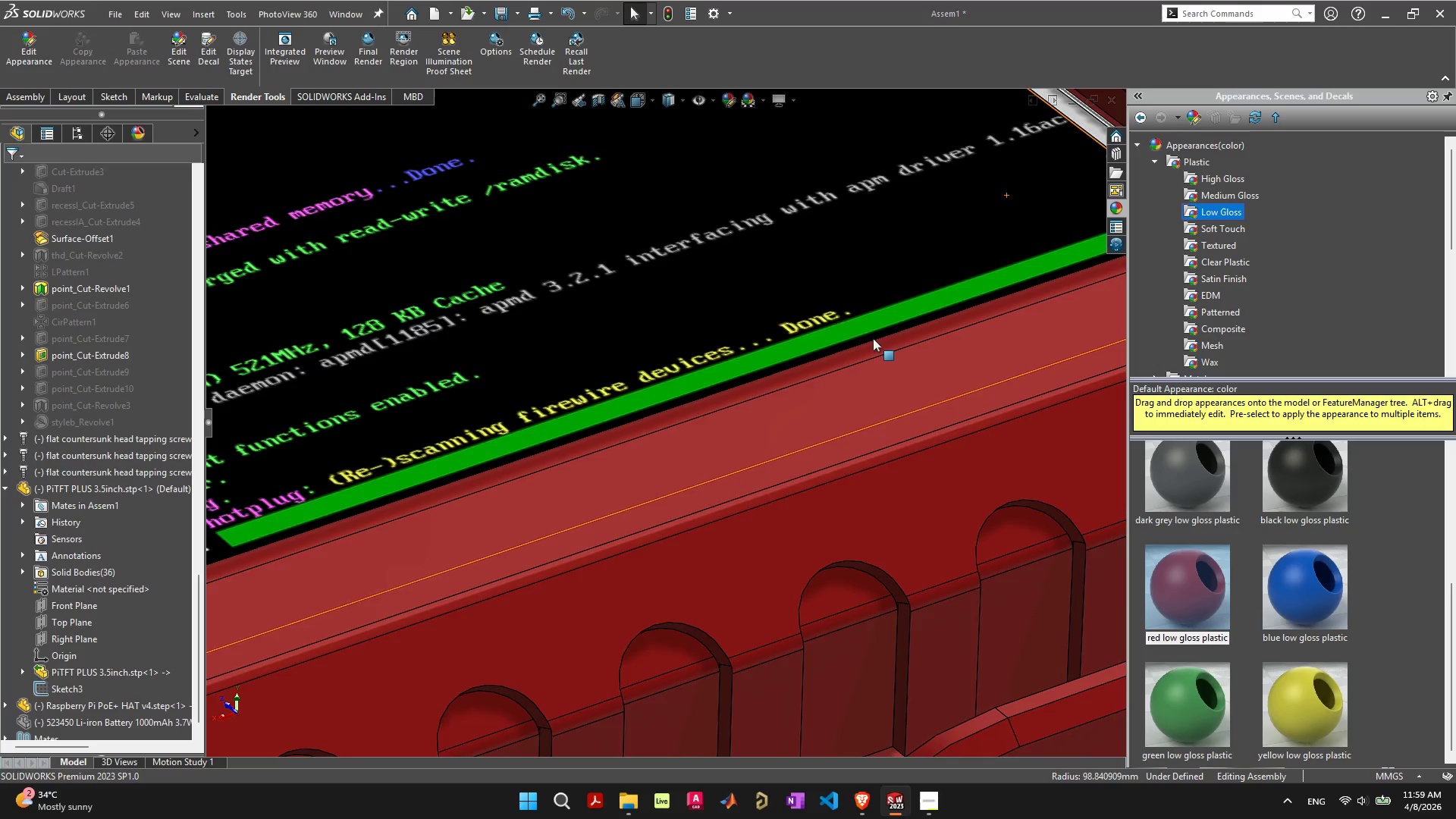 
scroll: coordinate [858, 347], scroll_direction: down, amount: 9.0
 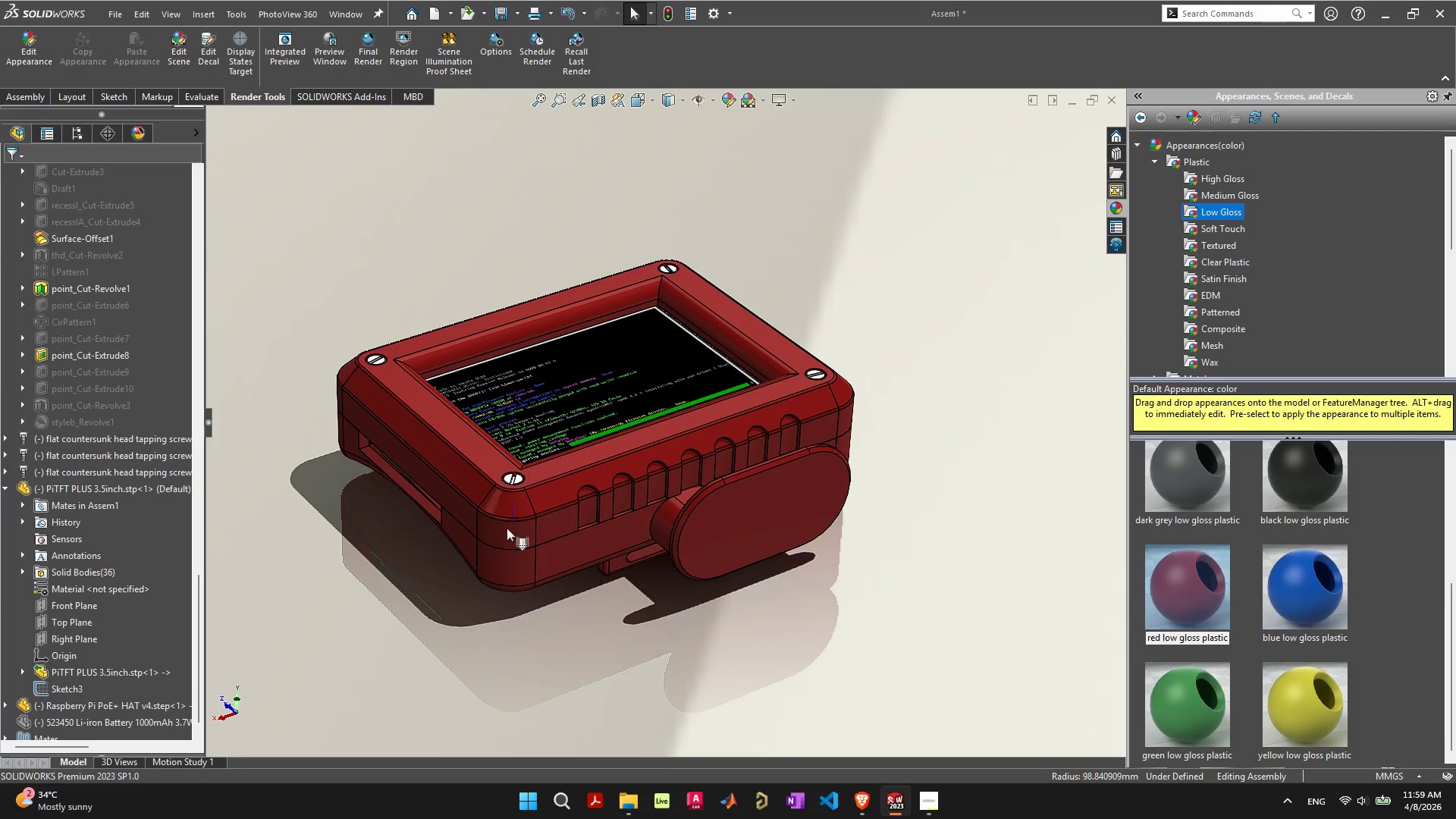 
wait(15.49)
 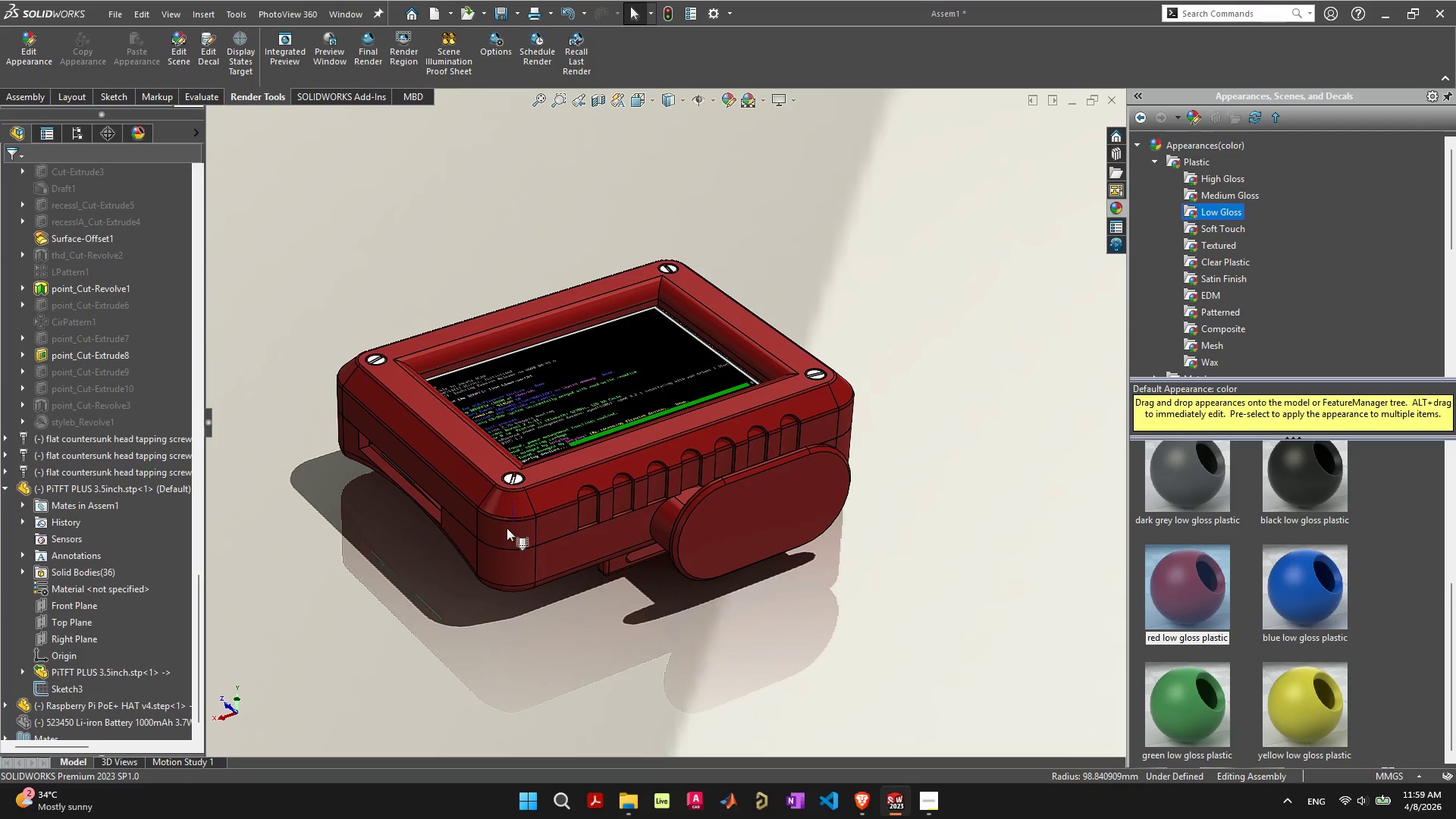 
left_click([1021, 726])
 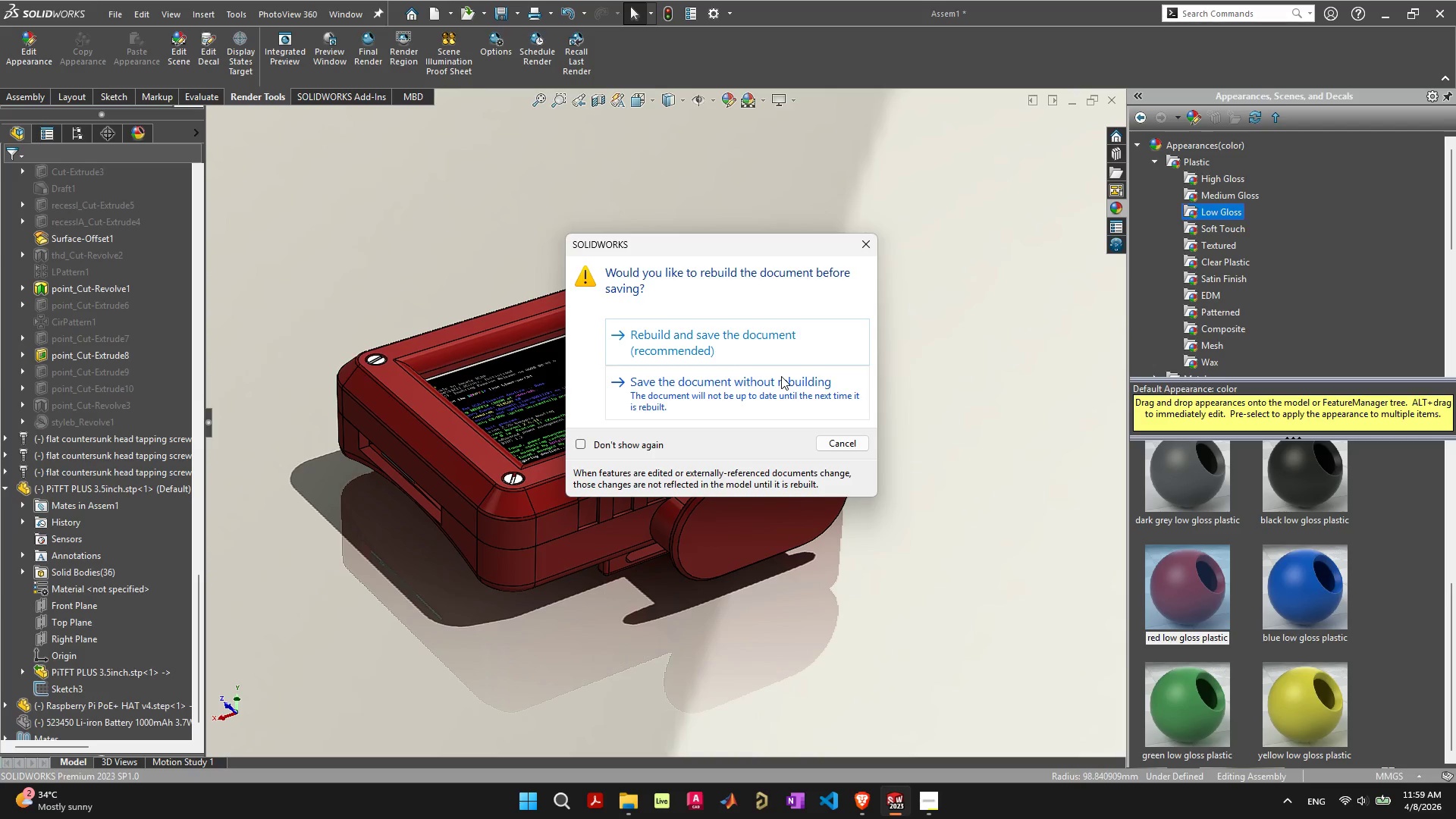 
left_click([783, 345])
 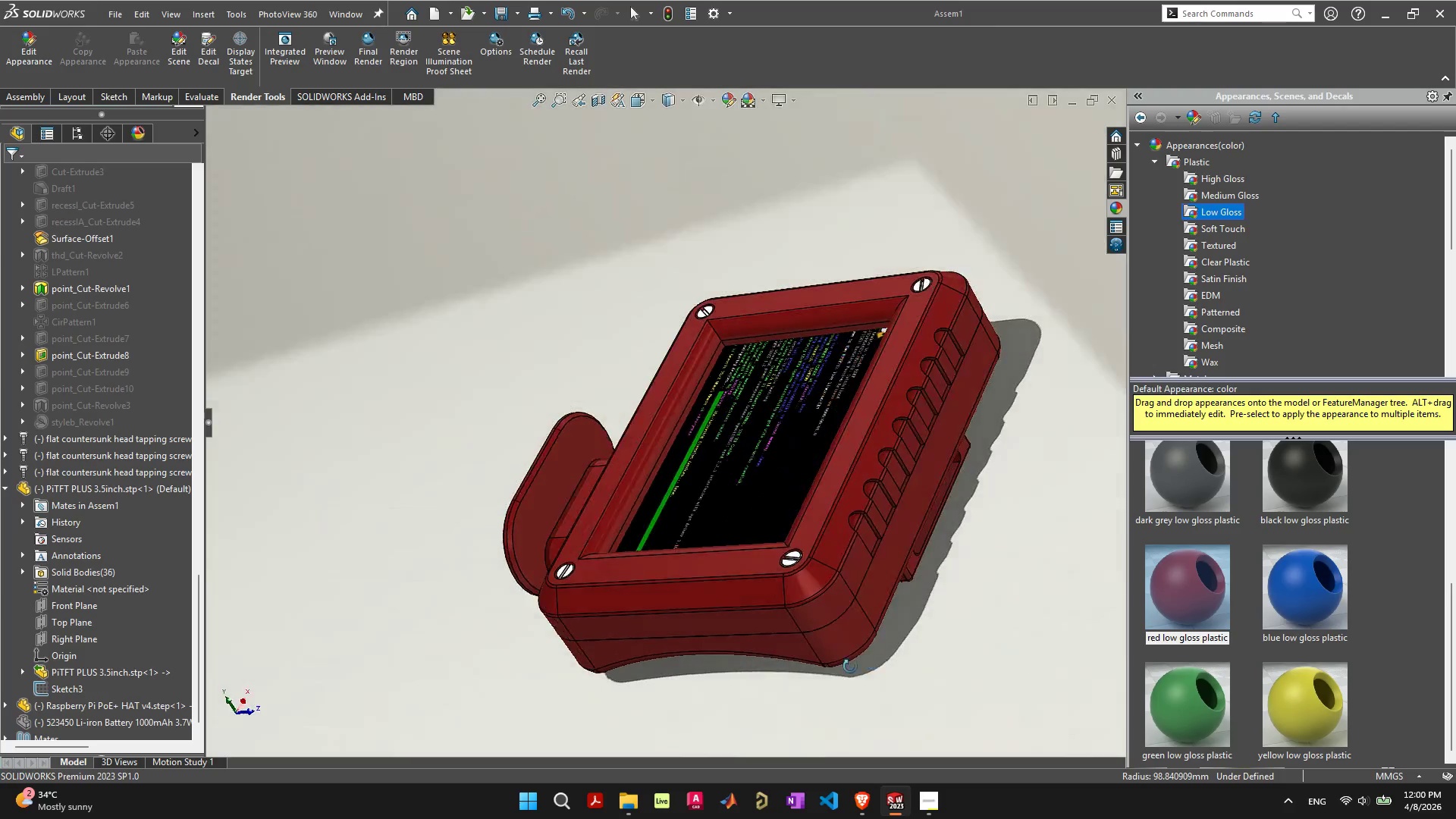 
wait(21.58)
 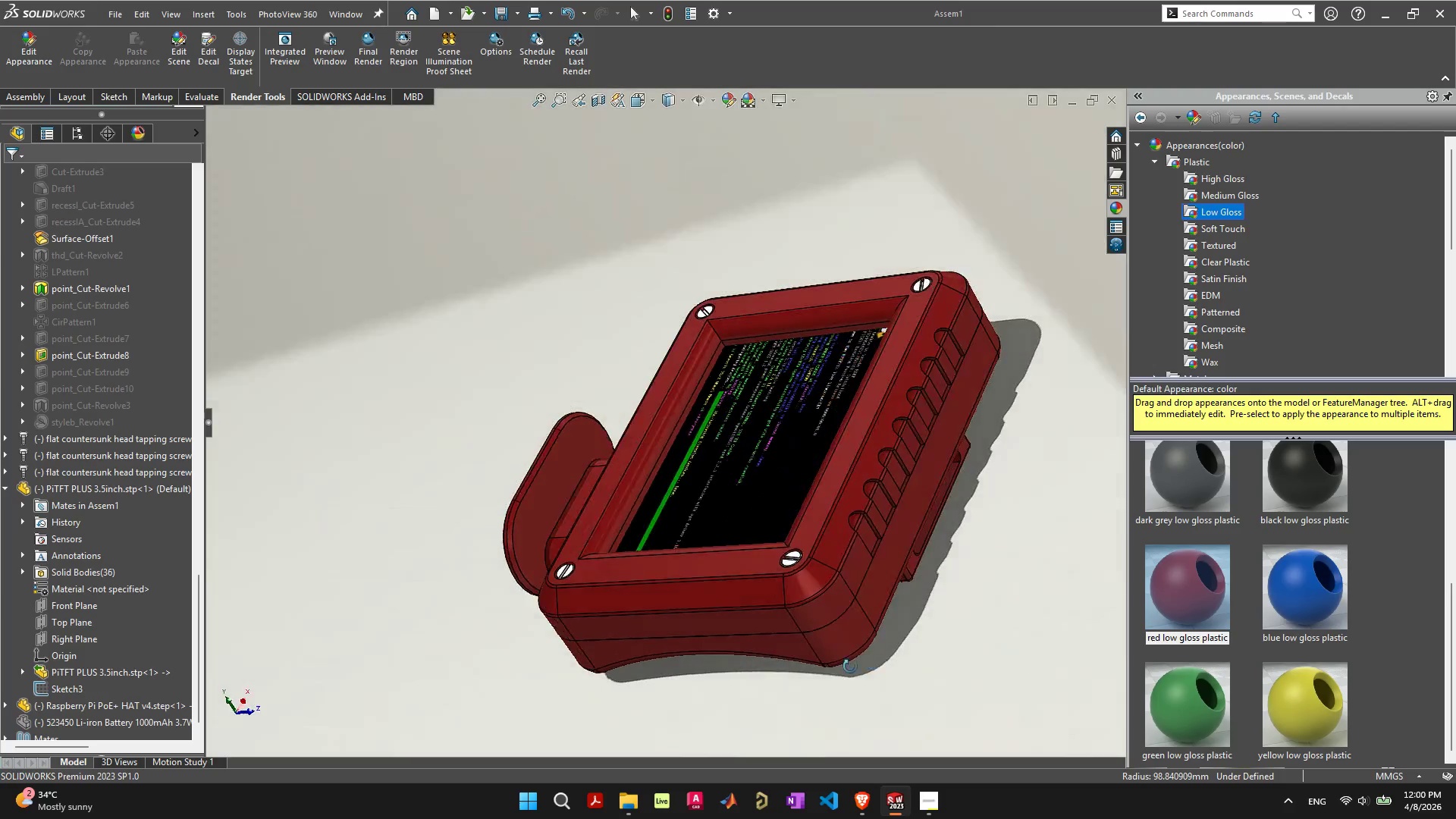 
left_click([752, 99])
 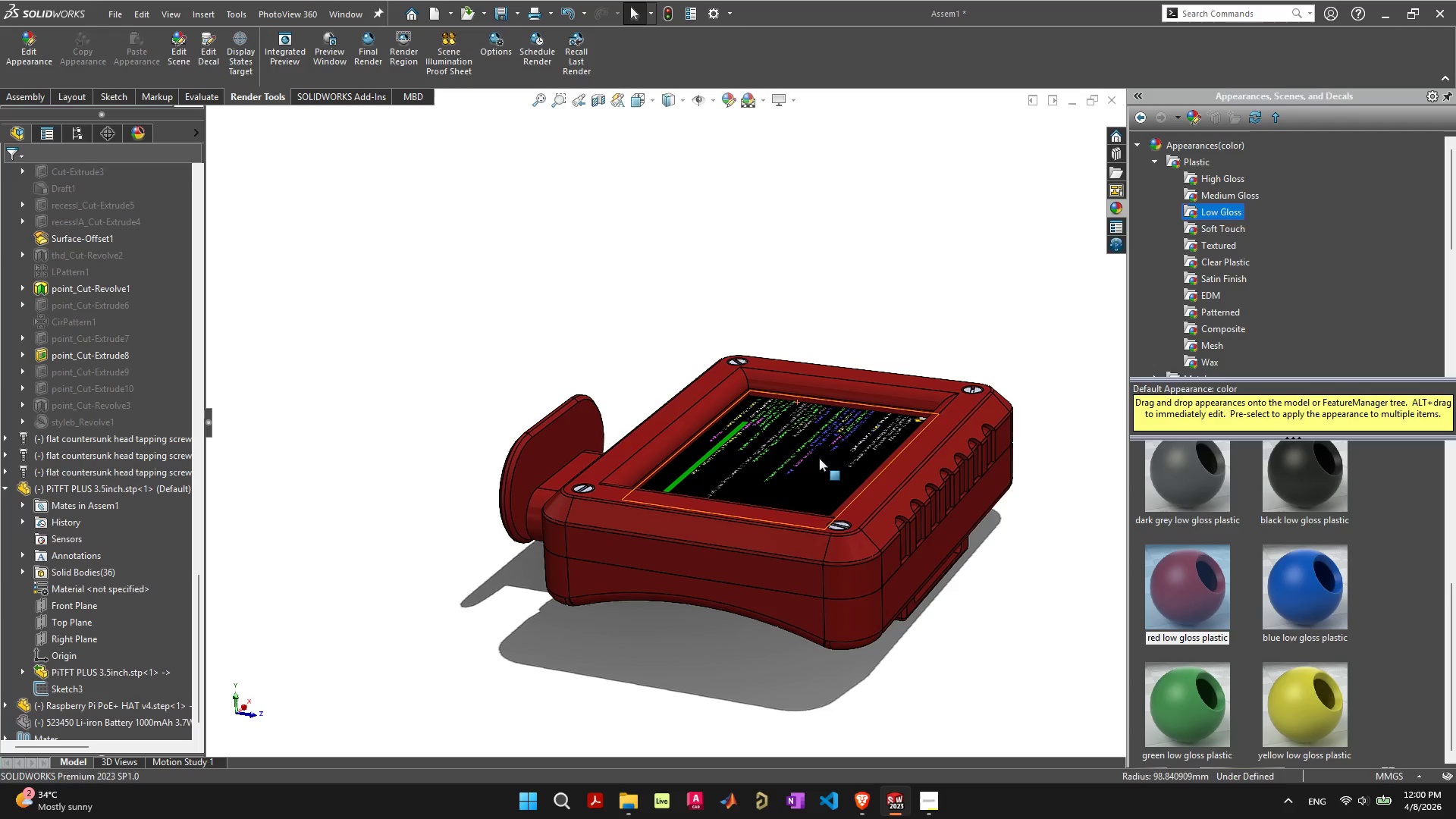 
wait(7.64)
 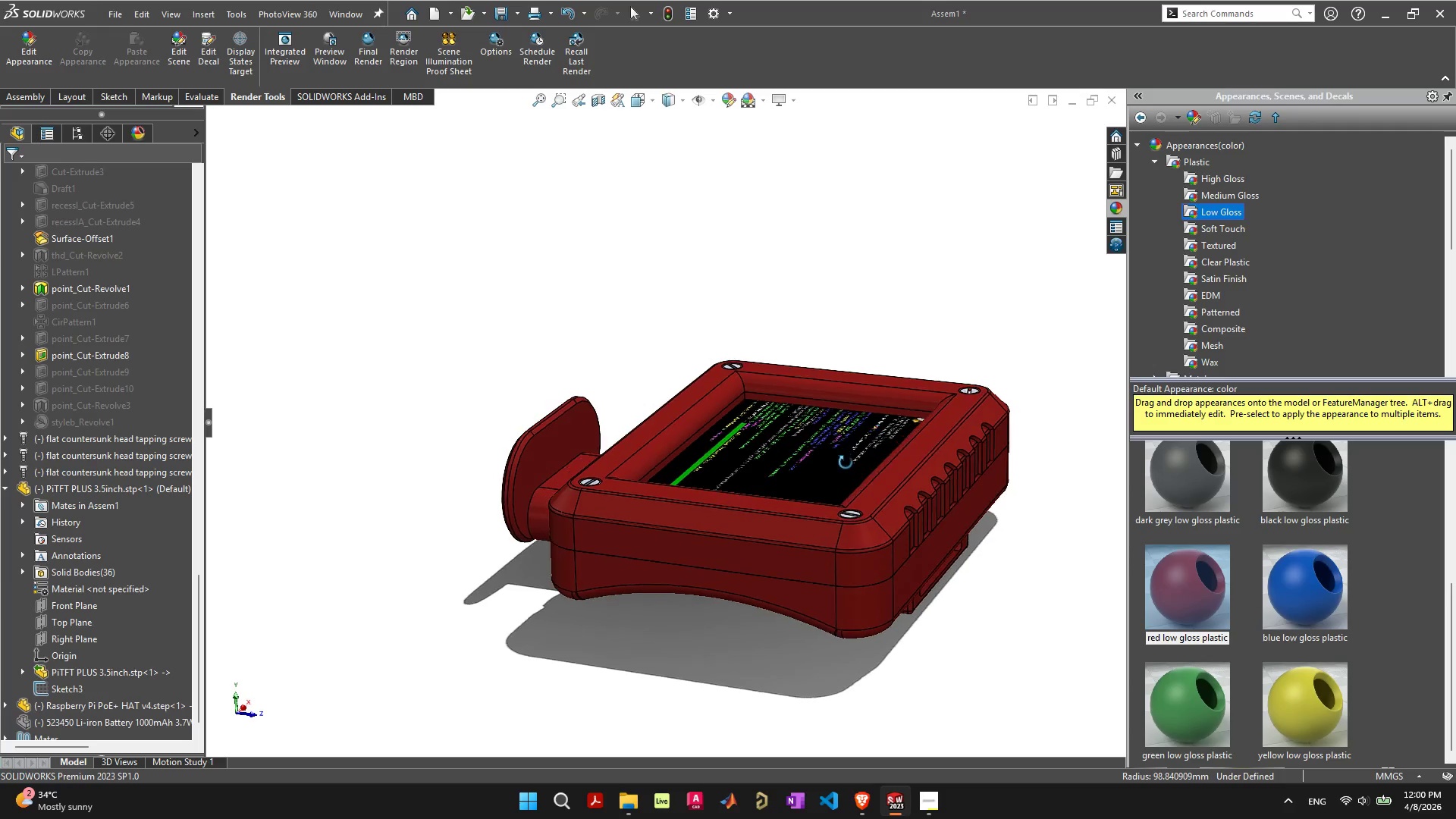 
scroll: coordinate [880, 454], scroll_direction: up, amount: 3.0
 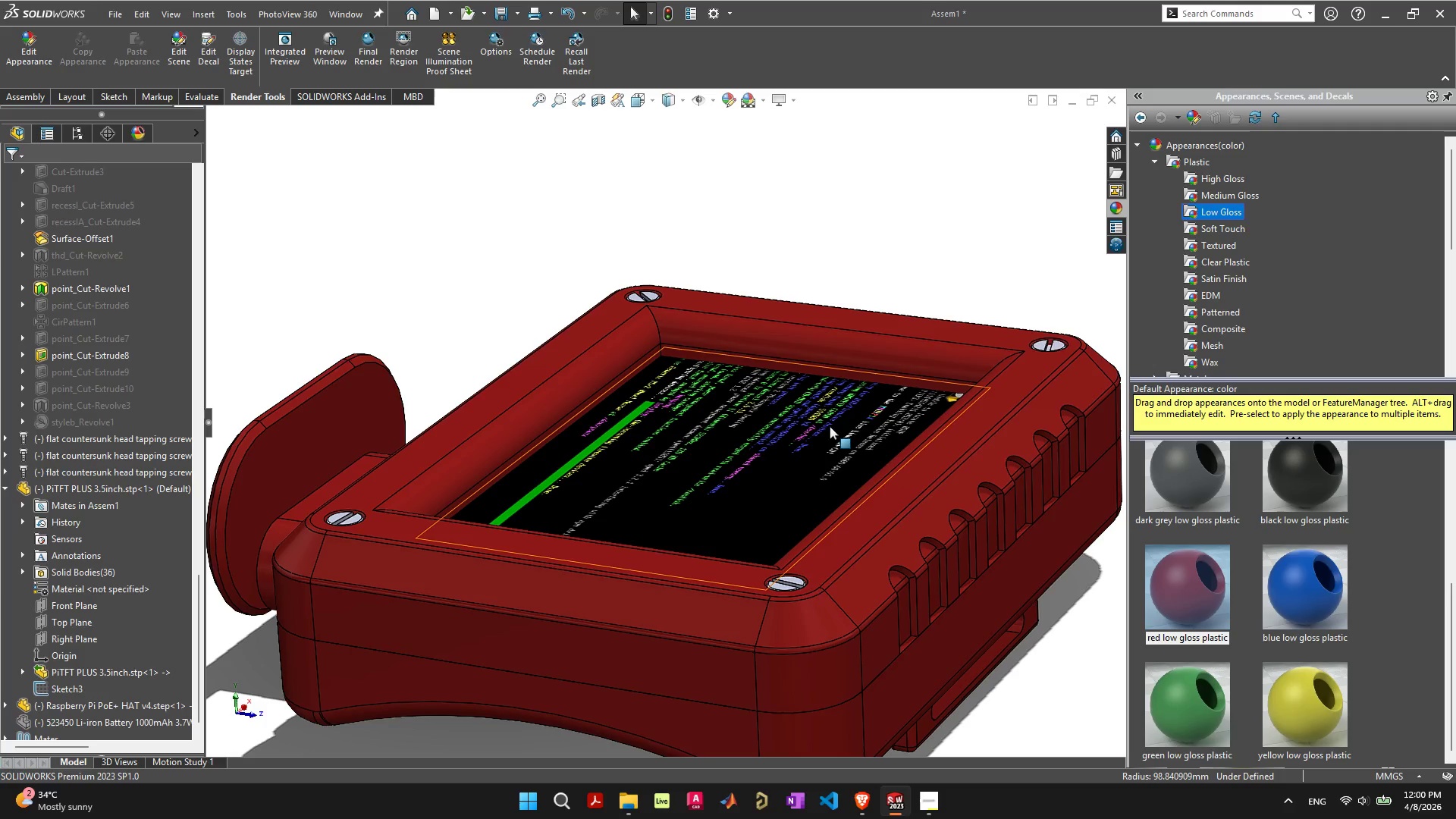 
hold_key(key=ControlLeft, duration=1.5)
 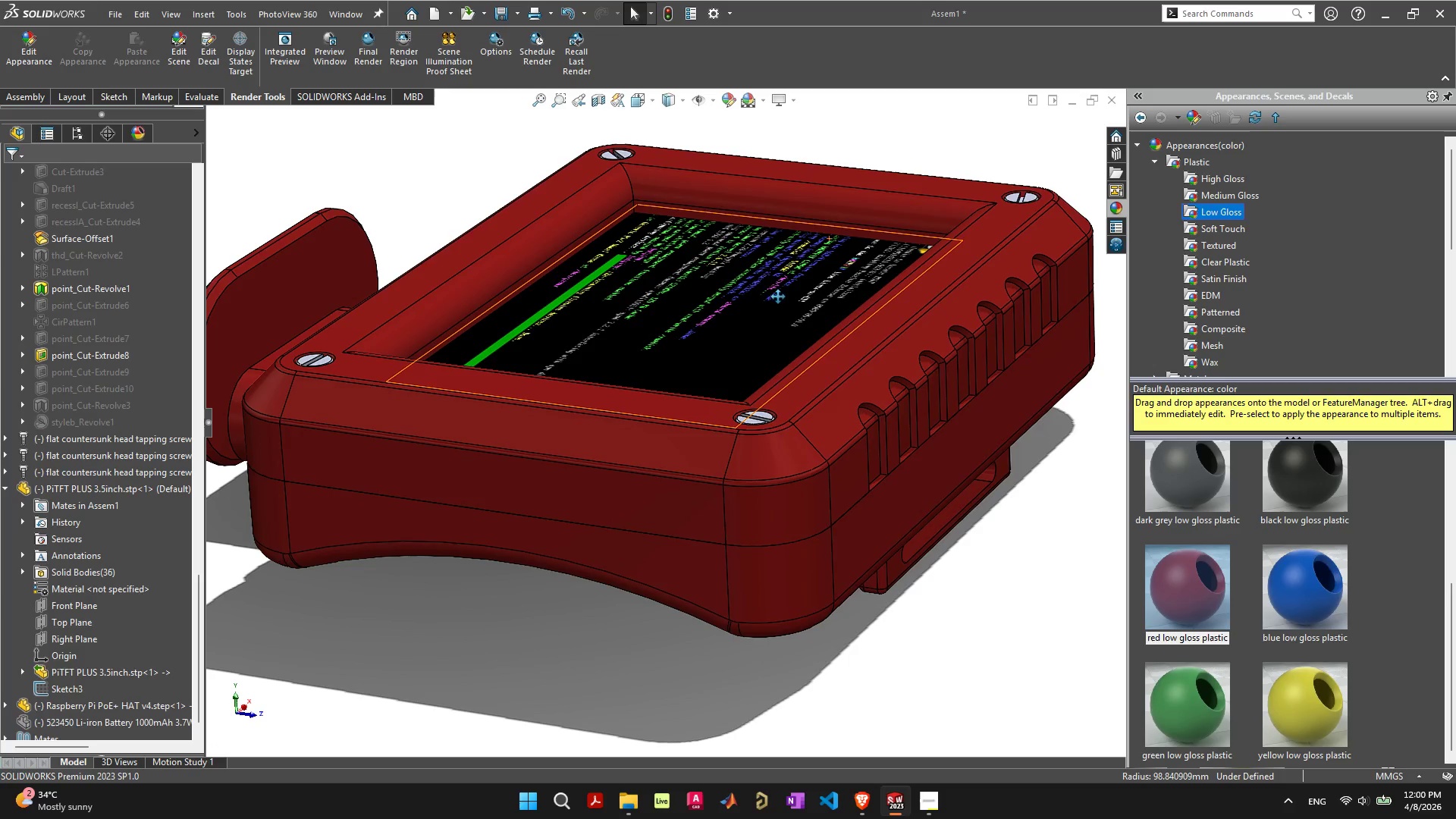 
key(Control+ControlLeft)
 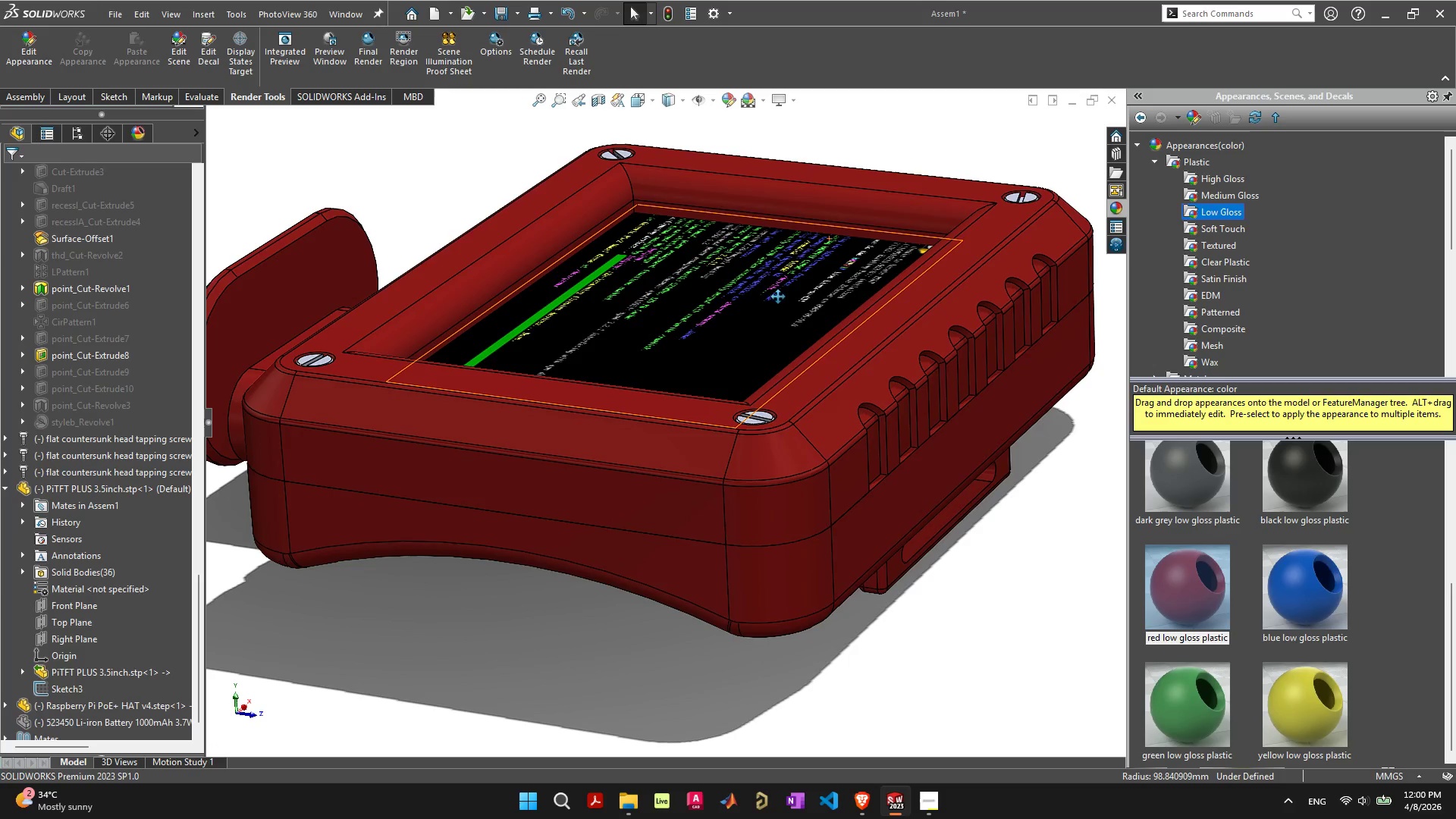 
key(Control+ControlLeft)
 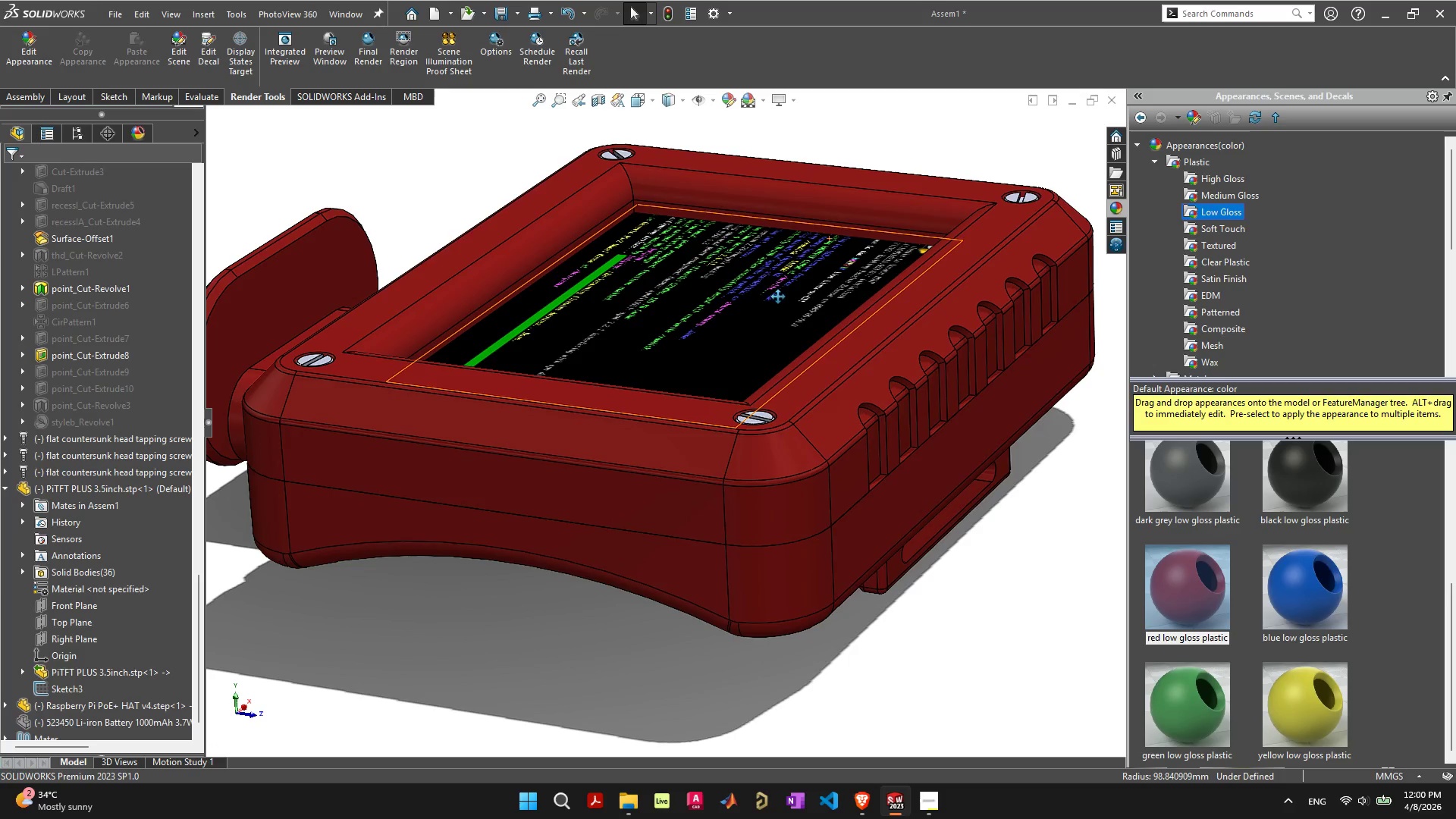 
key(Control+ControlLeft)
 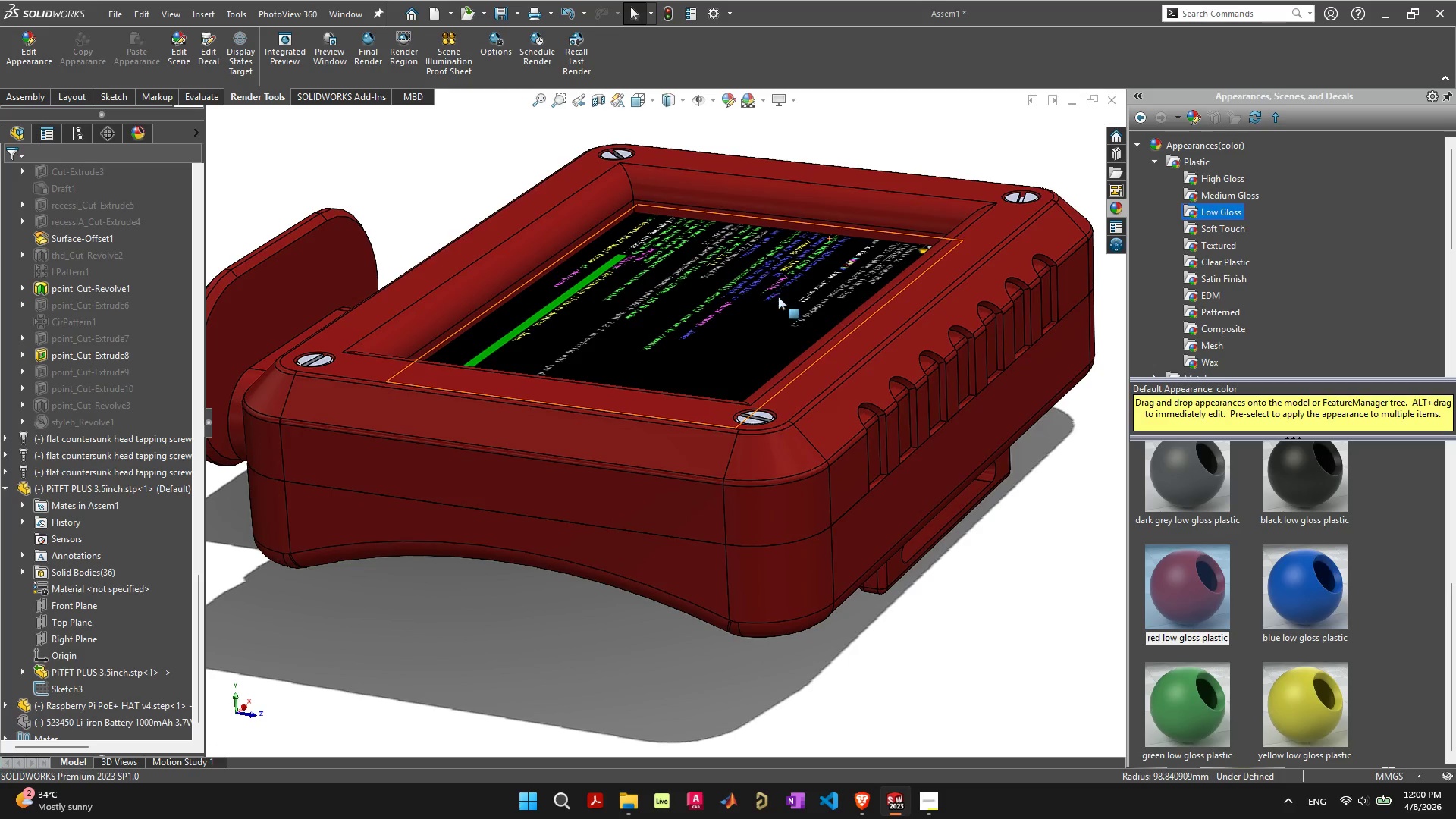 
key(Control+ControlLeft)
 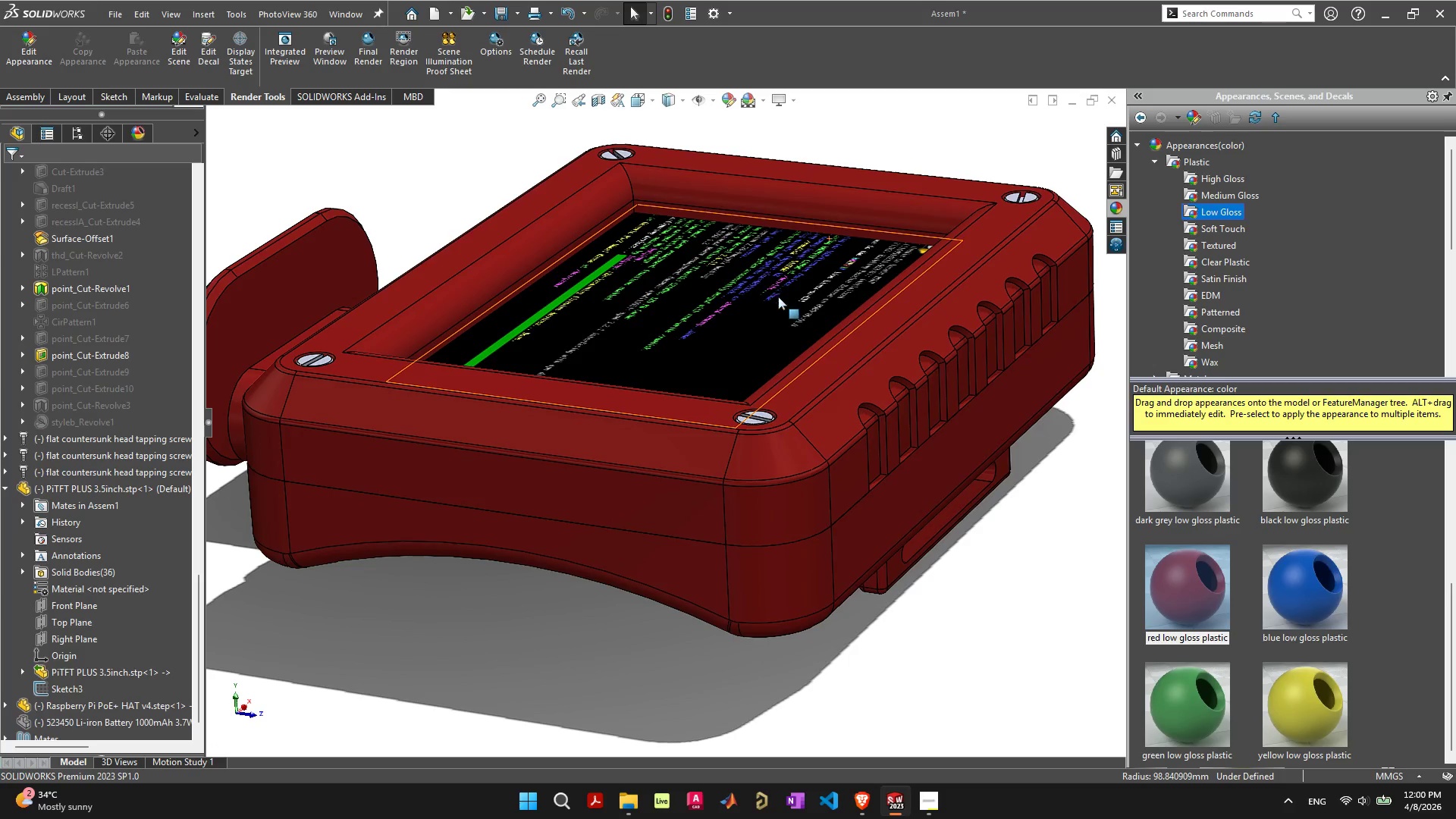 
key(Control+ControlLeft)
 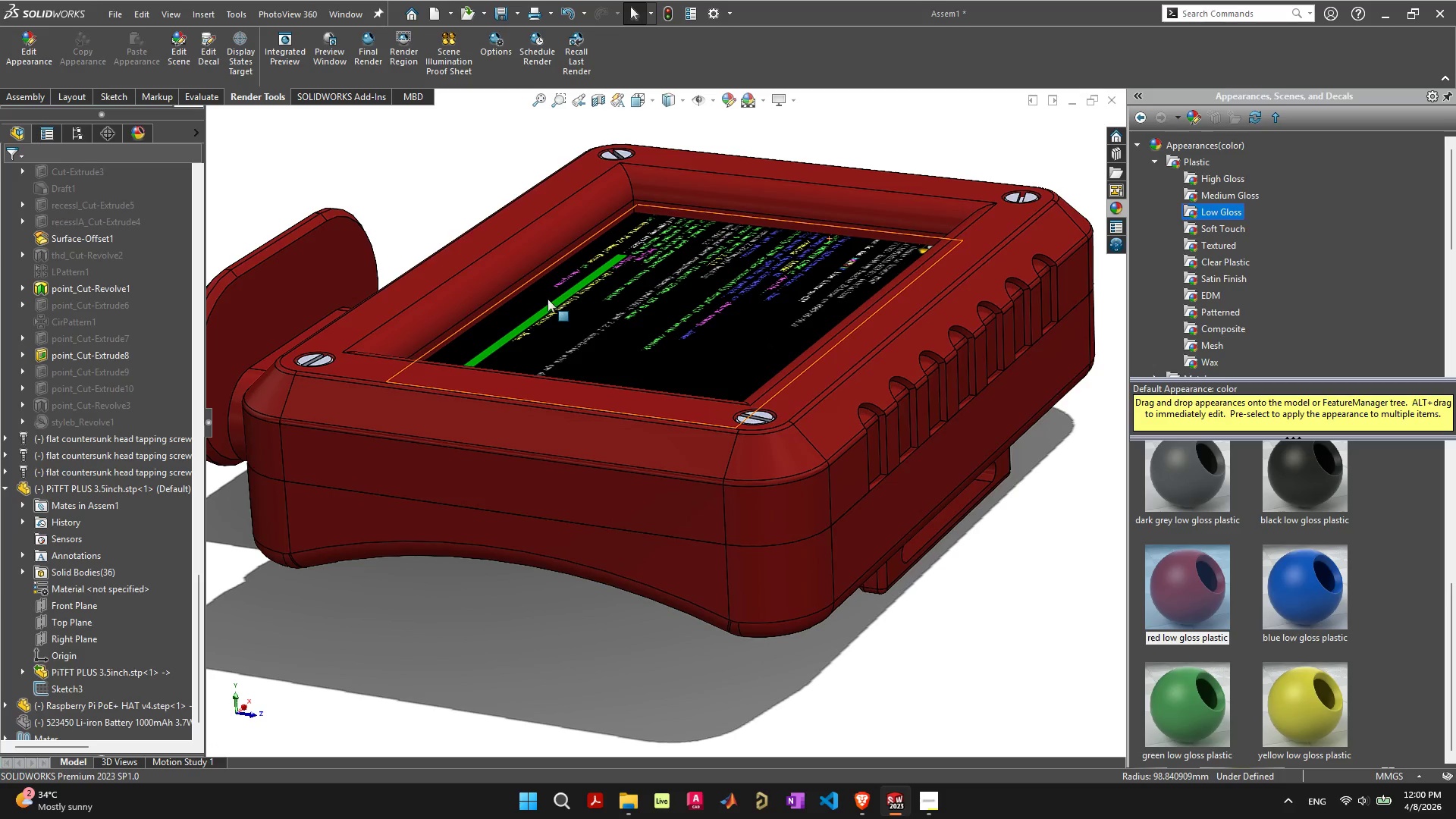 
mouse_move([322, 80])
 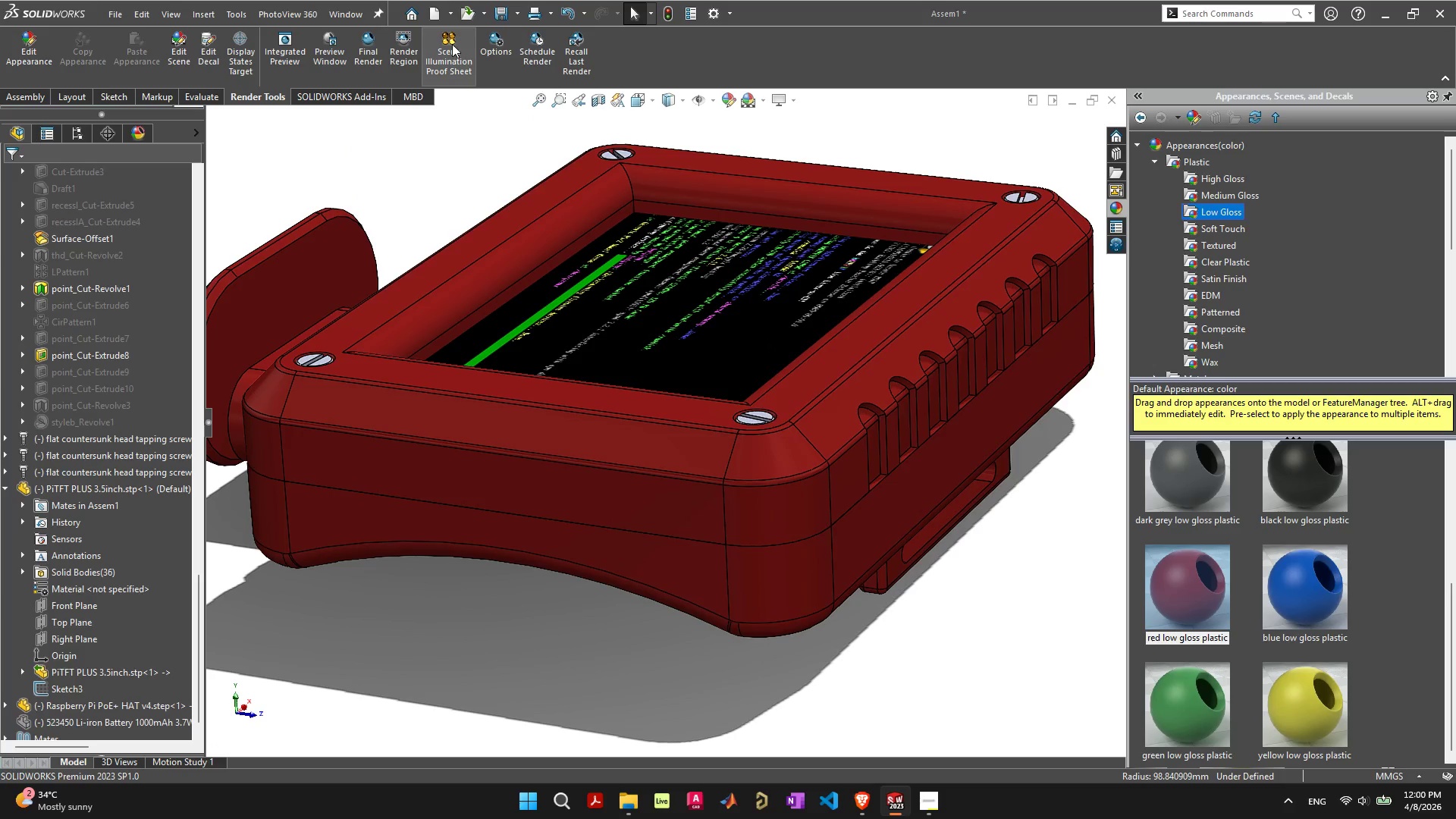 
mouse_move([482, 58])
 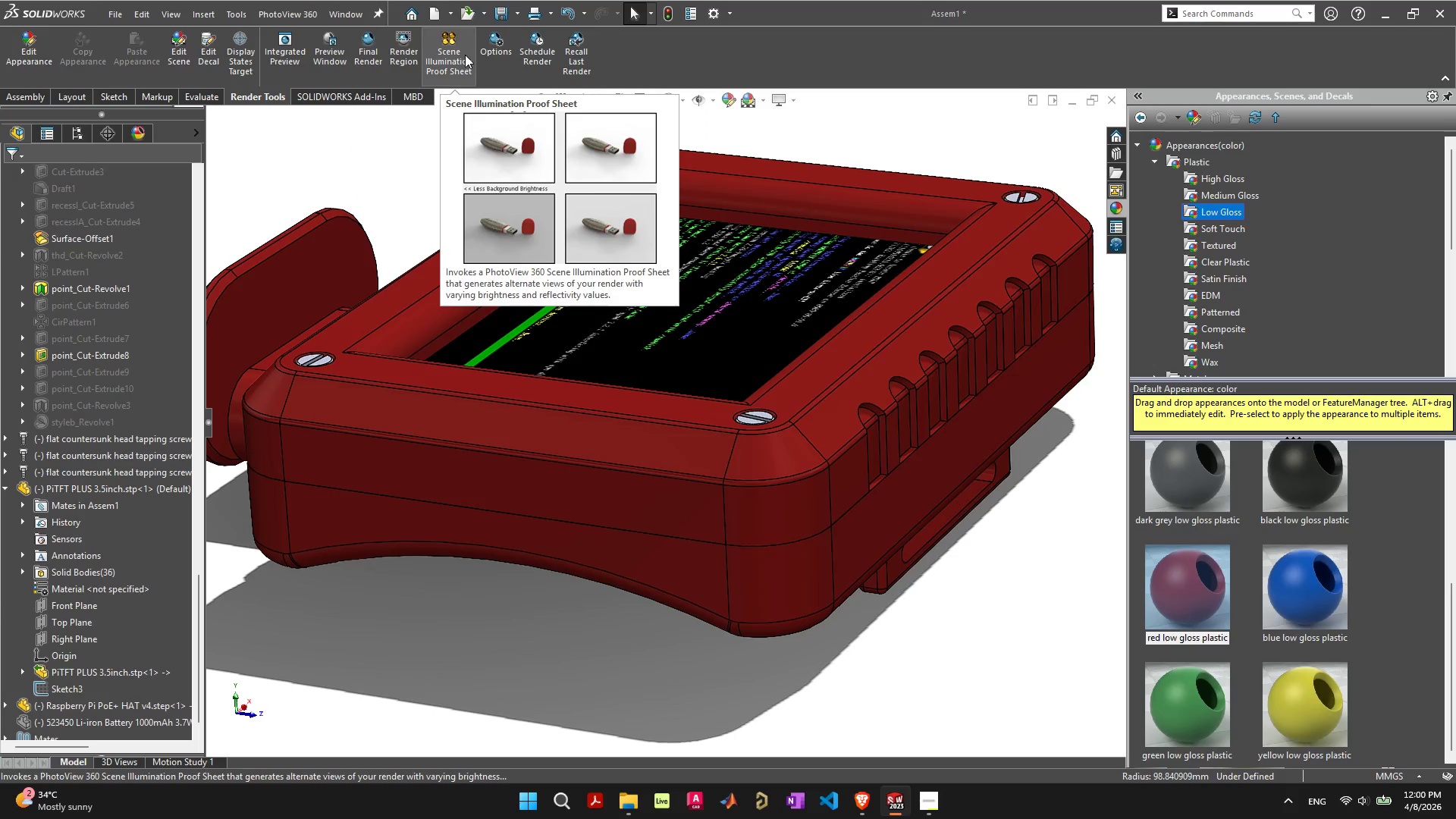 
left_click([465, 55])
 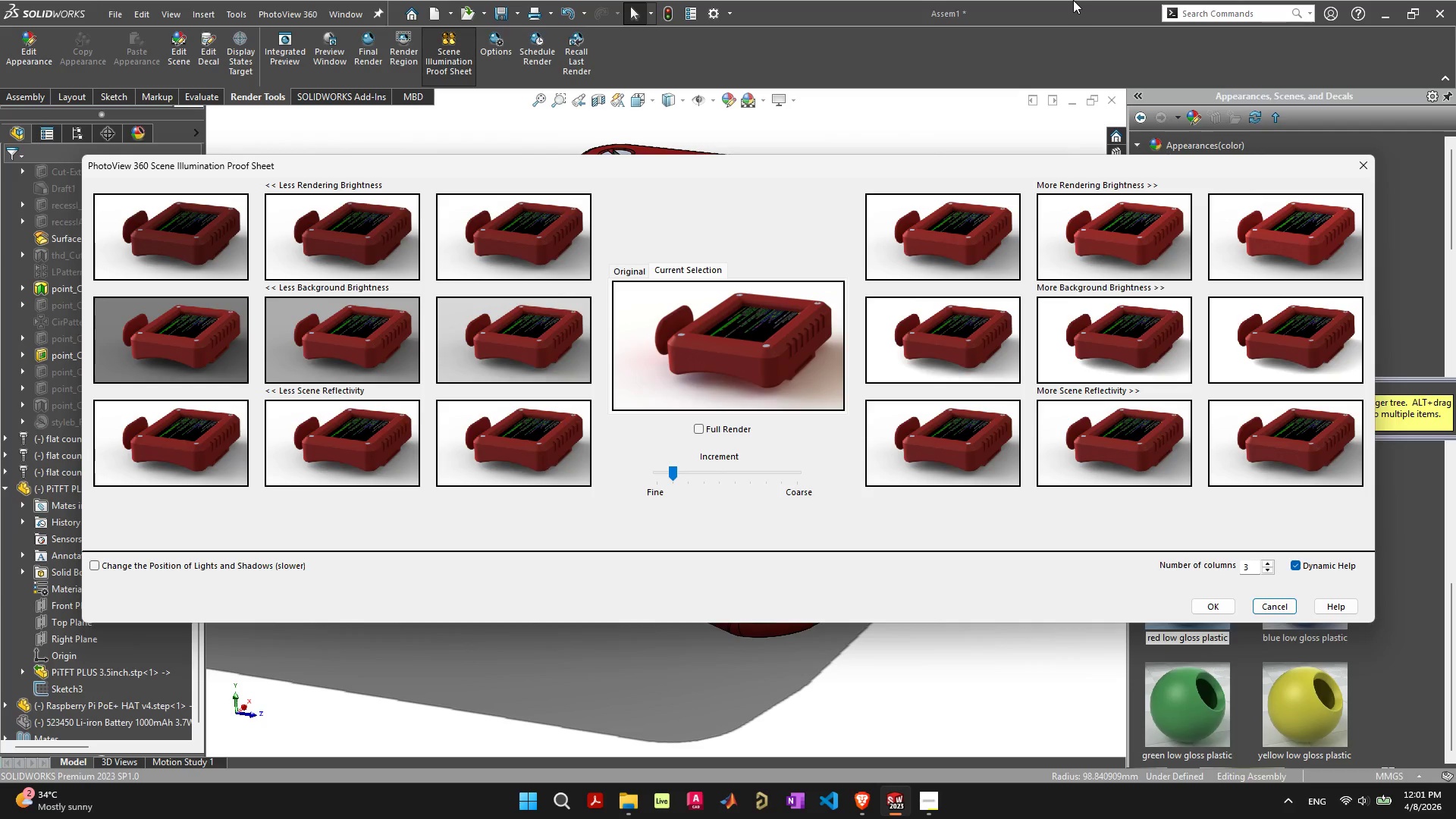 
wait(69.22)
 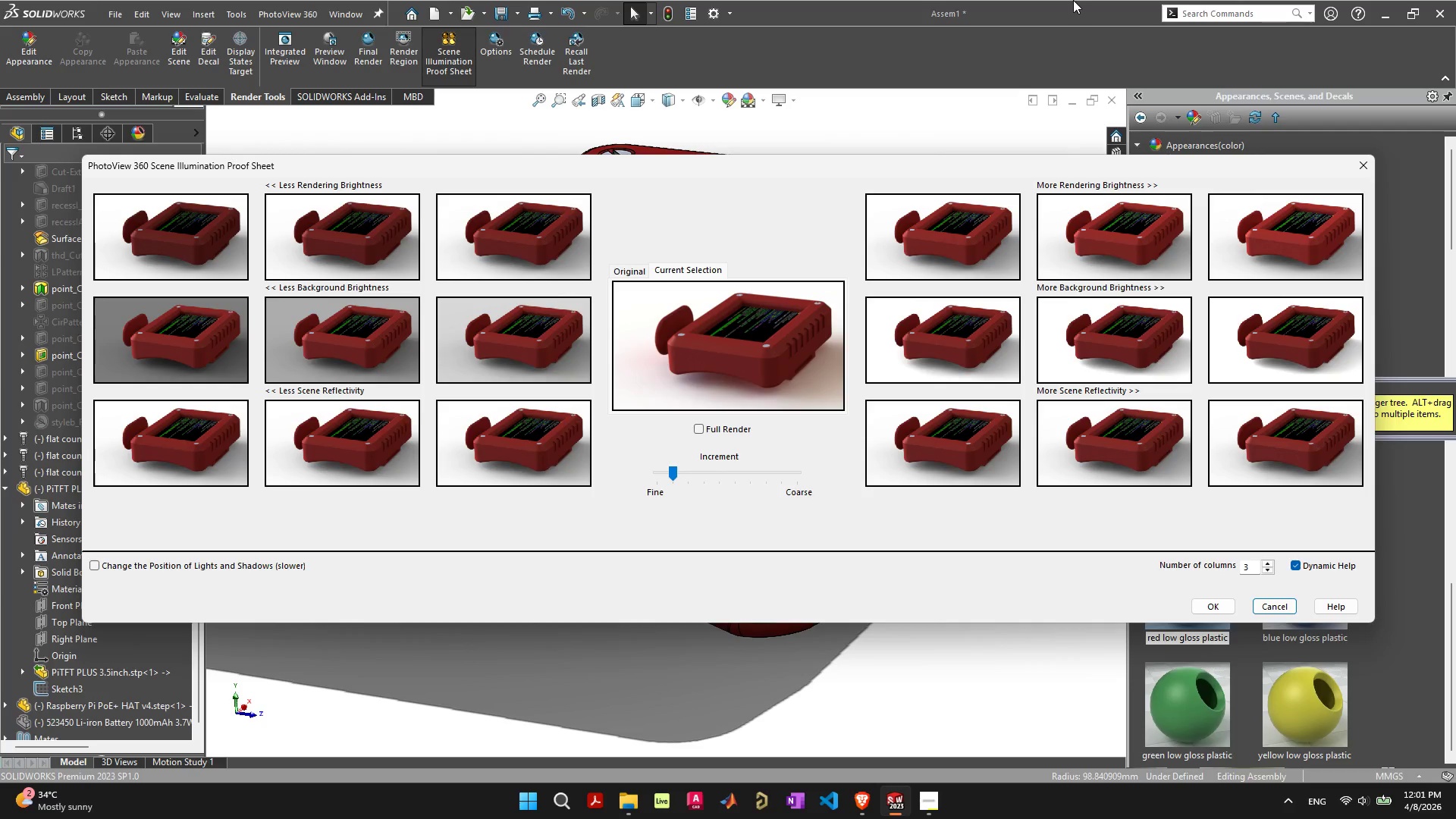 
double_click([359, 323])
 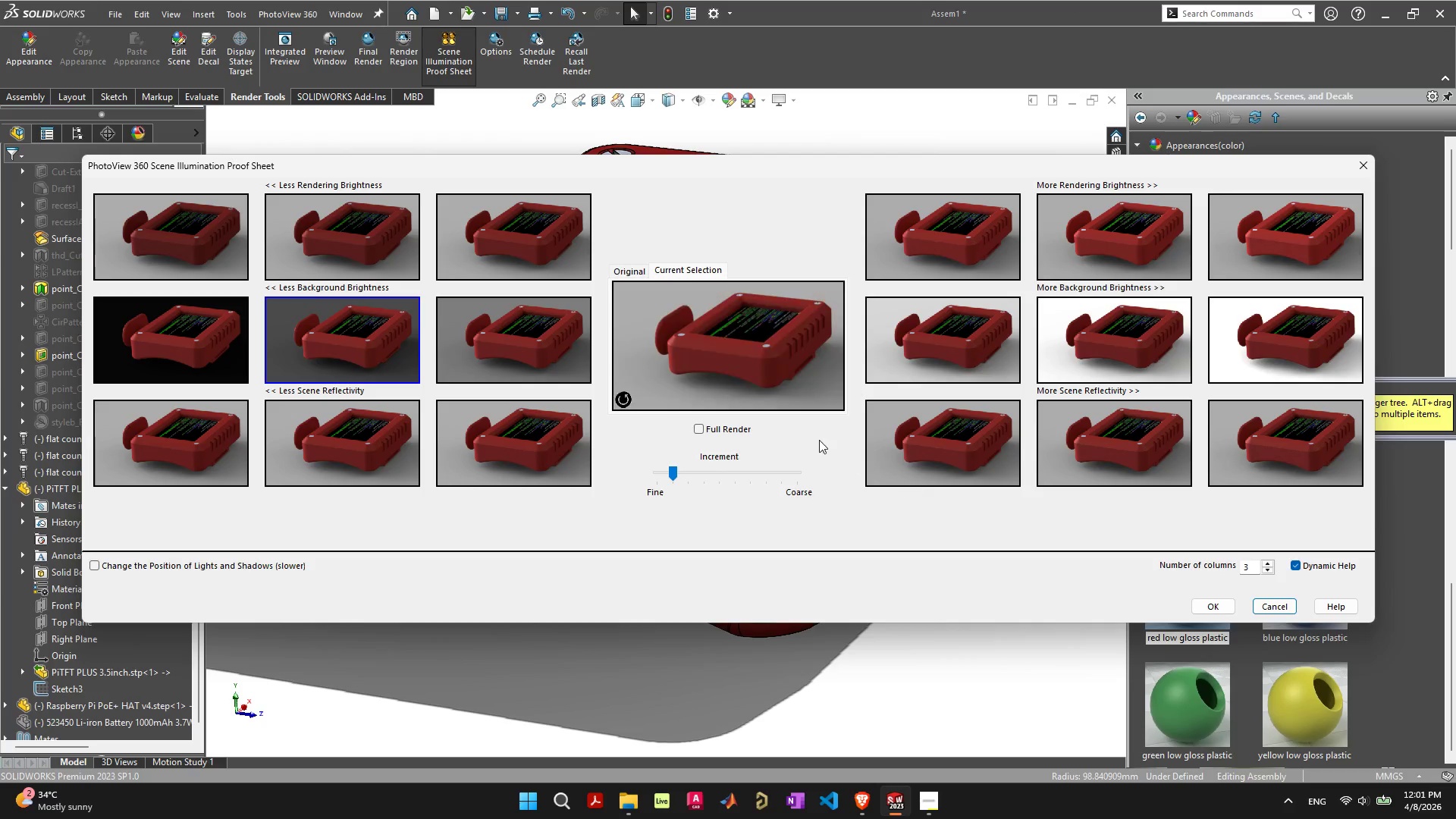 
left_click([737, 434])
 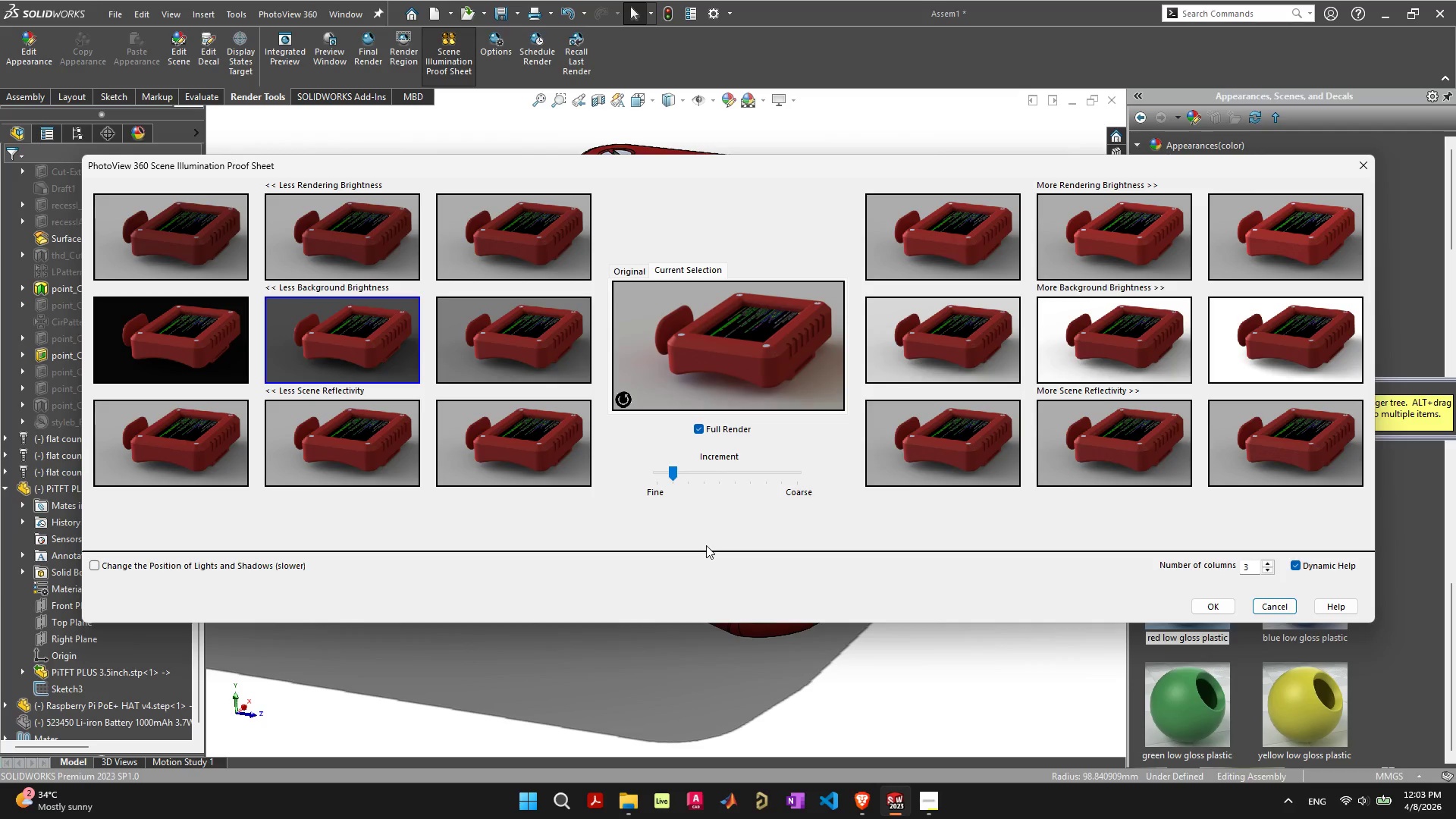 
wait(101.09)
 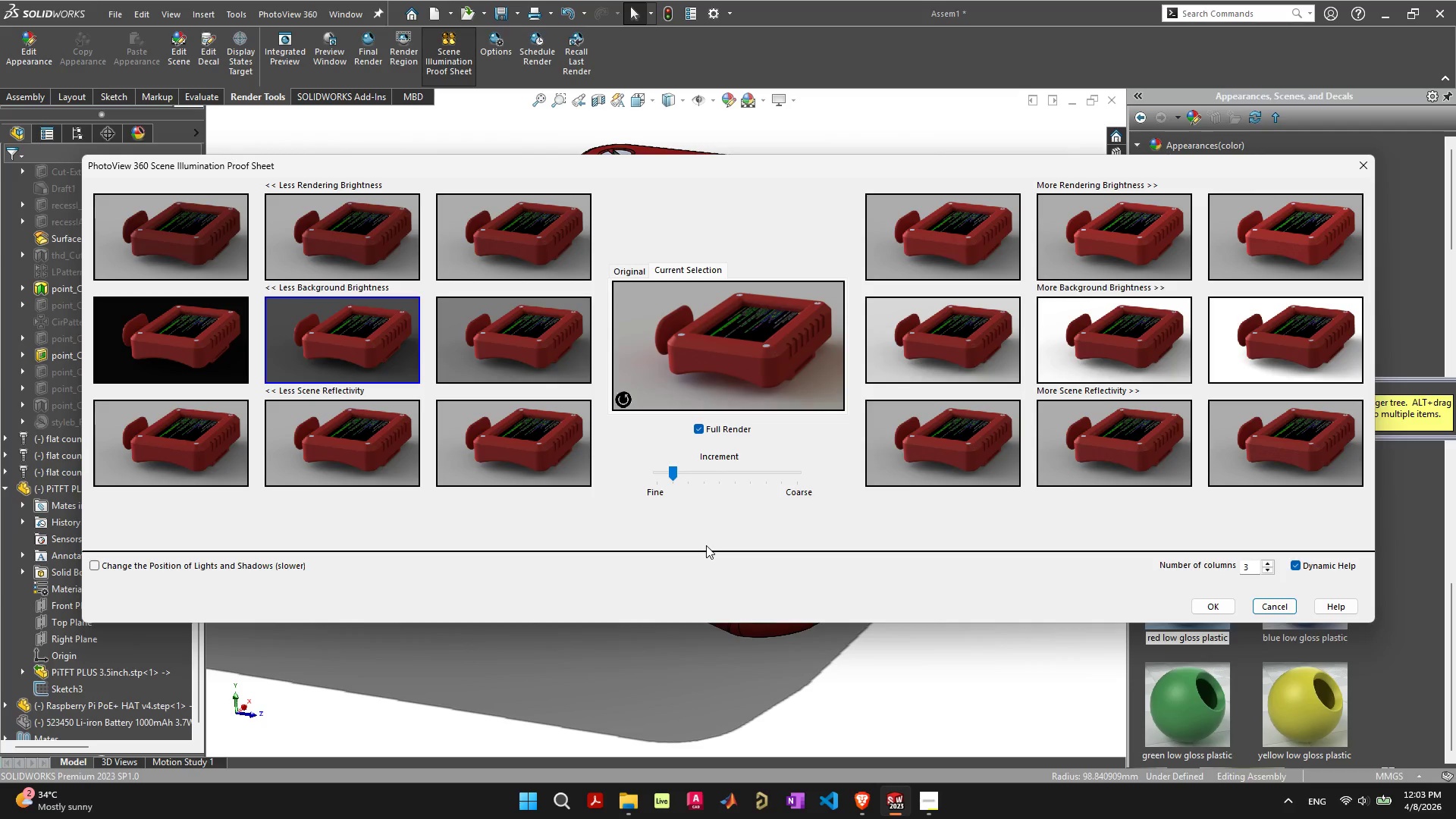 
left_click([1232, 610])
 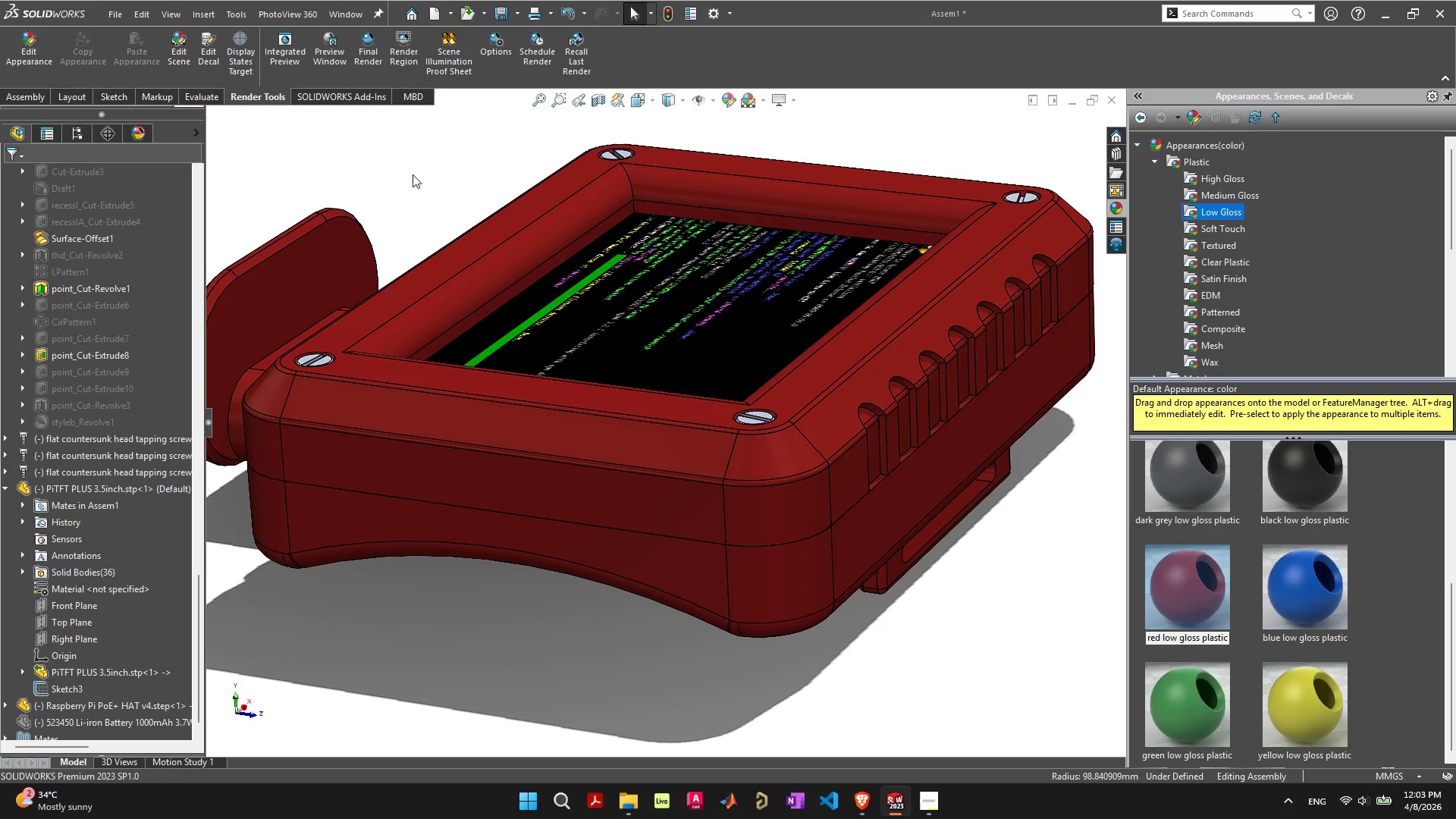 
wait(6.98)
 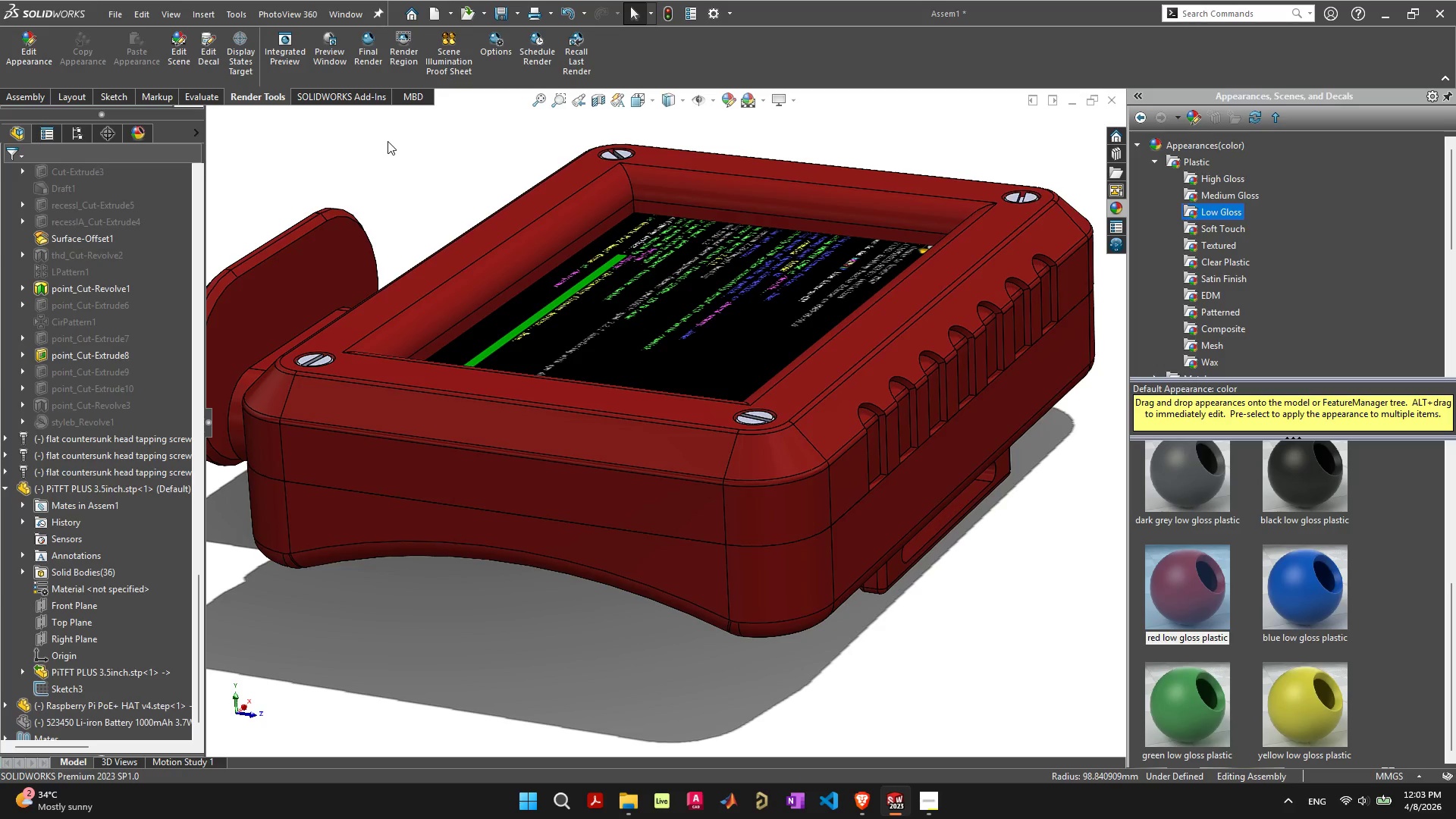 
mouse_move([416, 61])
 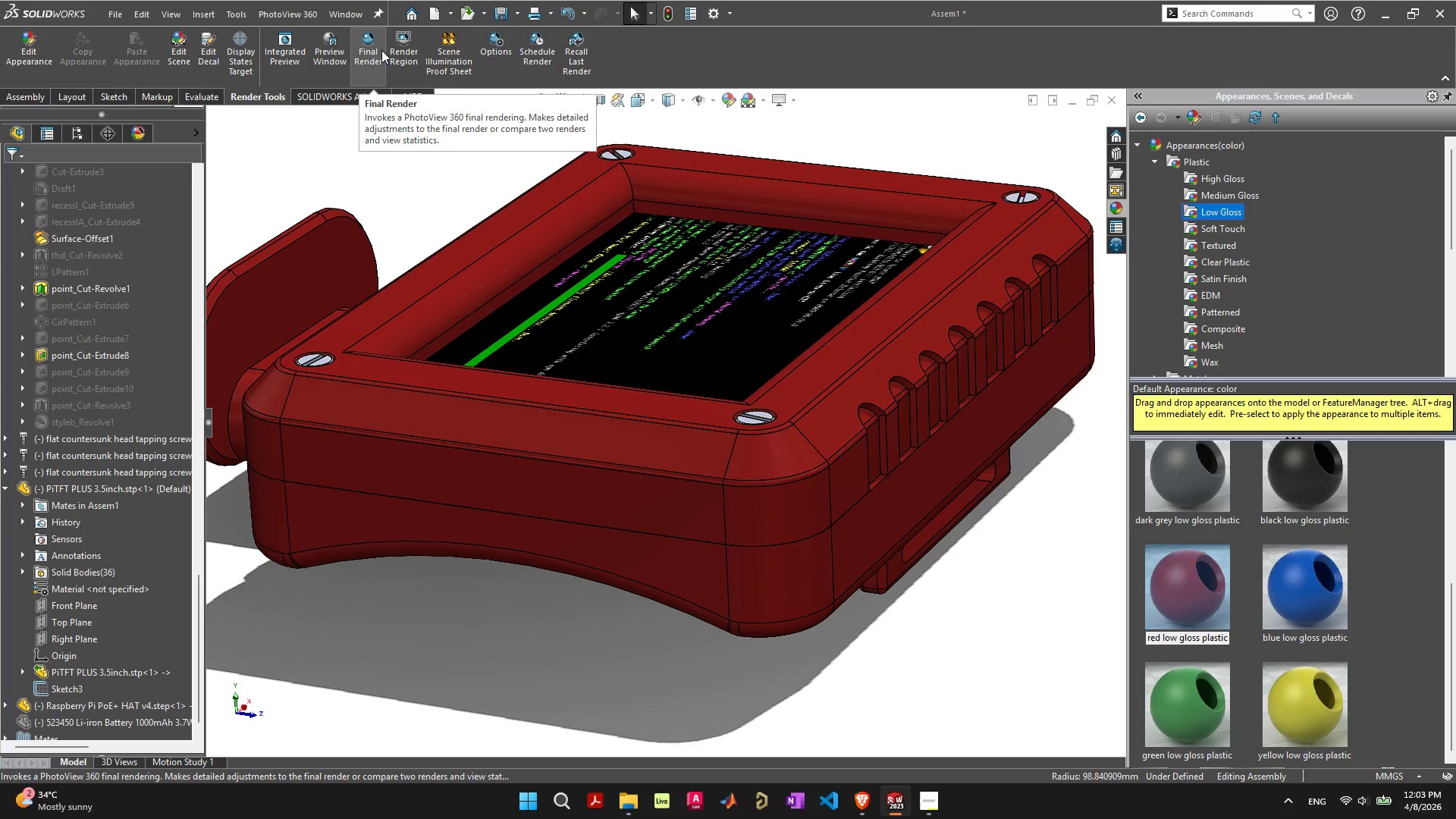 
mouse_move([366, 53])
 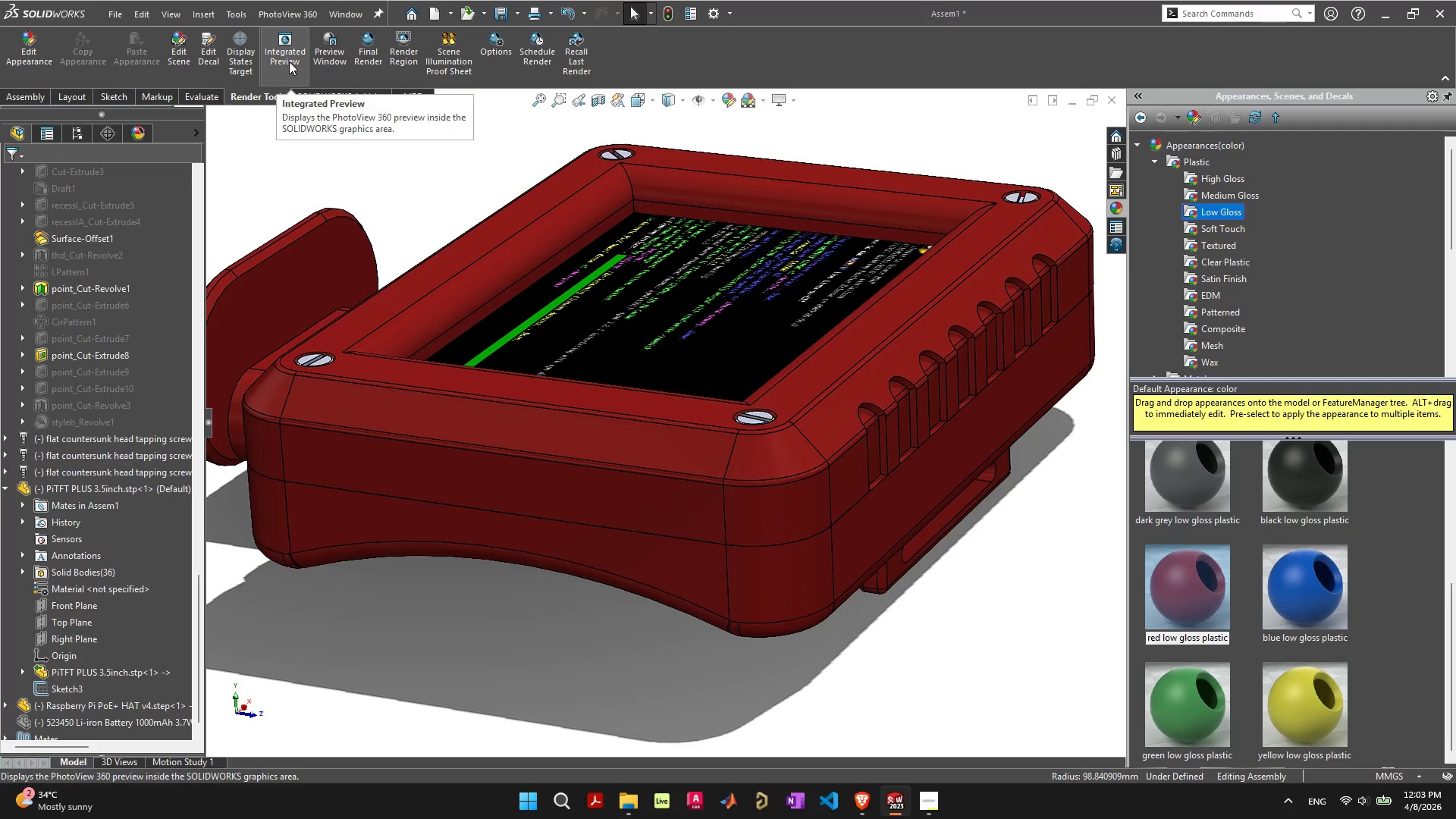 
left_click([289, 61])
 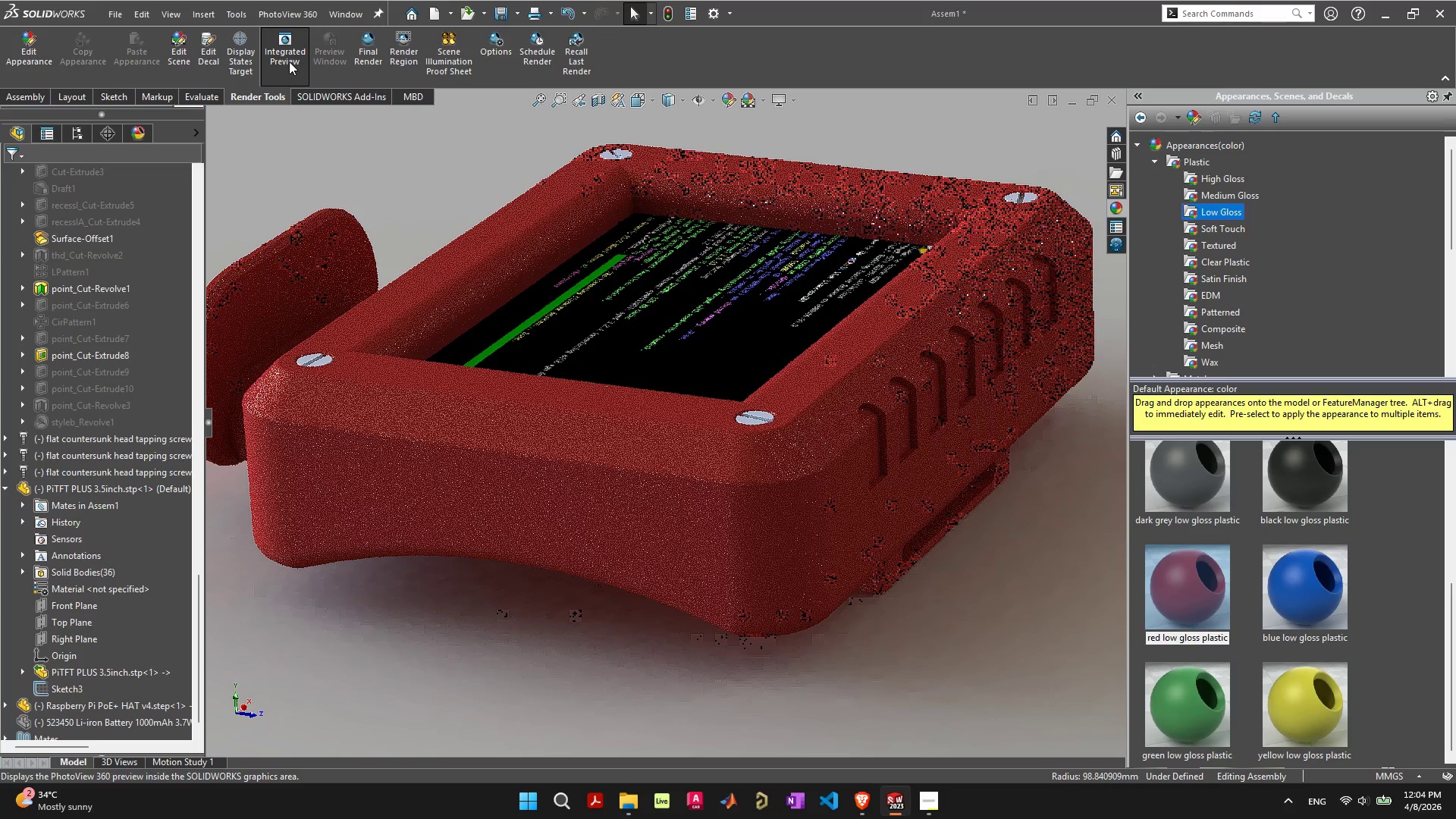 
wait(41.33)
 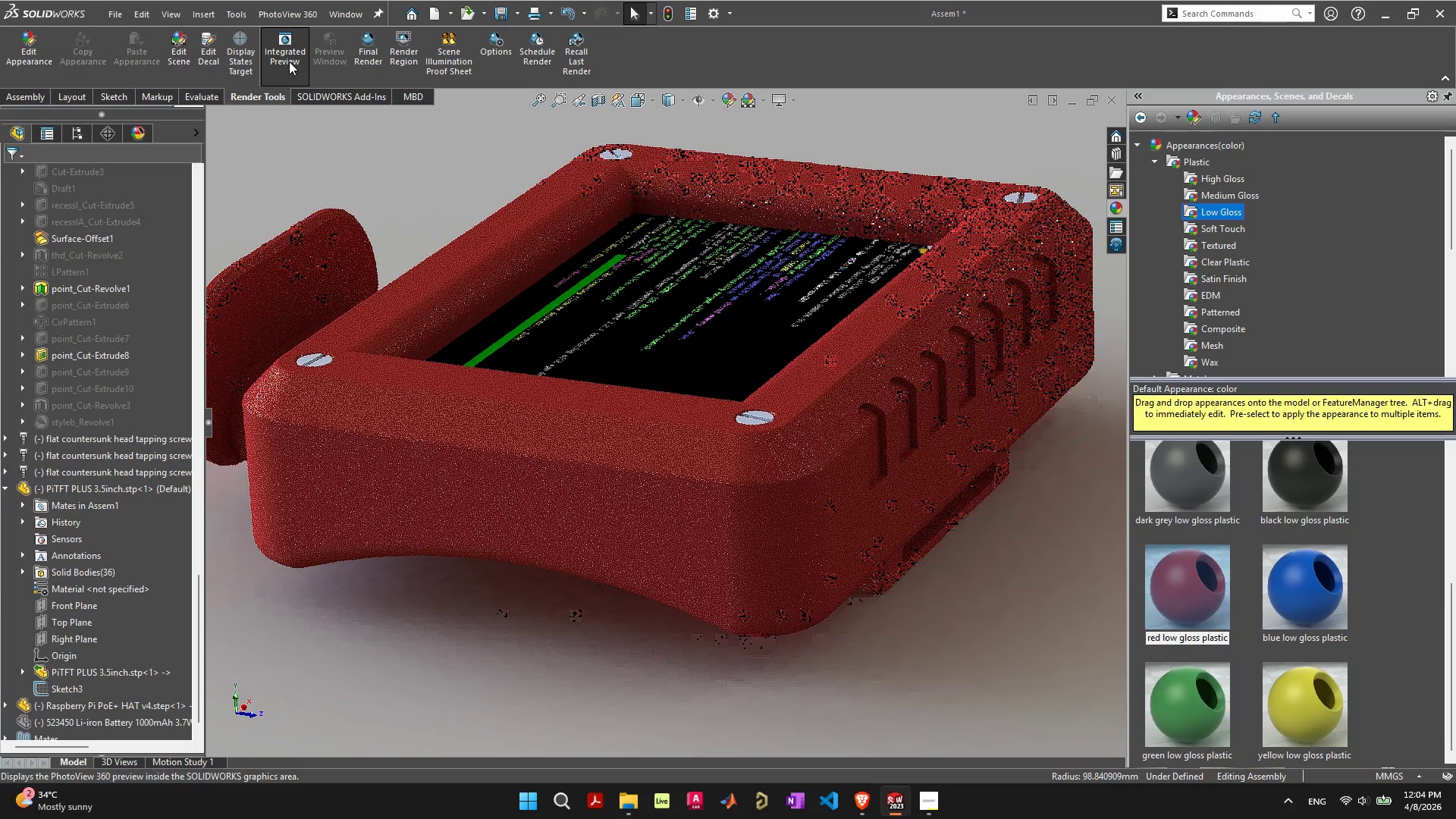 
left_click([289, 61])
 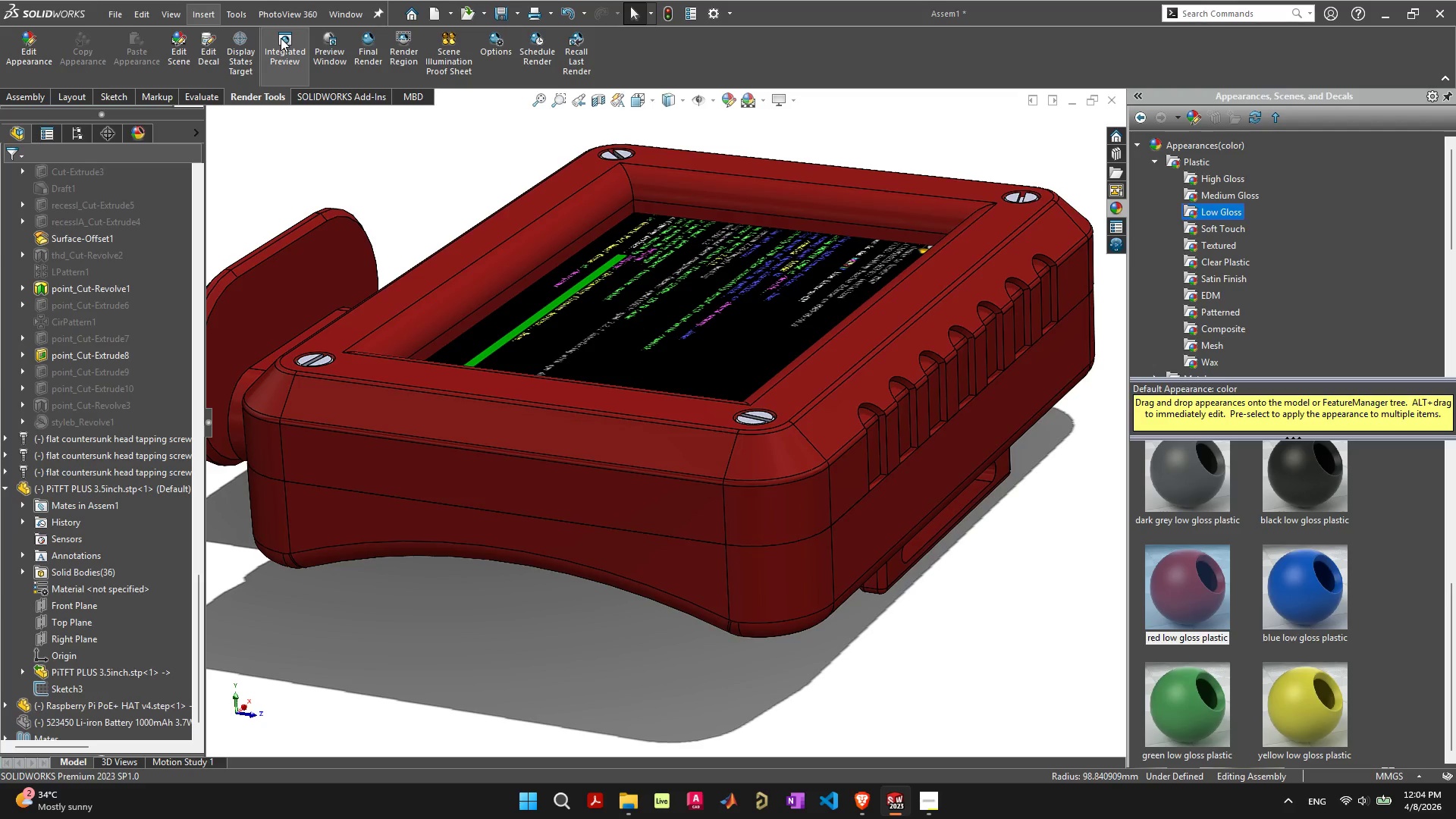 
left_click([378, 60])
 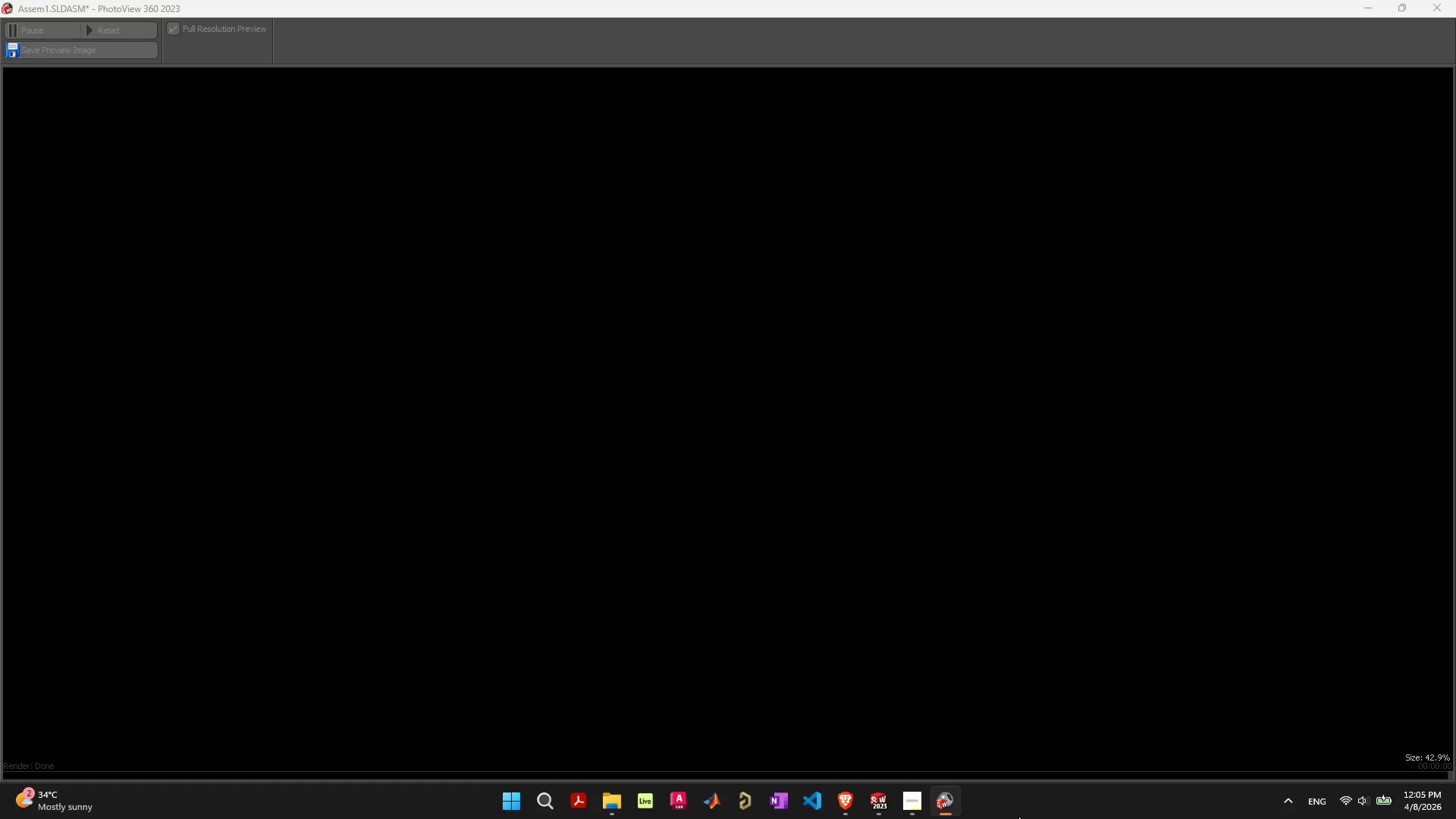 
wait(45.94)
 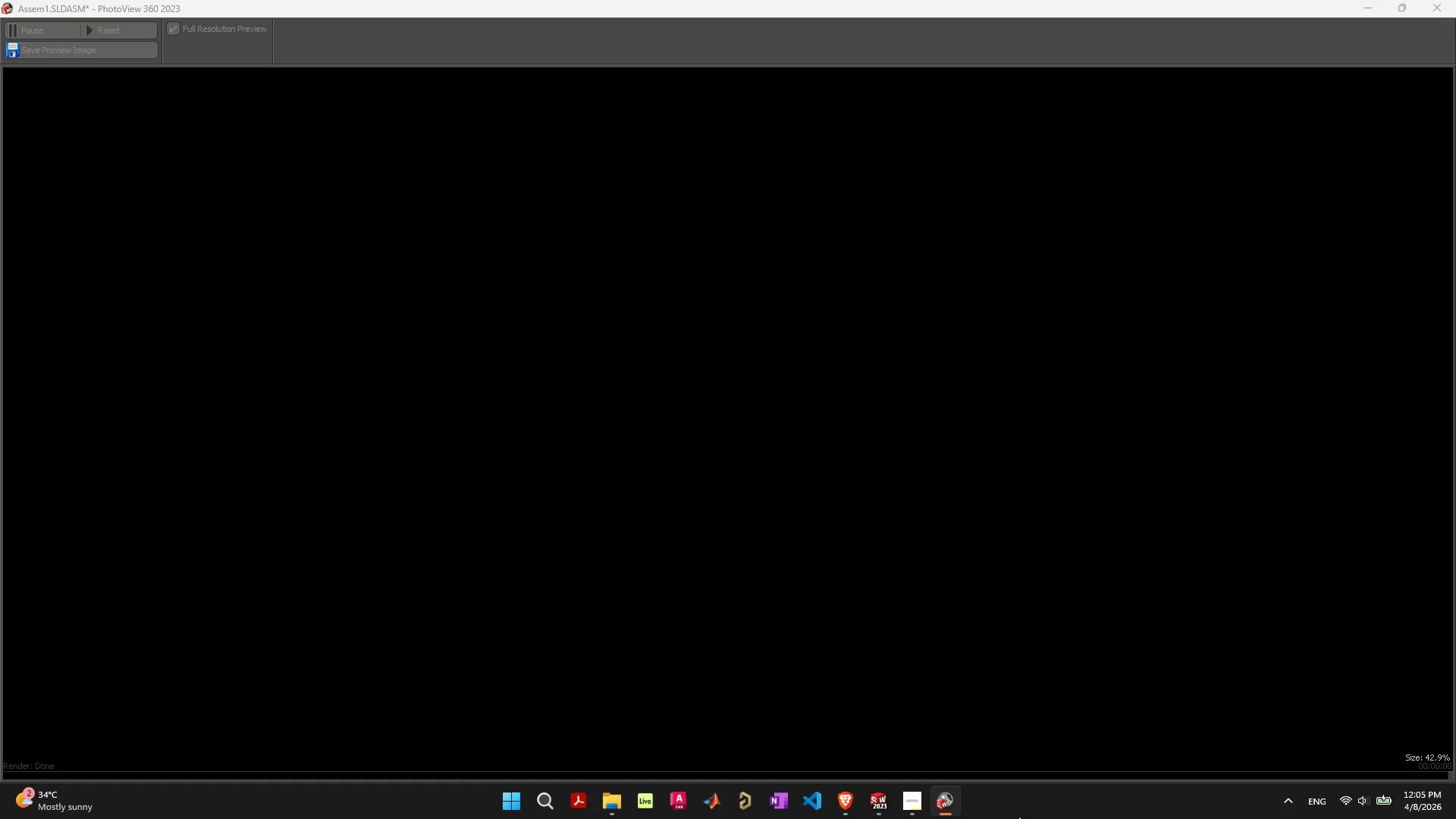 
left_click([956, 803])
 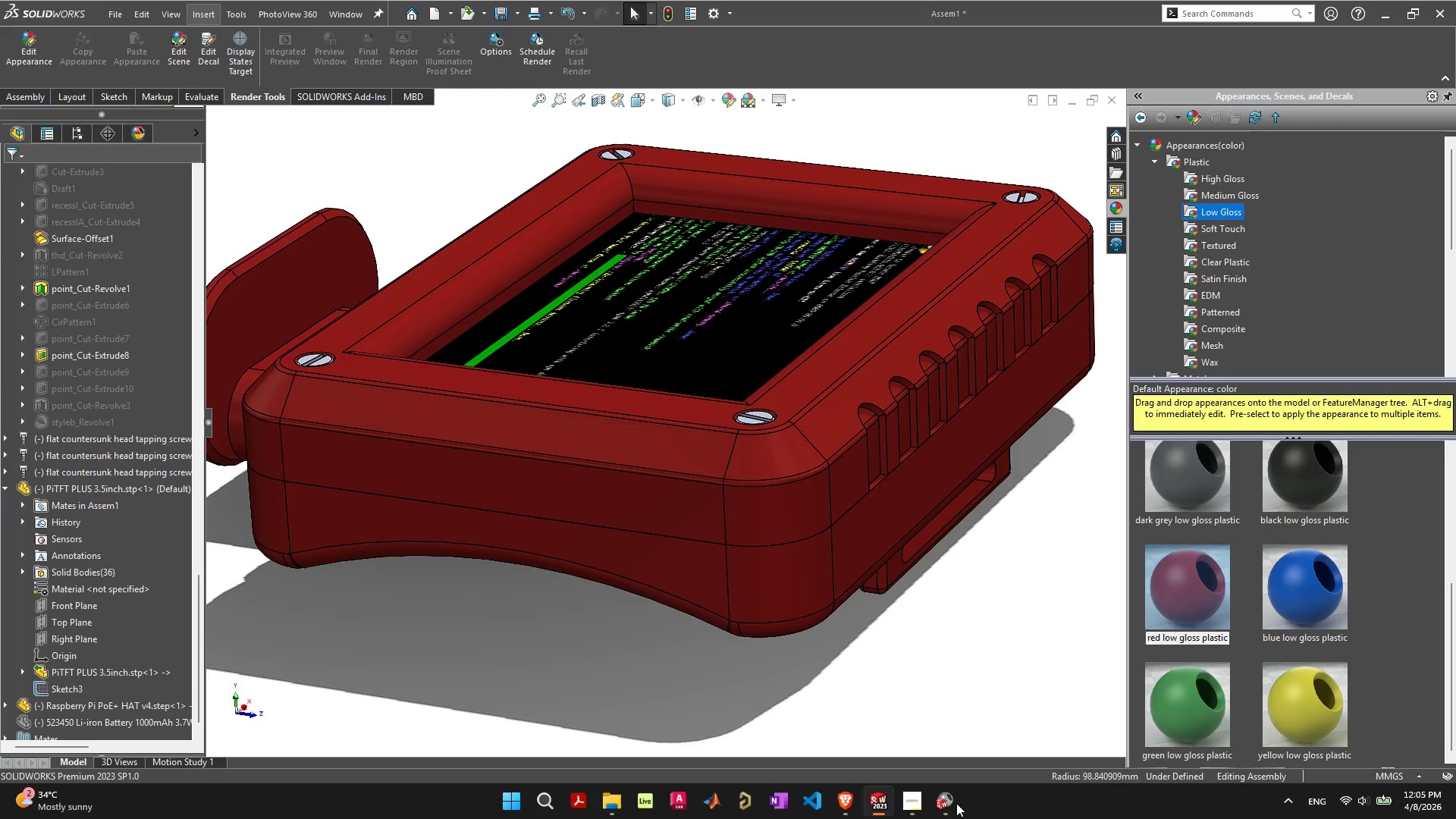 
left_click([956, 803])
 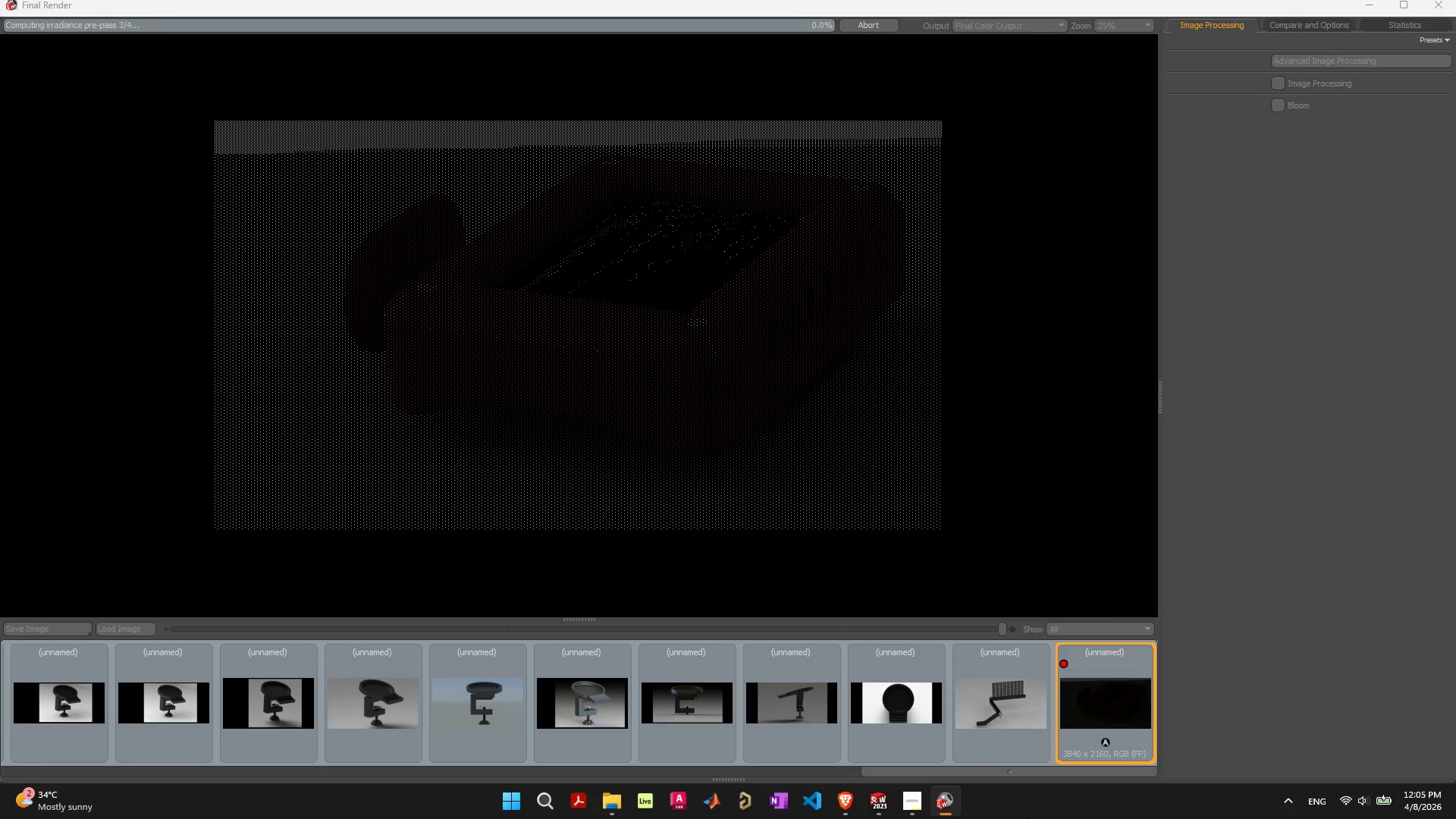 
wait(7.67)
 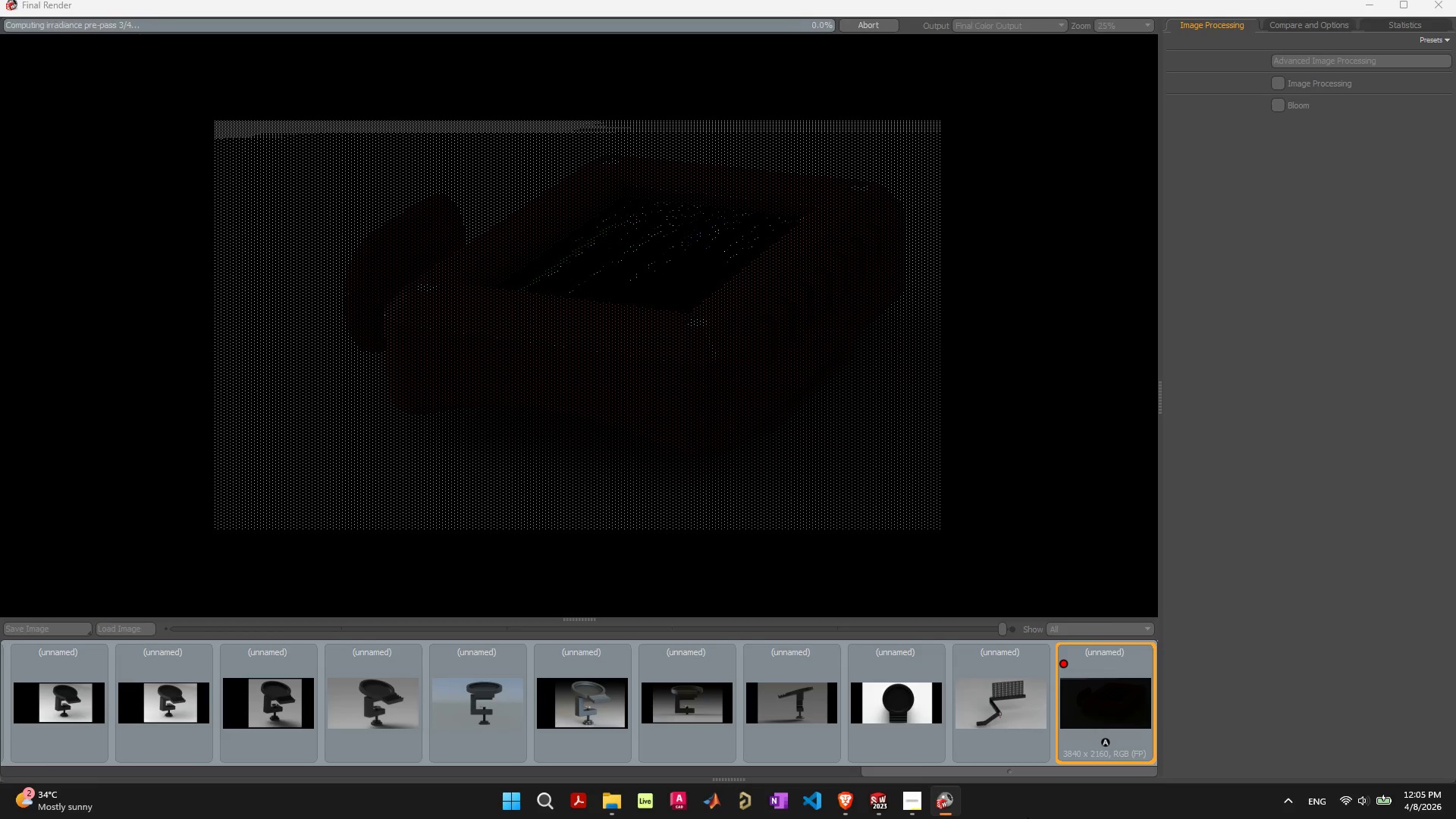 
left_click([1281, 83])
 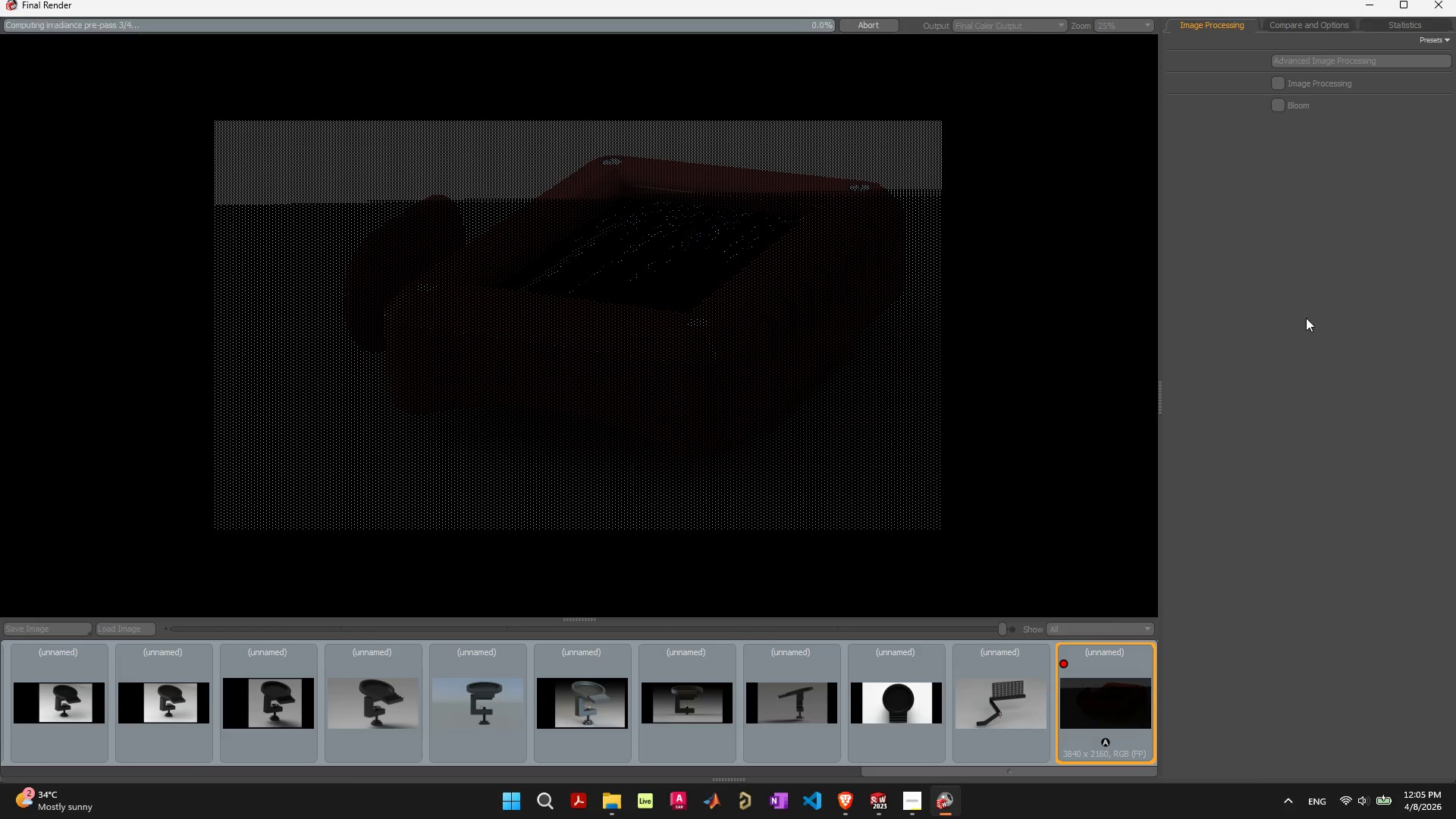 
wait(12.94)
 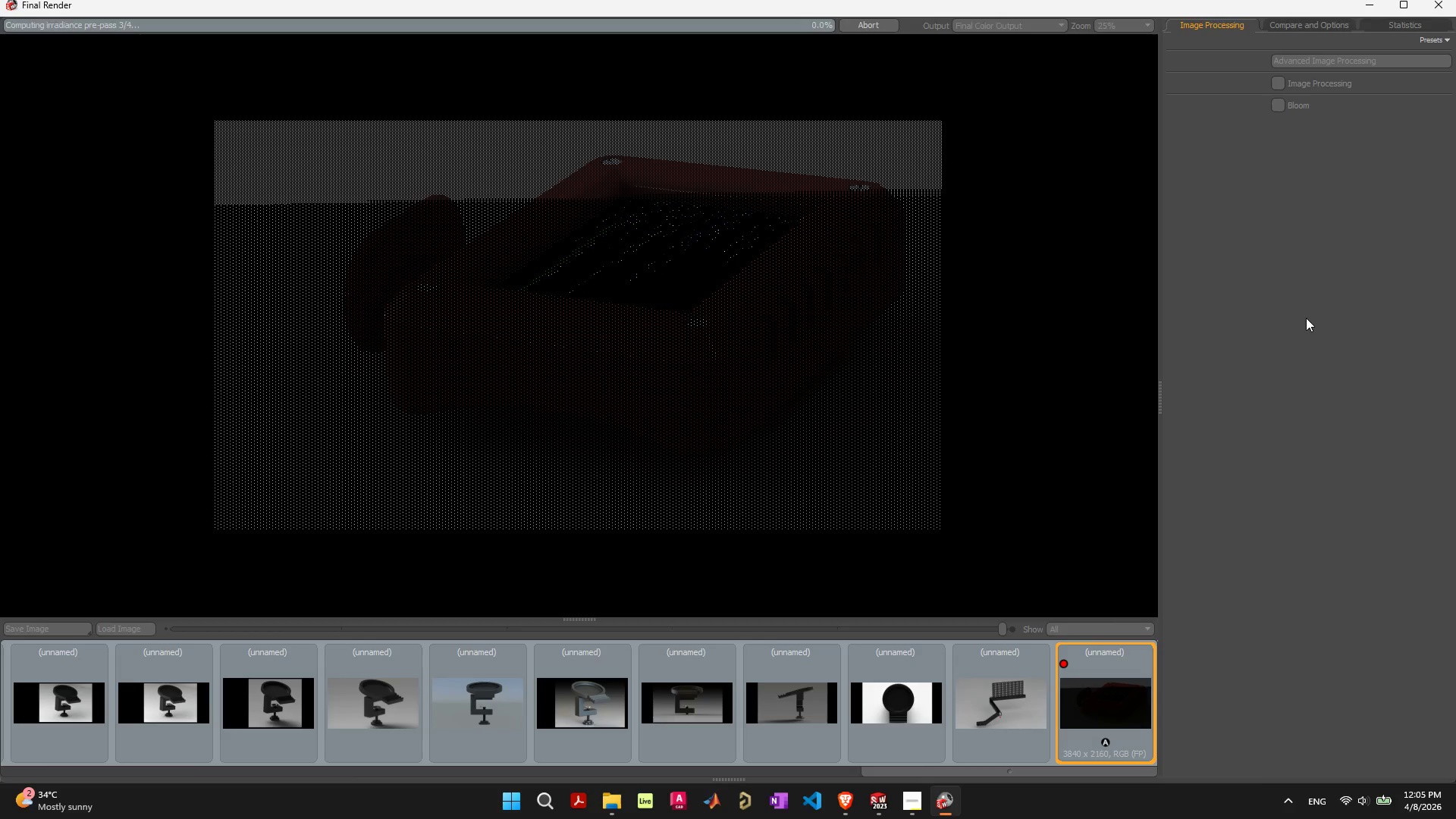 
left_click([844, 23])
 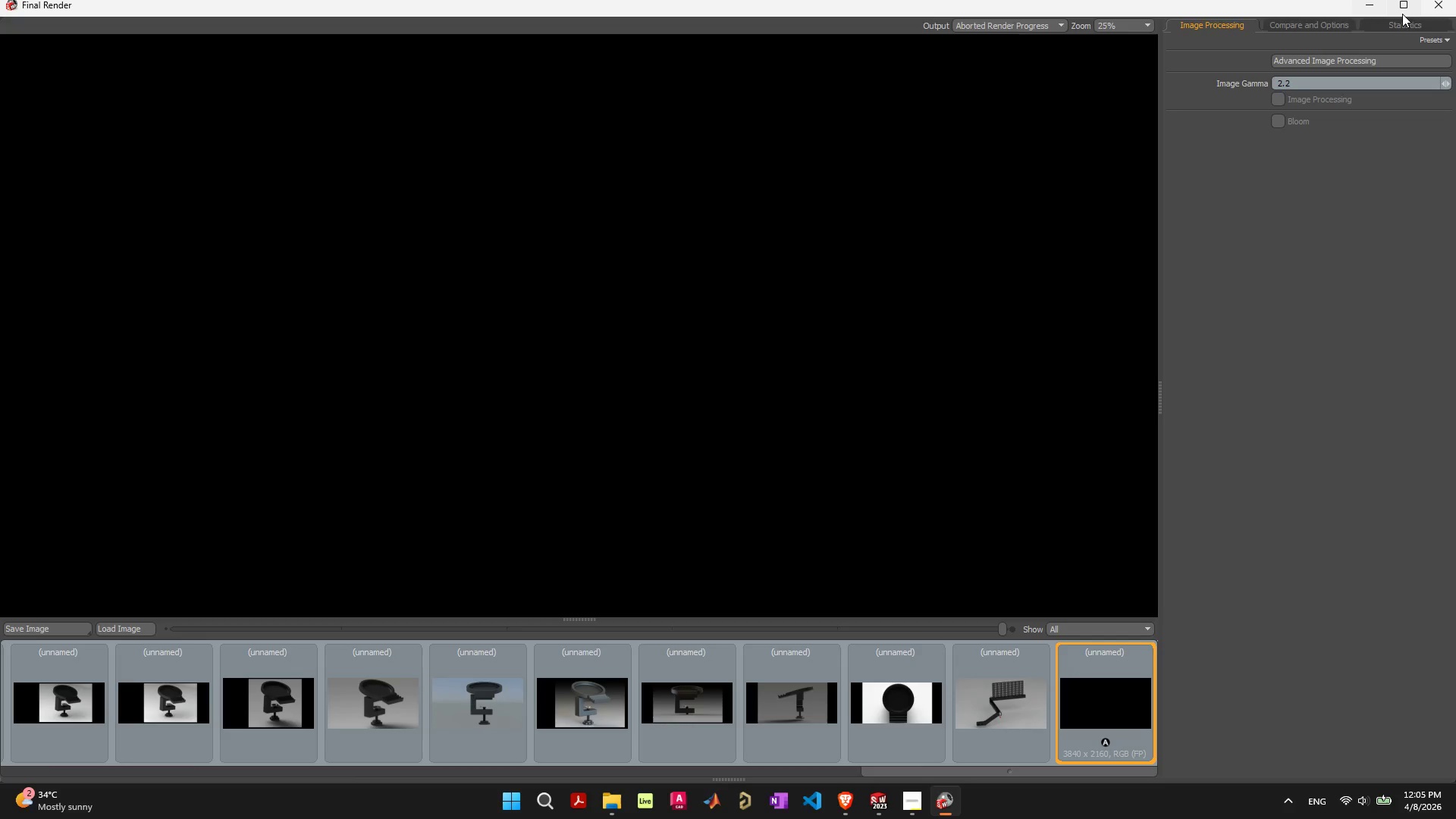 
left_click([1448, 7])
 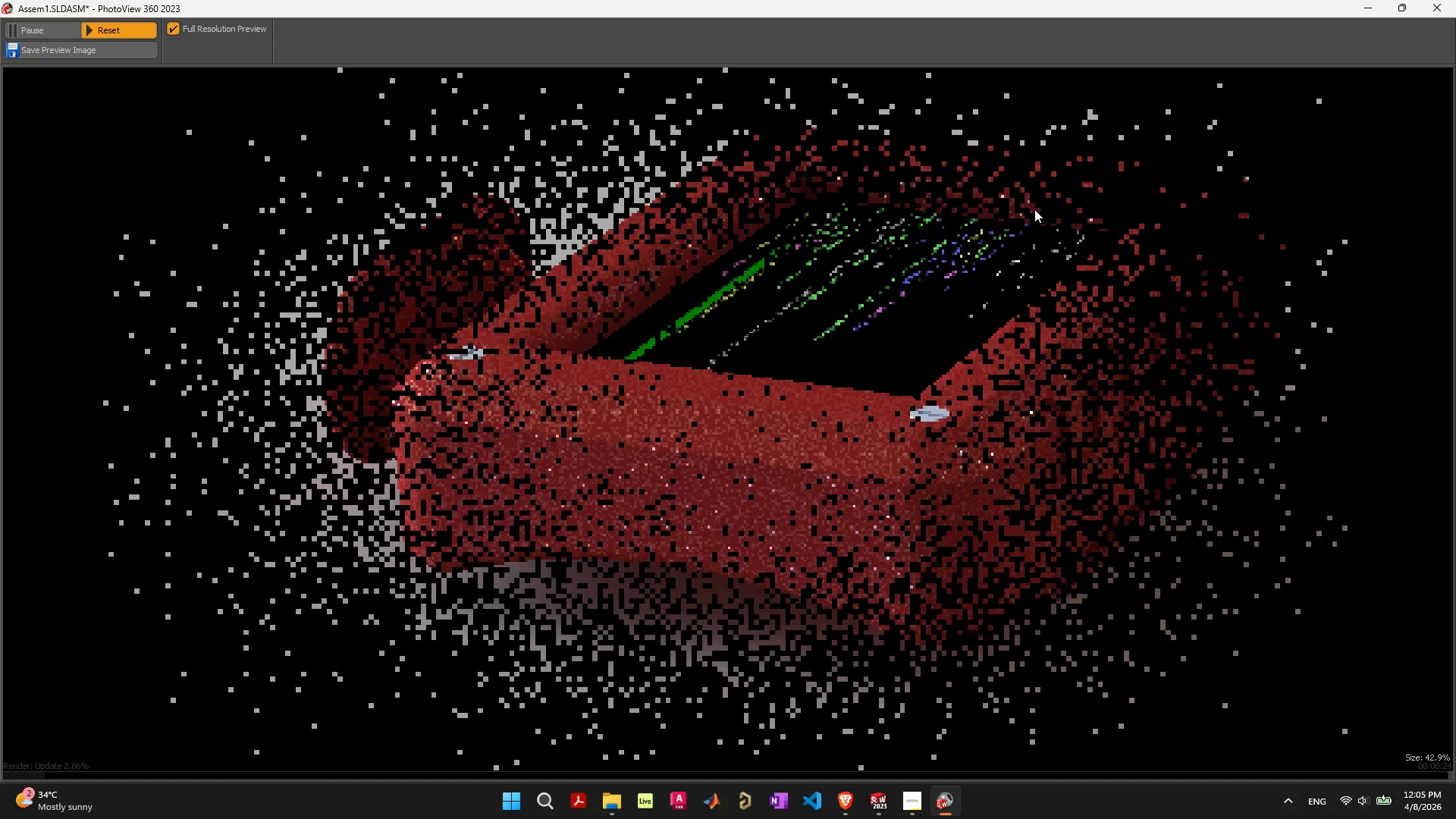 
wait(29.42)
 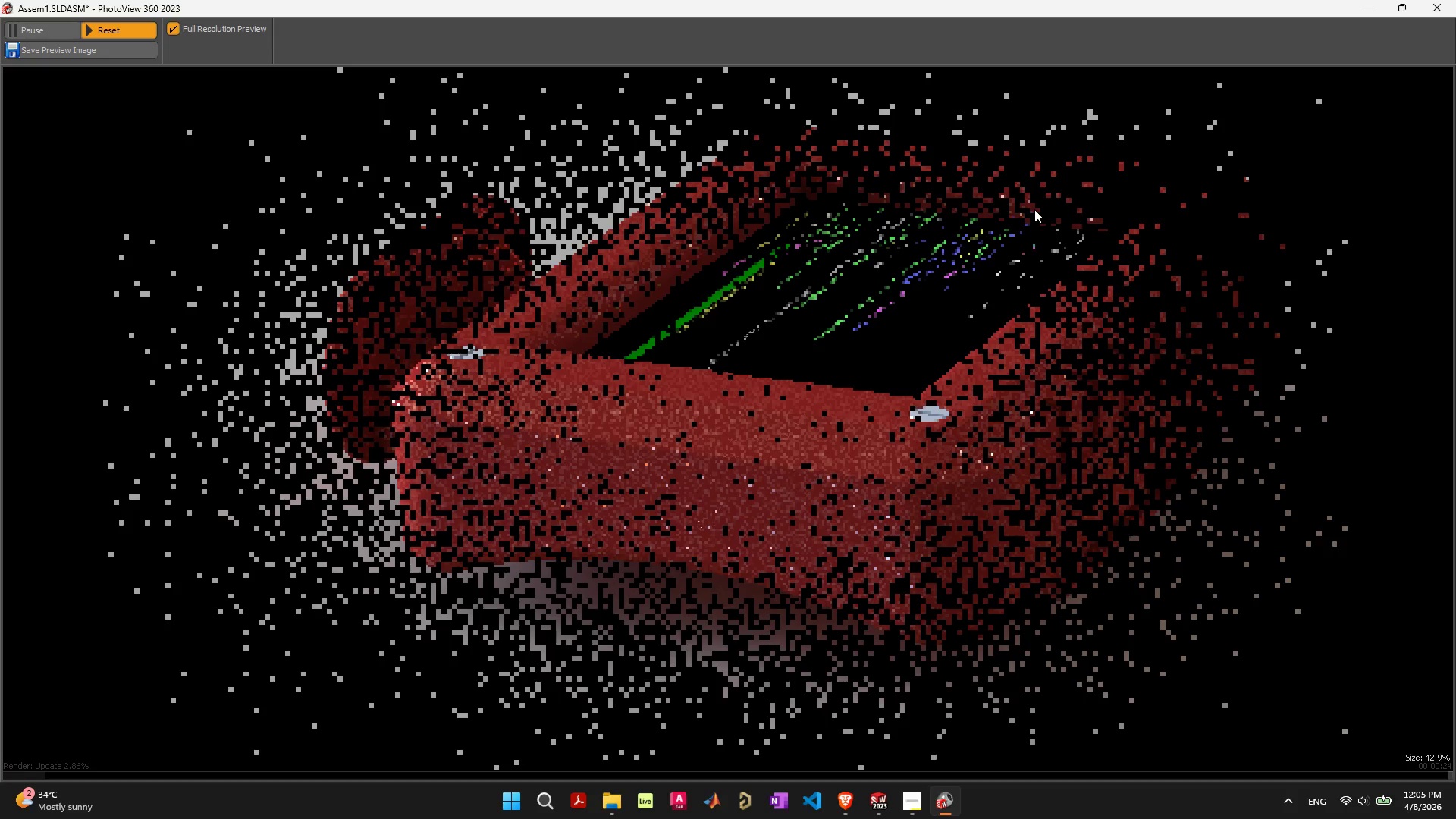 
left_click([1450, 0])
 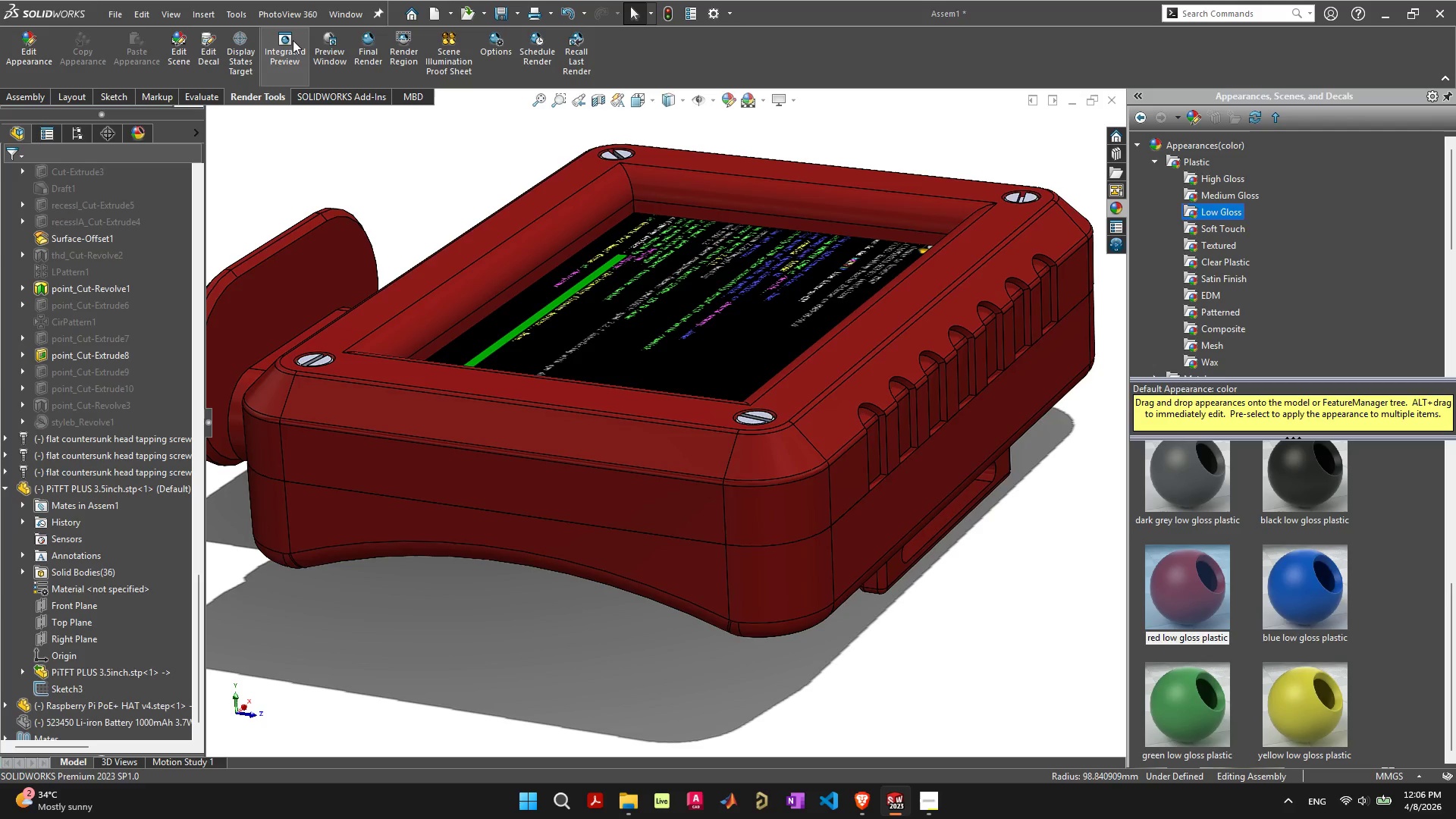 
left_click([488, 46])
 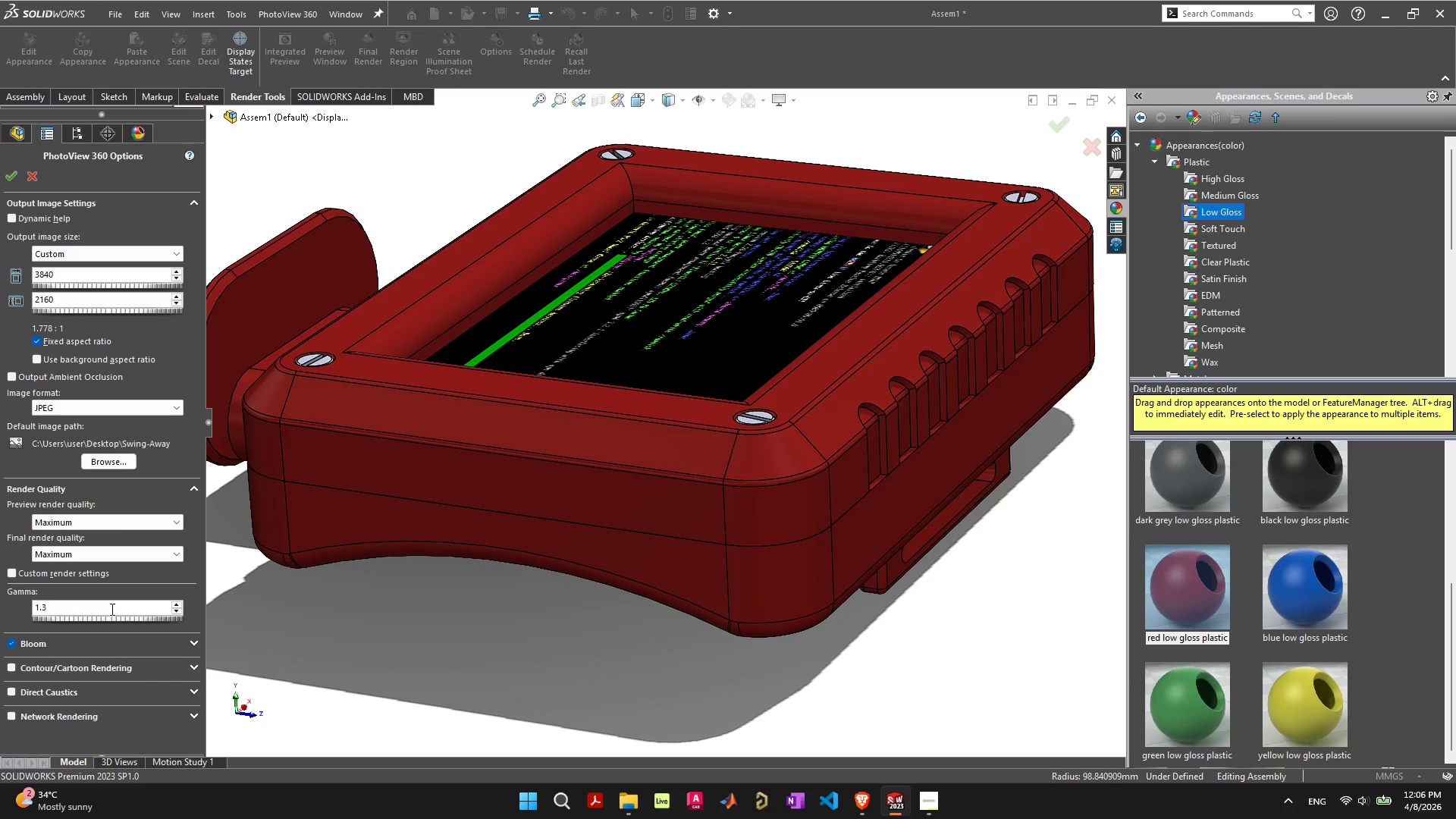 
left_click([84, 572])
 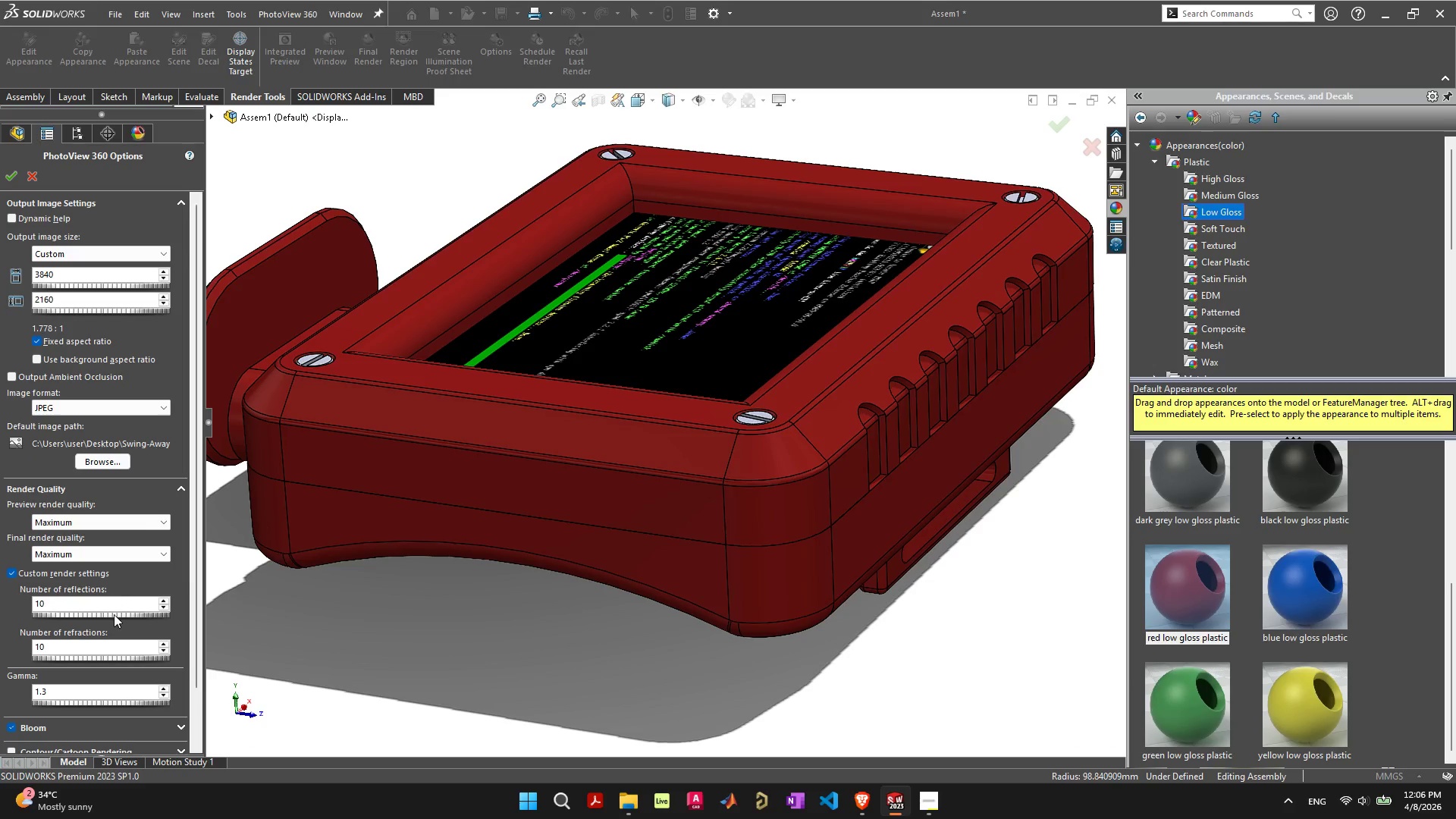 
left_click_drag(start_coordinate=[113, 612], to_coordinate=[426, 612])
 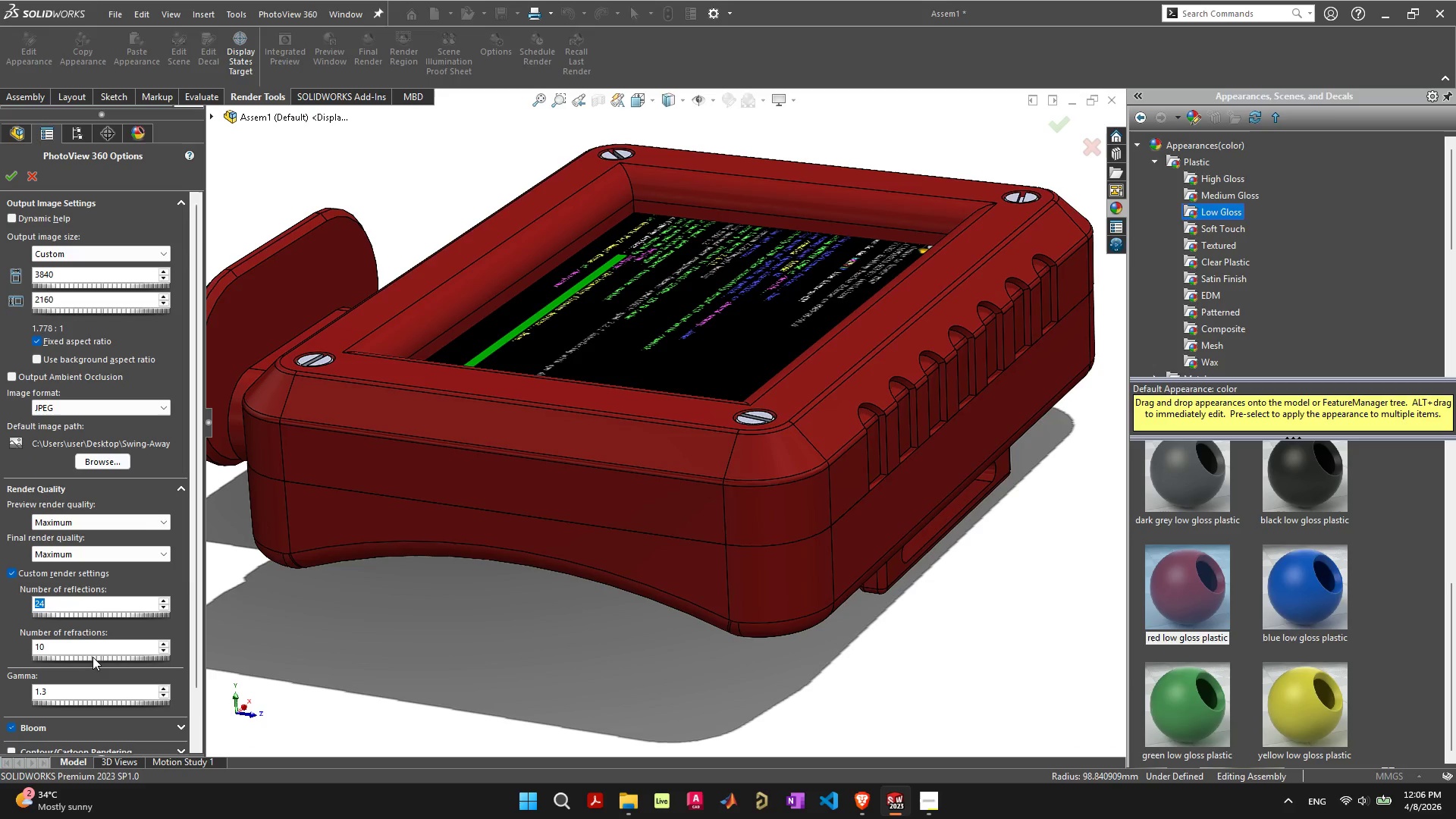 
left_click_drag(start_coordinate=[93, 657], to_coordinate=[130, 661])
 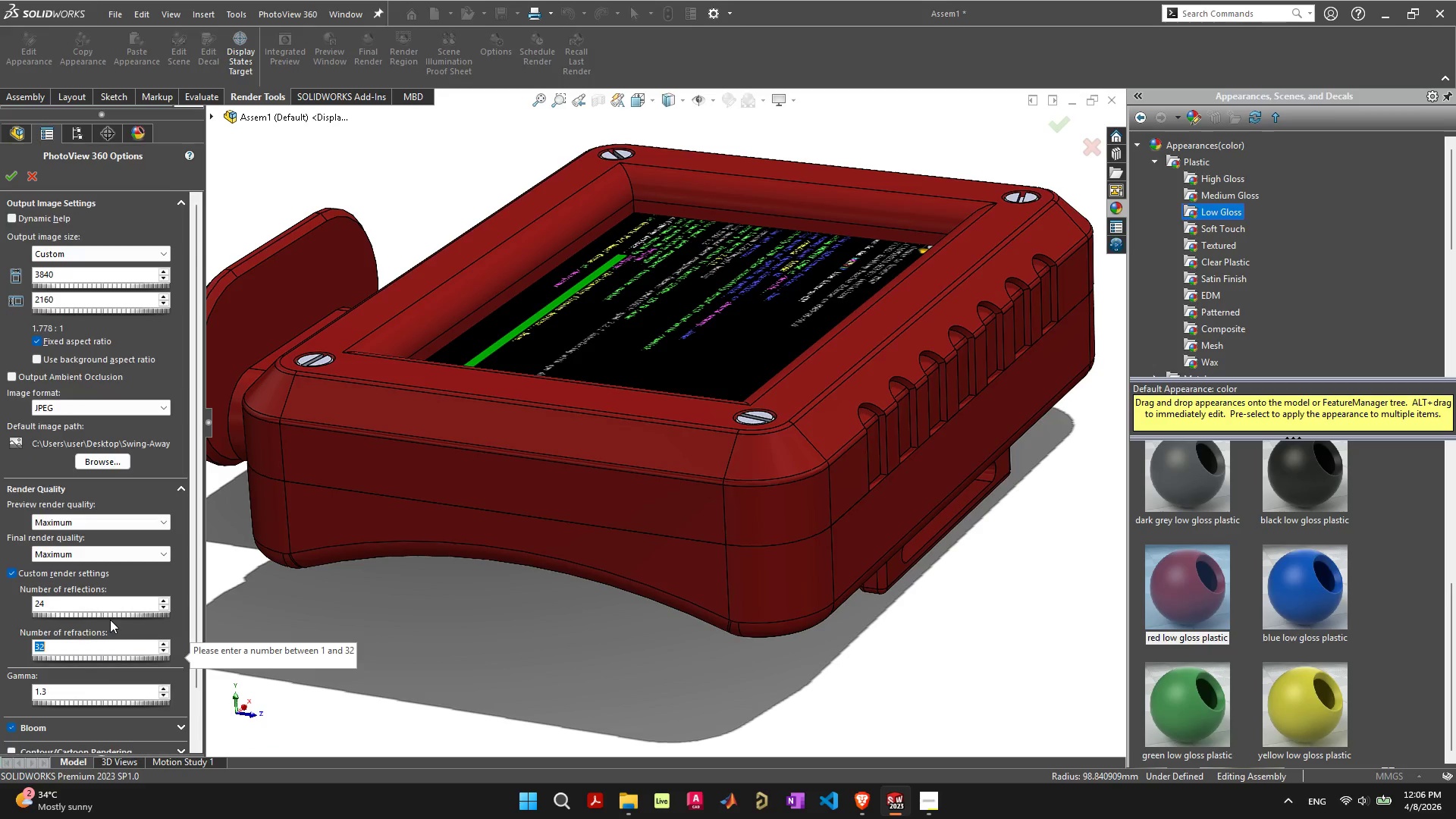 
scroll: coordinate [110, 620], scroll_direction: down, amount: 4.0
 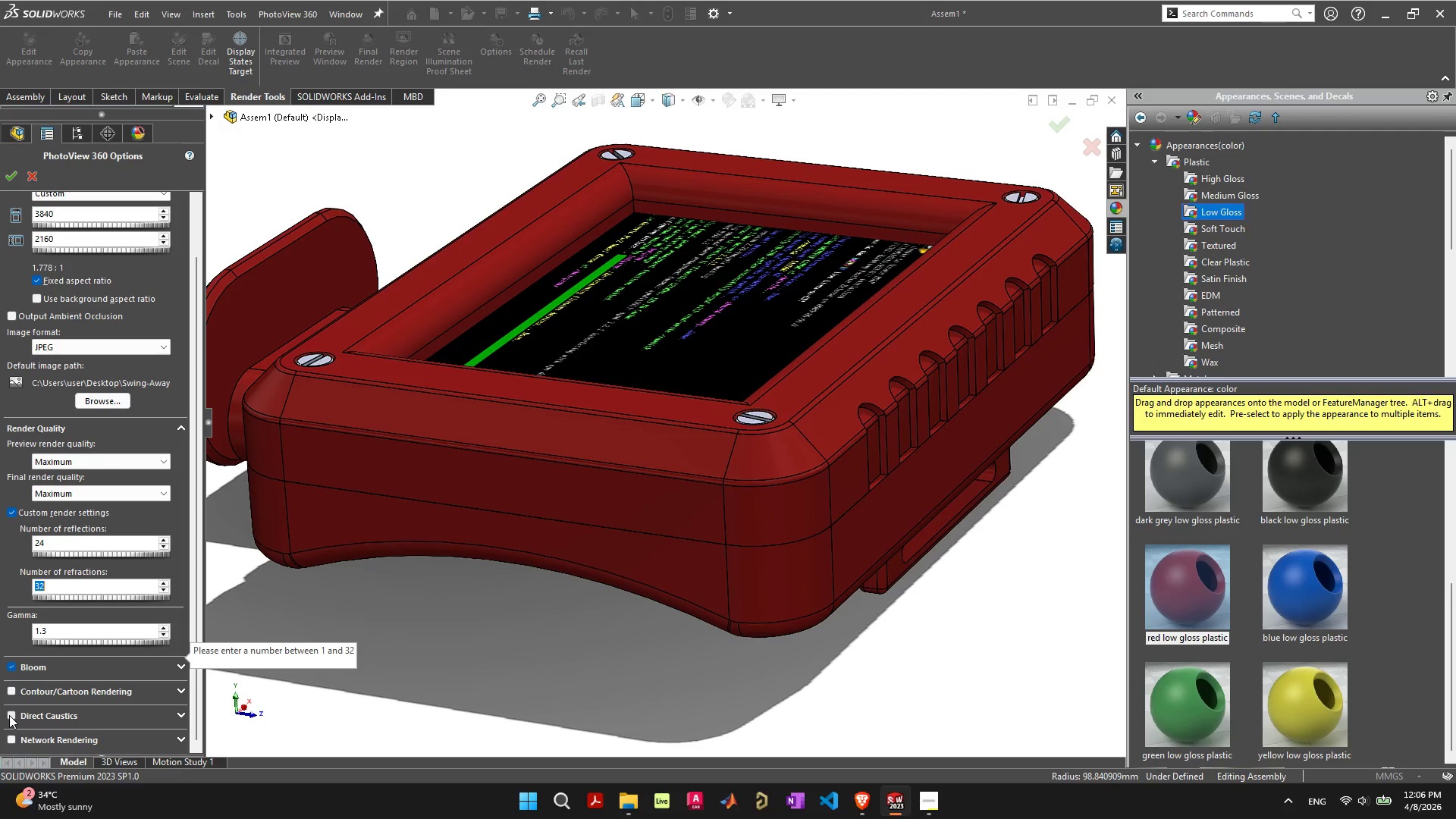 
left_click([9, 715])
 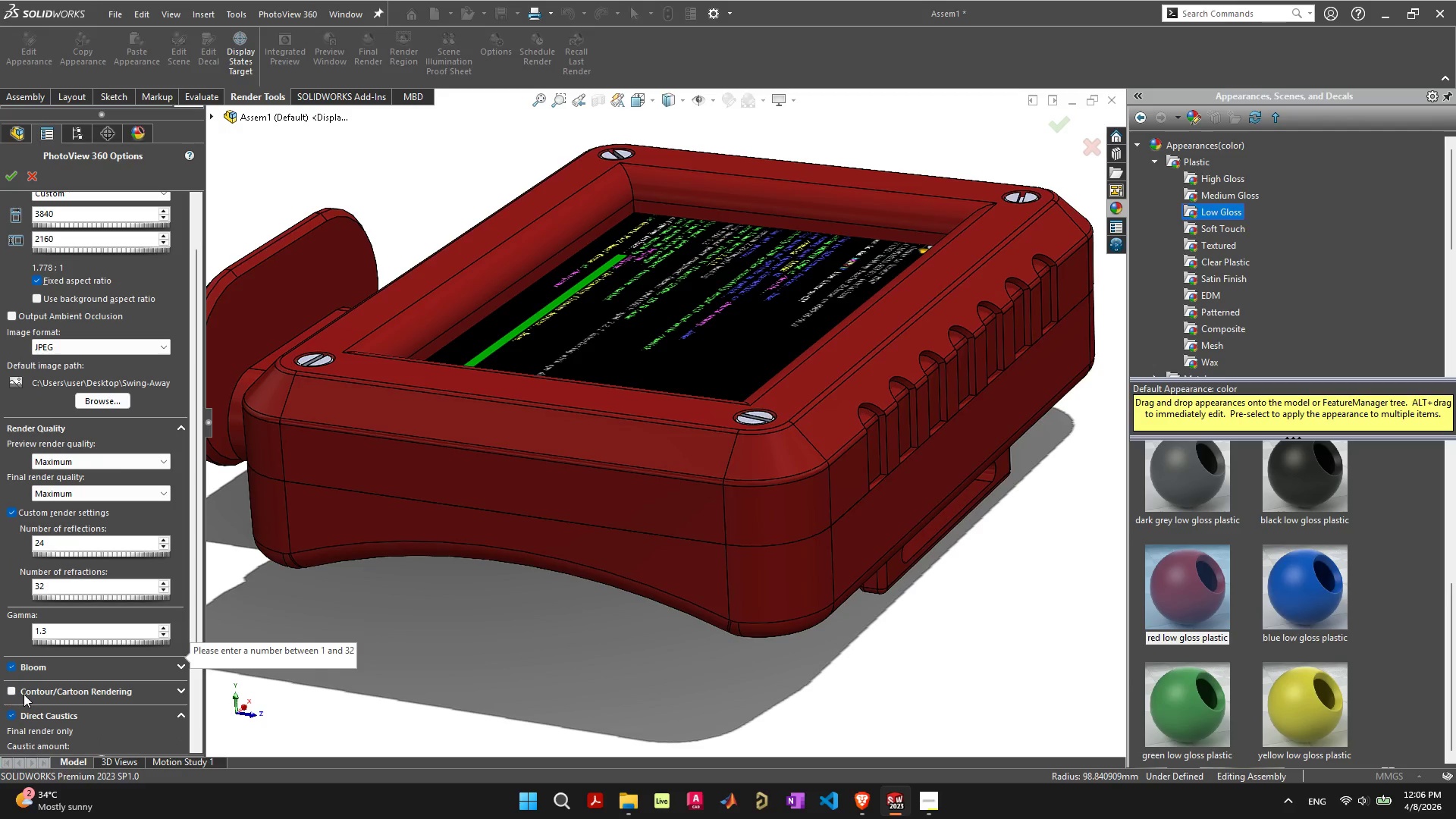 
scroll: coordinate [24, 694], scroll_direction: down, amount: 2.0
 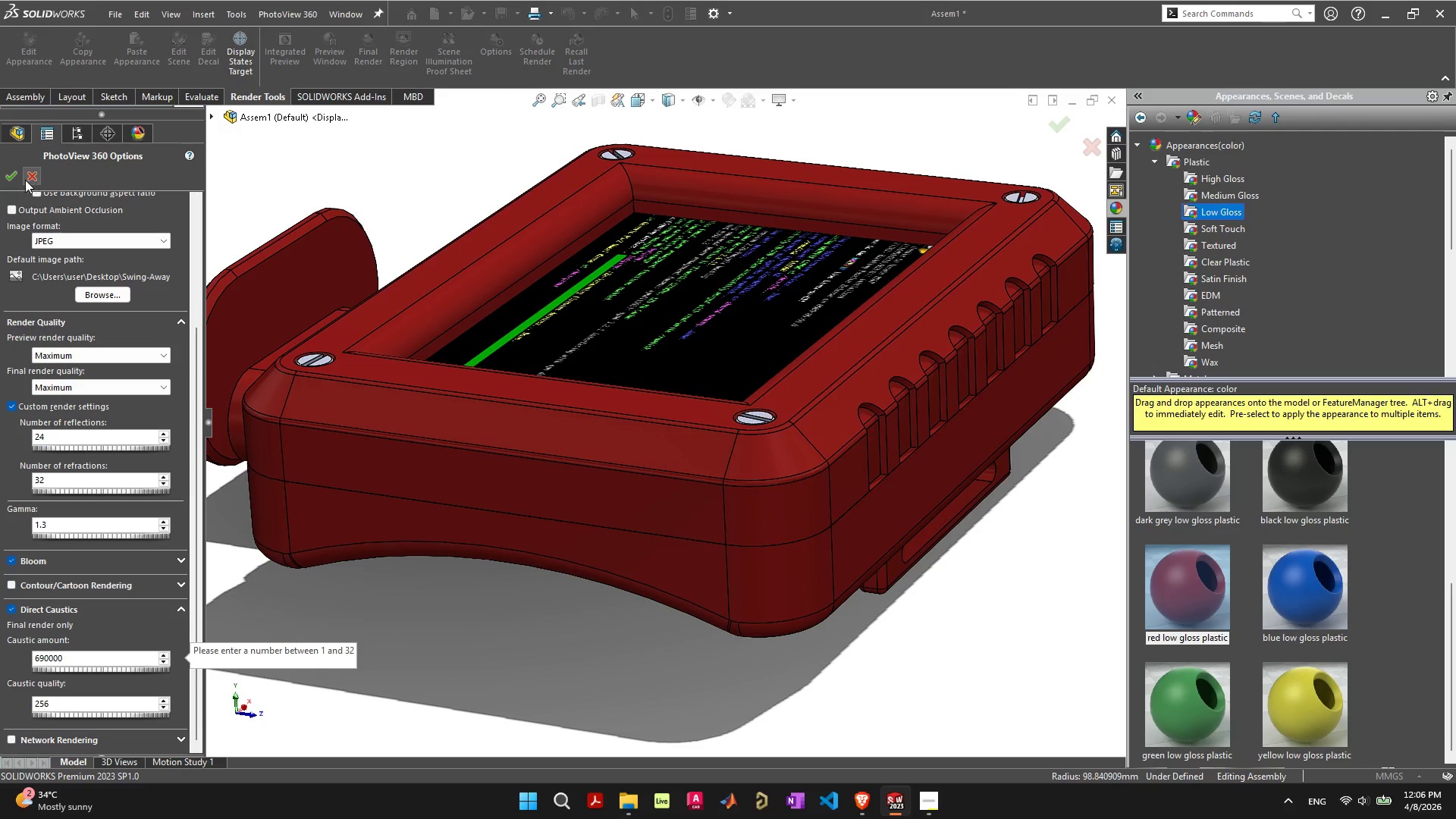 
left_click([11, 178])
 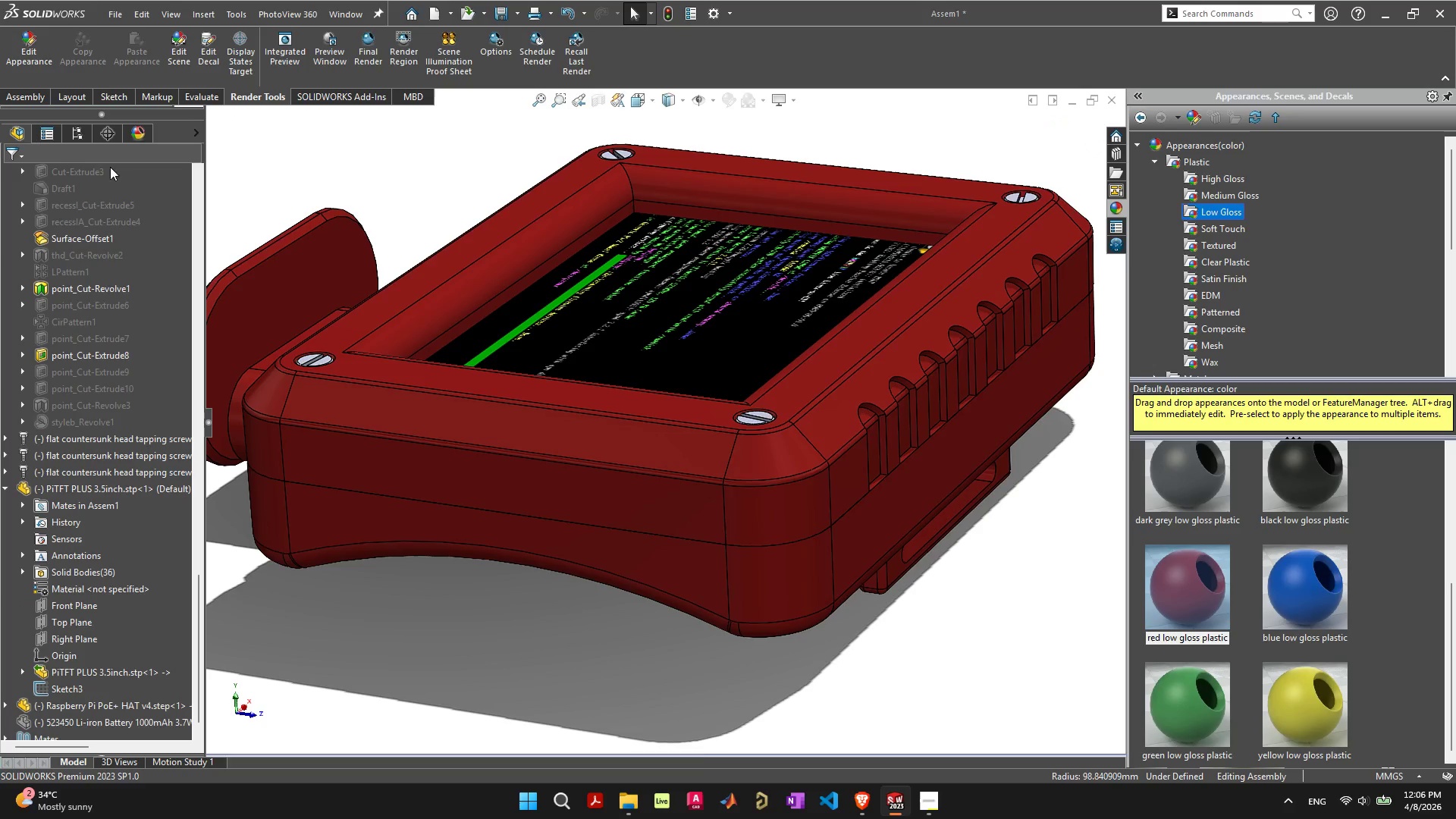 
mouse_move([355, 55])
 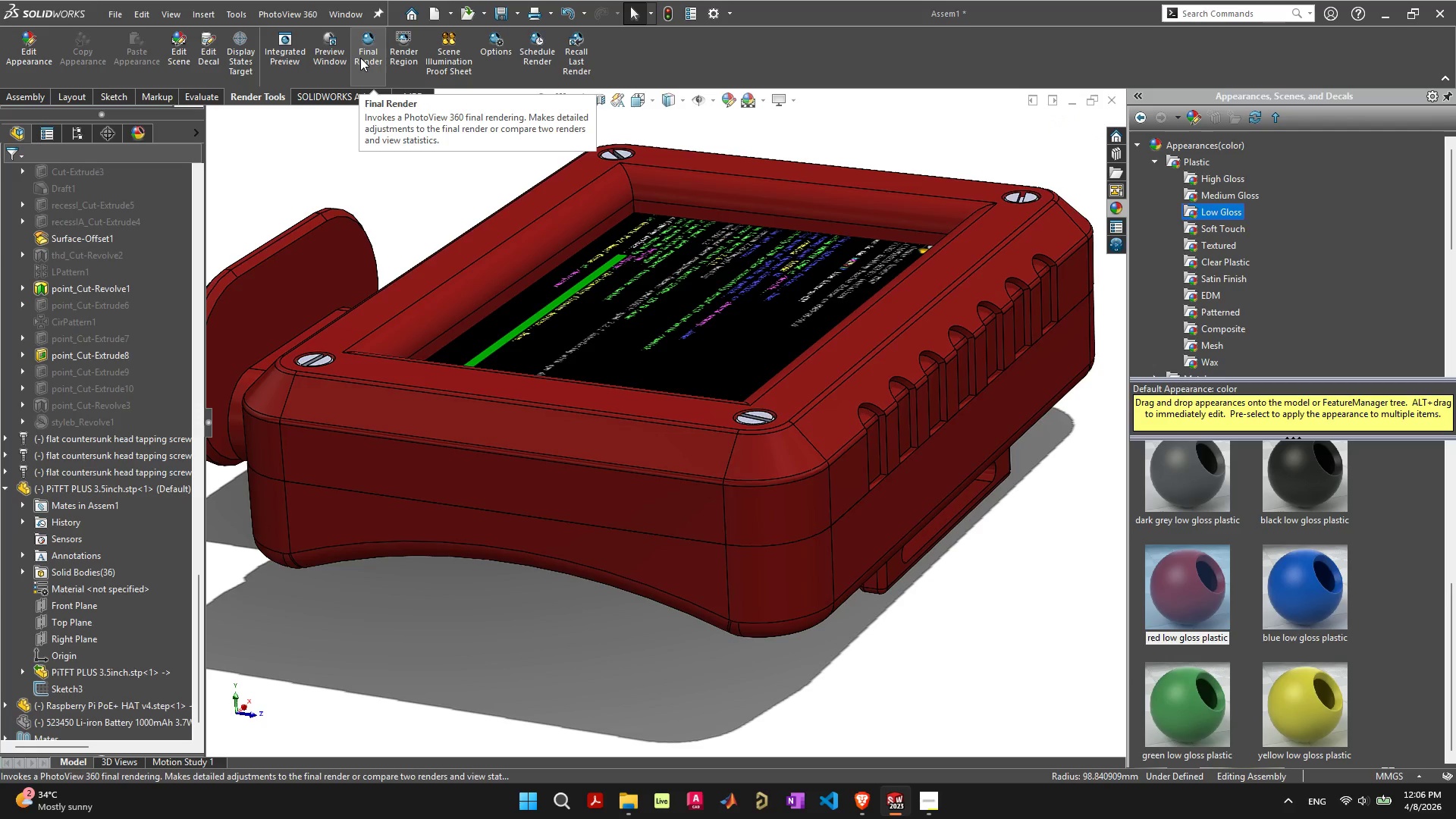 
left_click([360, 58])
 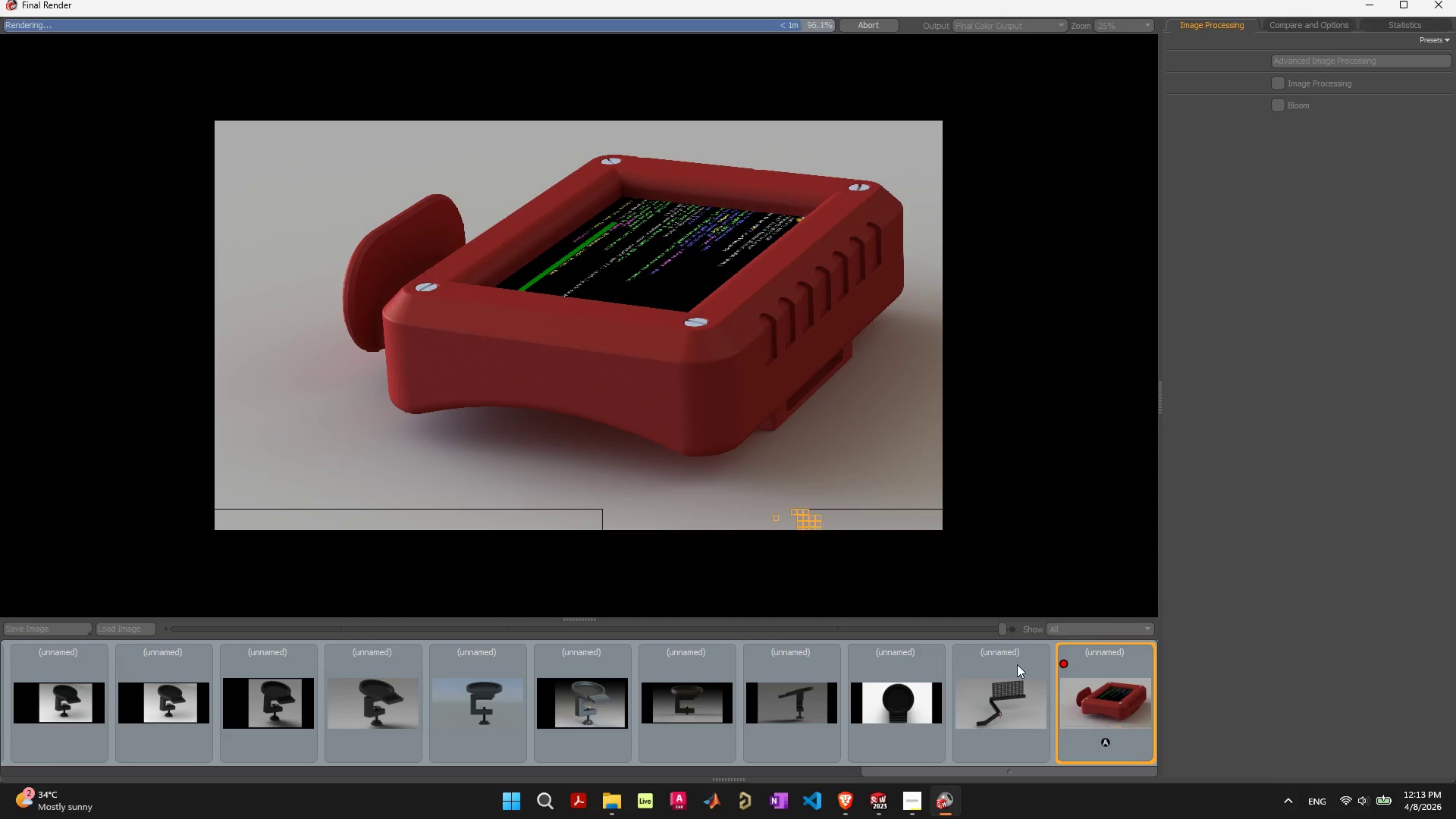 
wait(420.2)
 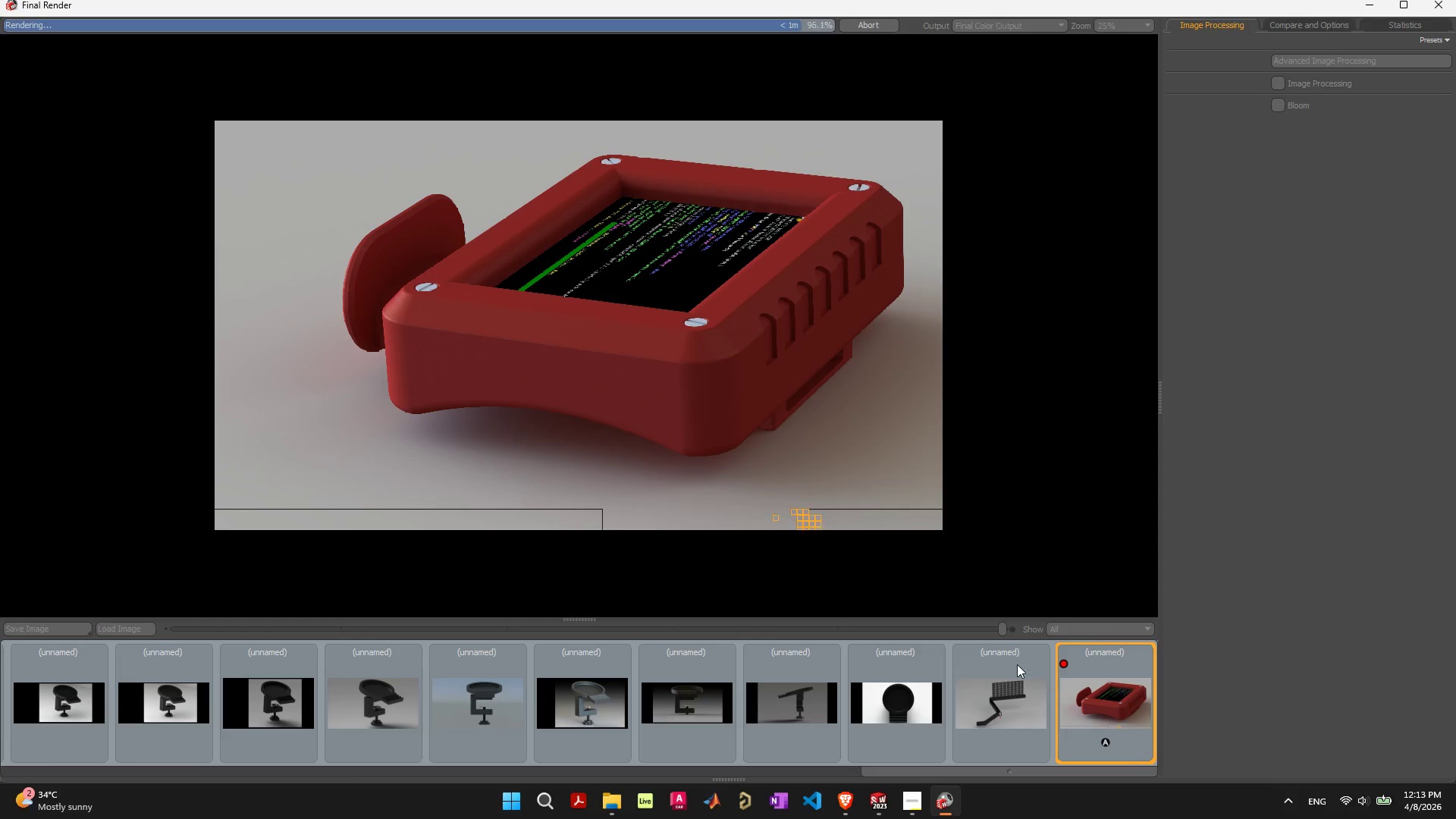 
left_click([1031, 30])
 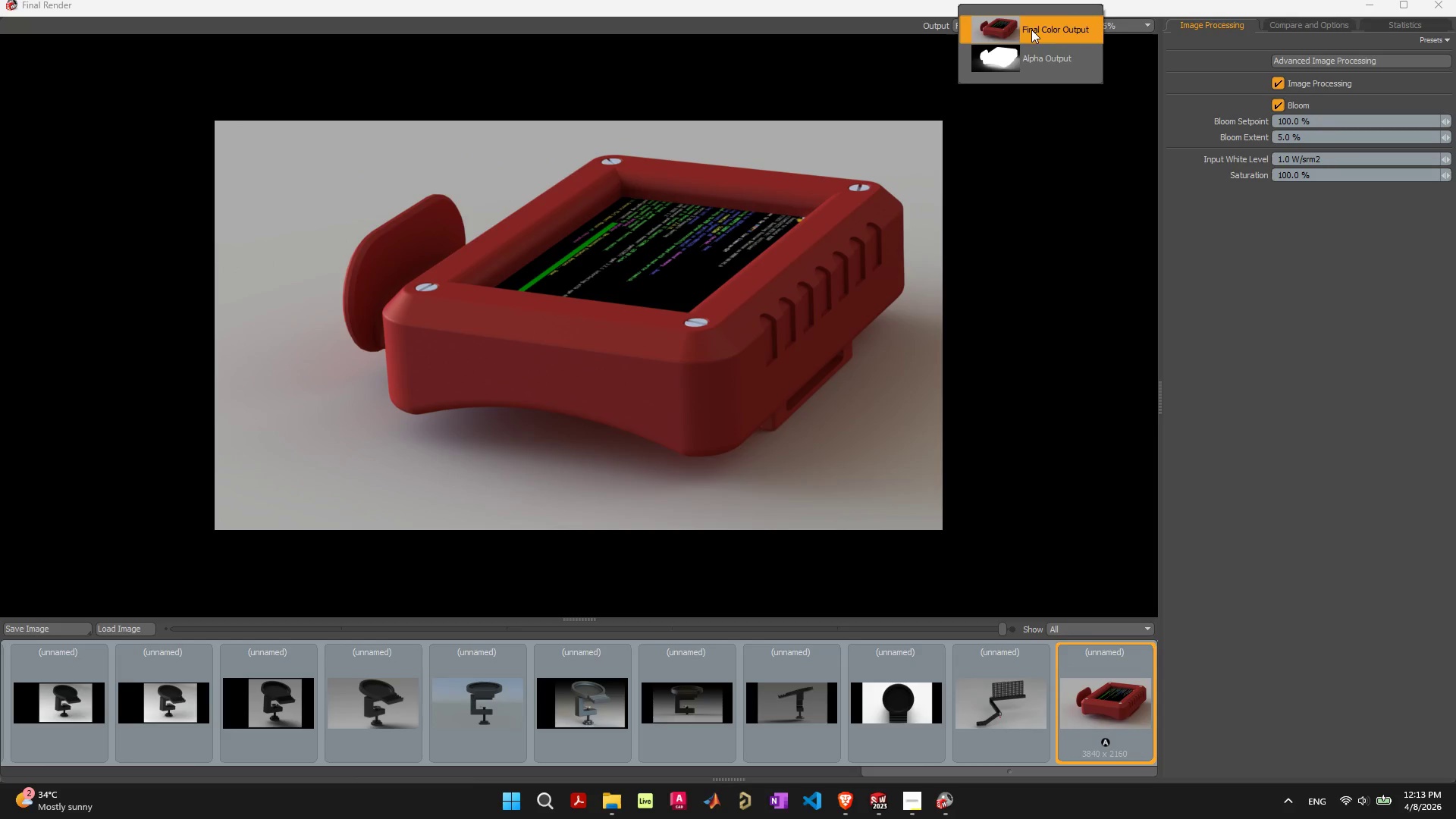 
left_click([1306, 392])
 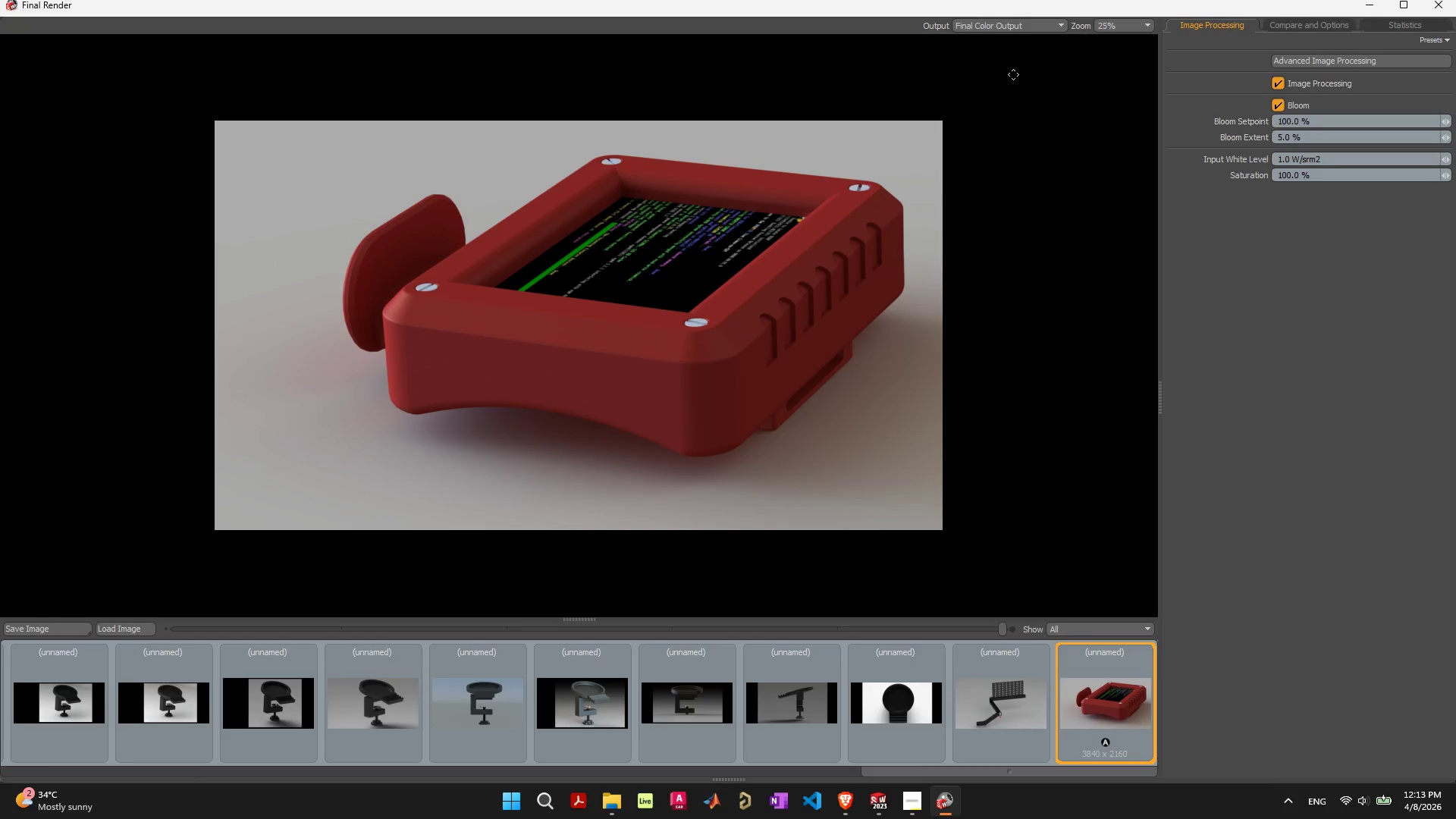 
wait(5.91)
 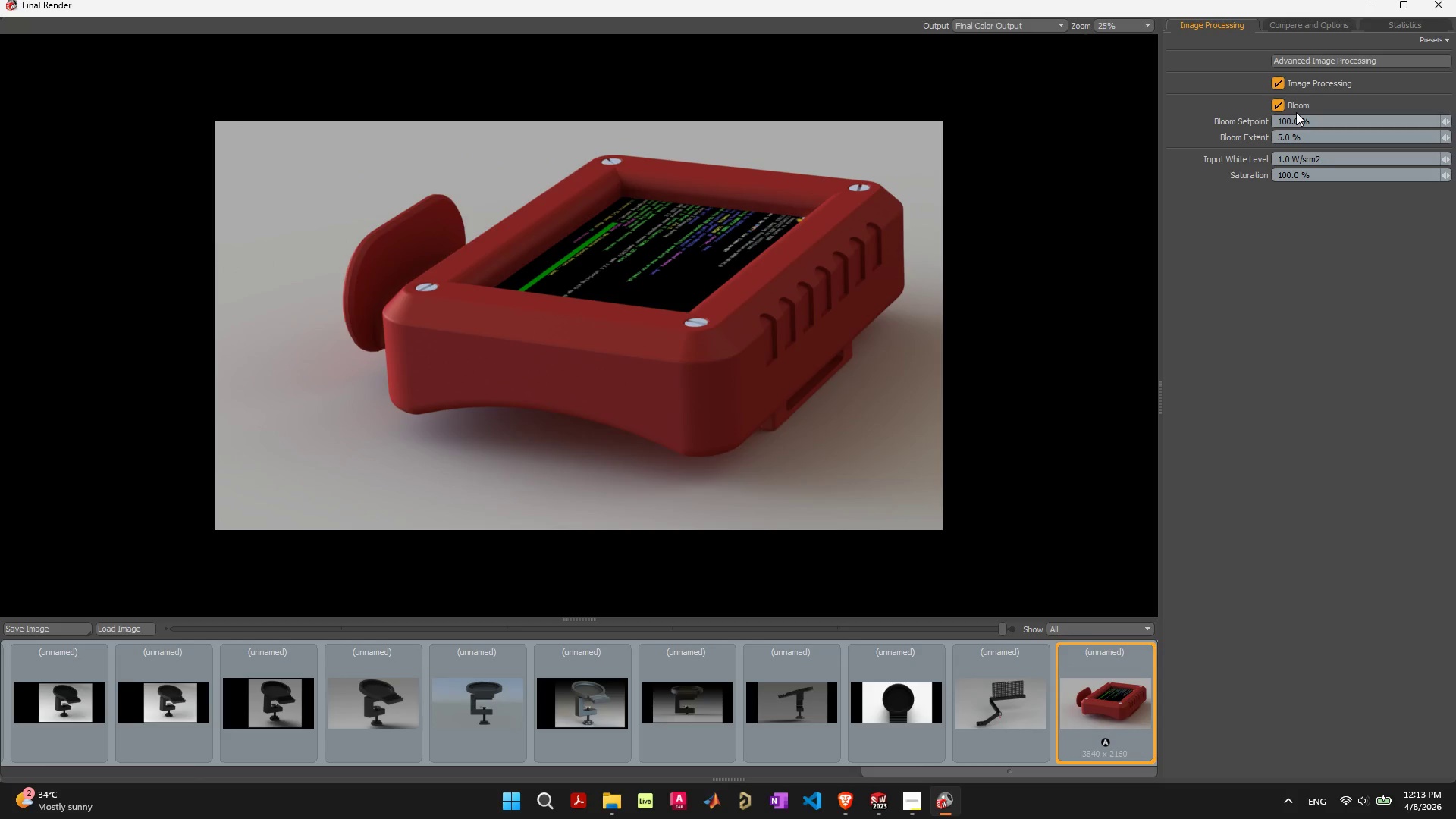 
left_click([1110, 25])
 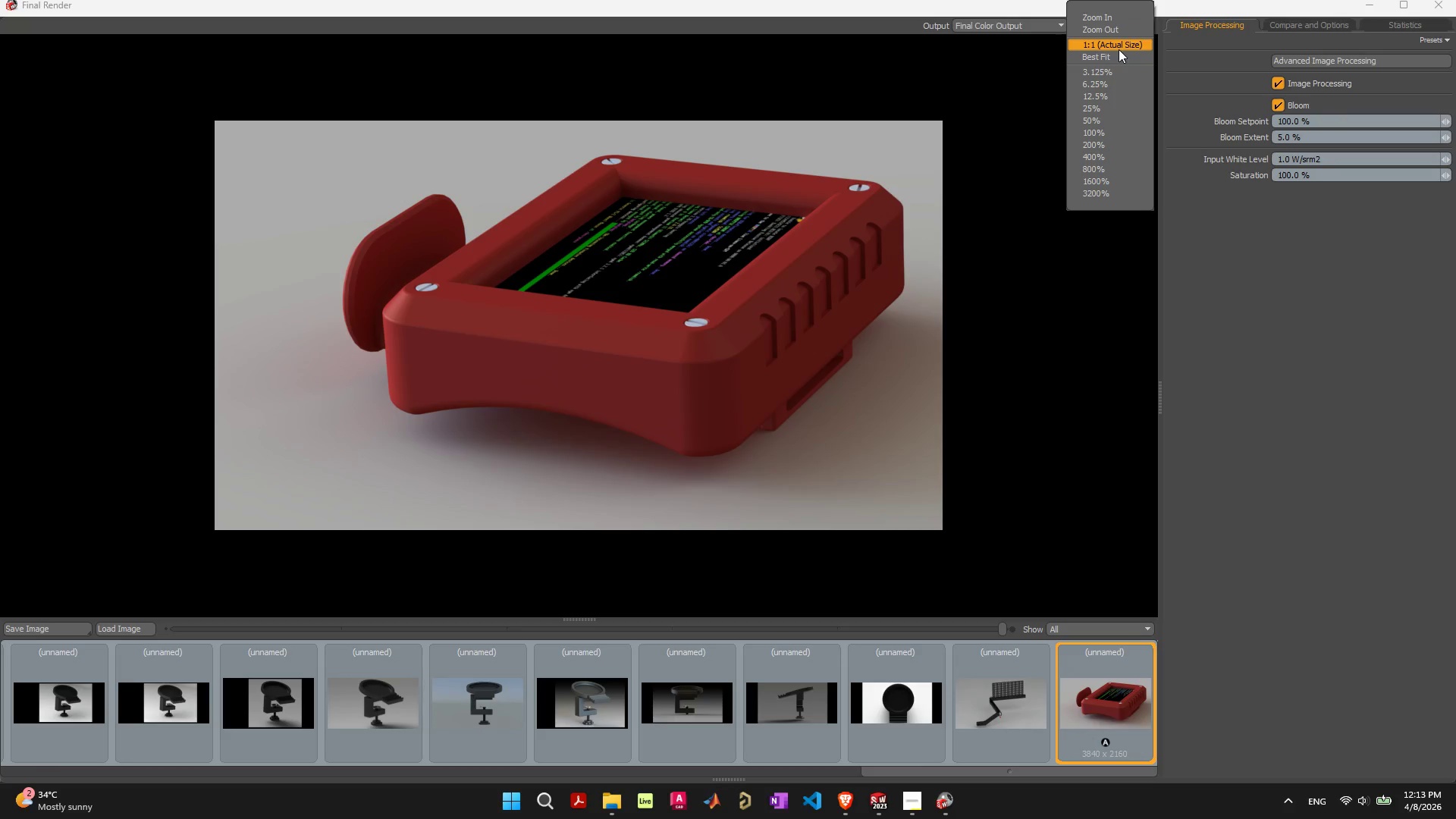 
left_click([1119, 48])
 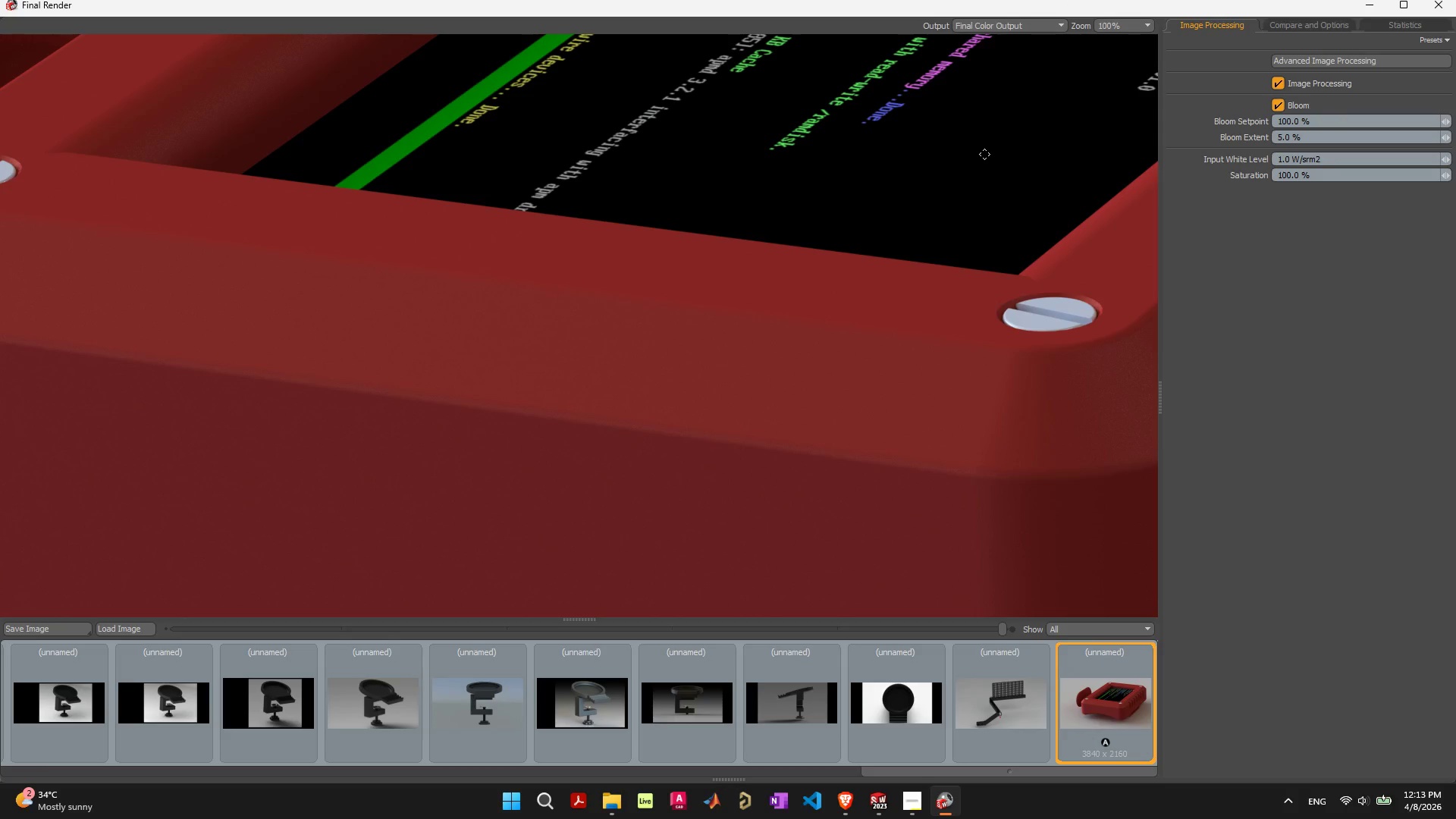 
scroll: coordinate [939, 203], scroll_direction: down, amount: 3.0
 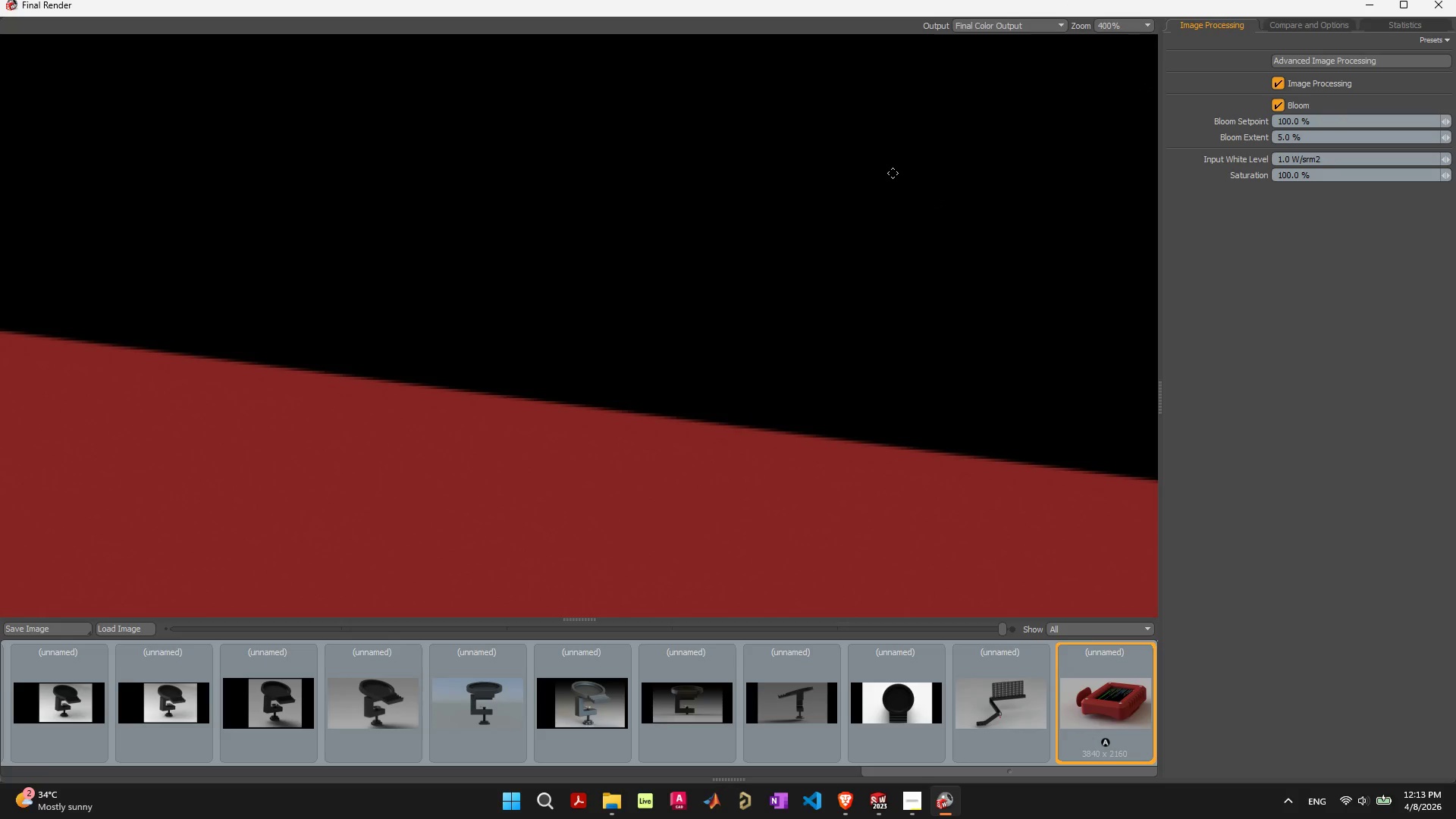 
scroll: coordinate [594, 293], scroll_direction: up, amount: 9.0
 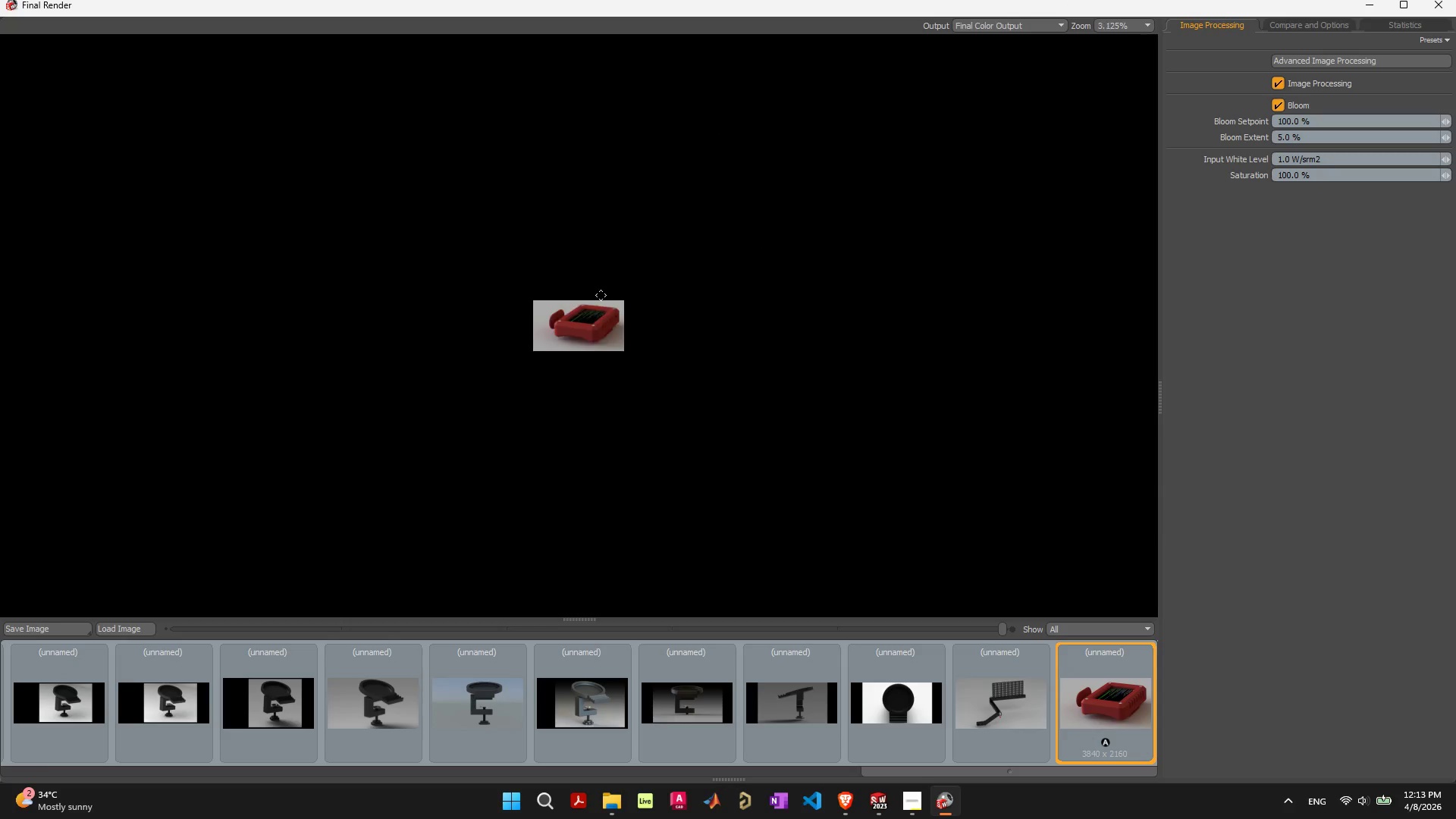 
scroll: coordinate [566, 337], scroll_direction: down, amount: 7.0
 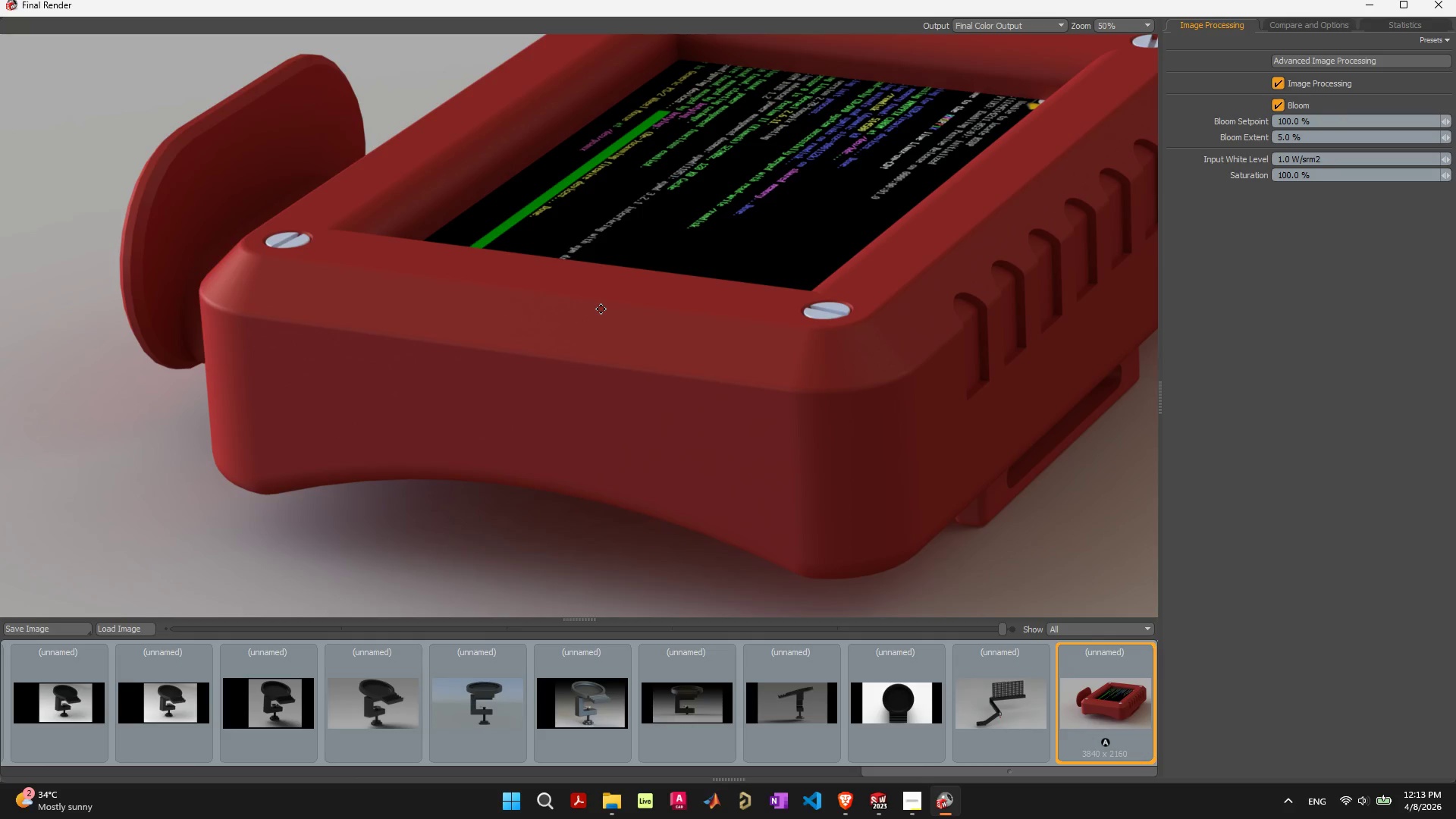 
scroll: coordinate [620, 304], scroll_direction: up, amount: 1.0
 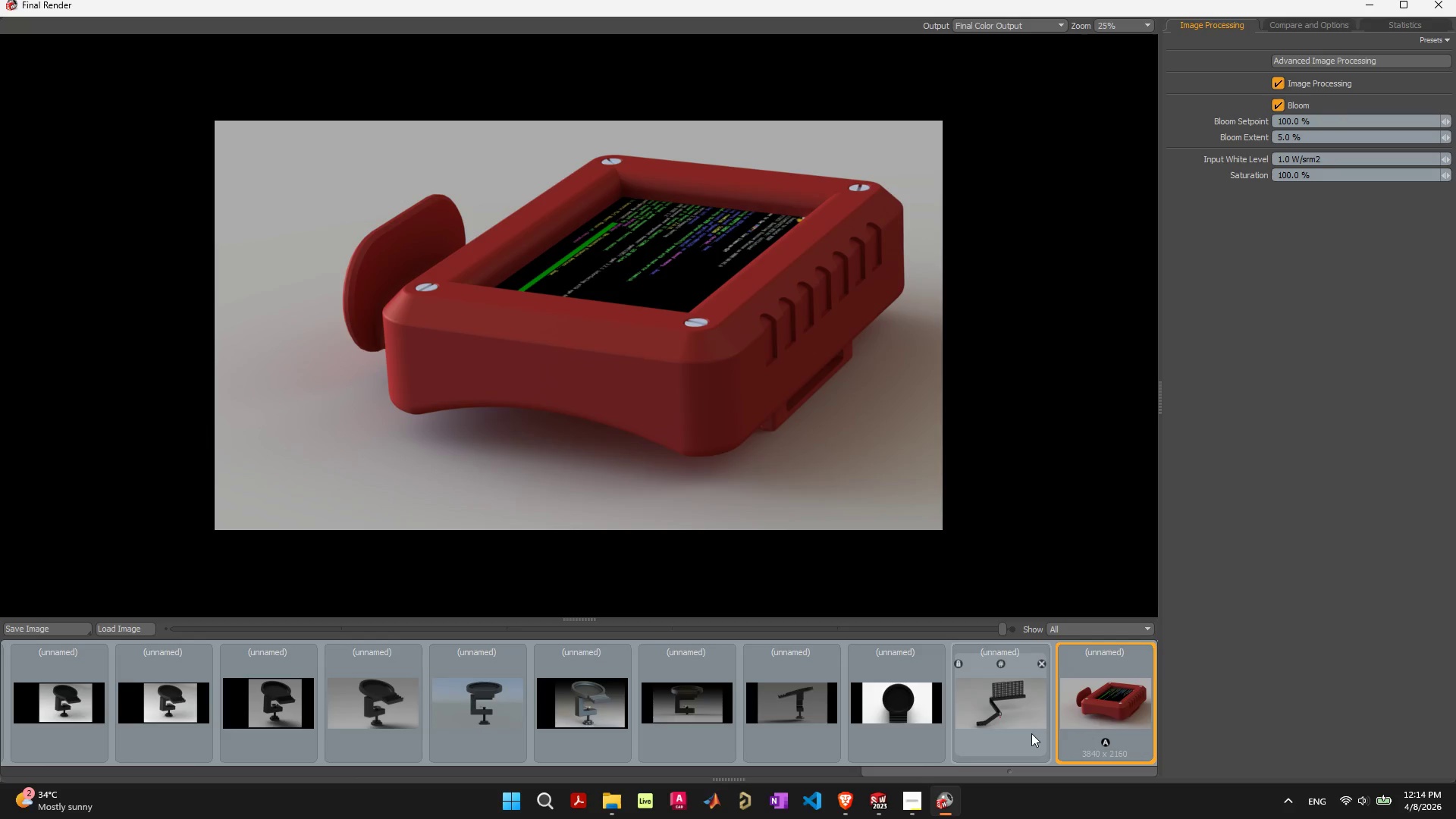 
wait(19.71)
 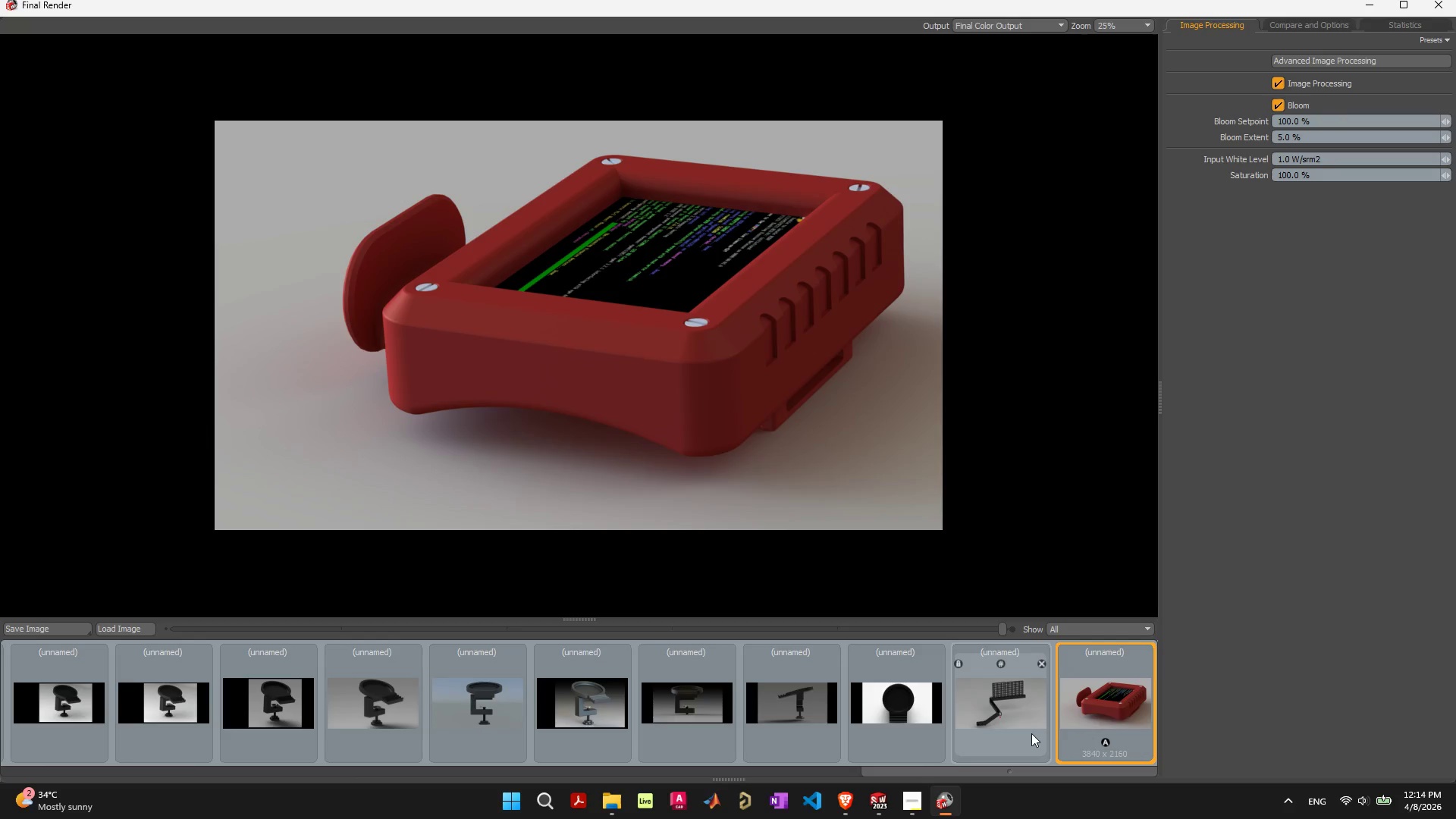 
left_click([12, 629])
 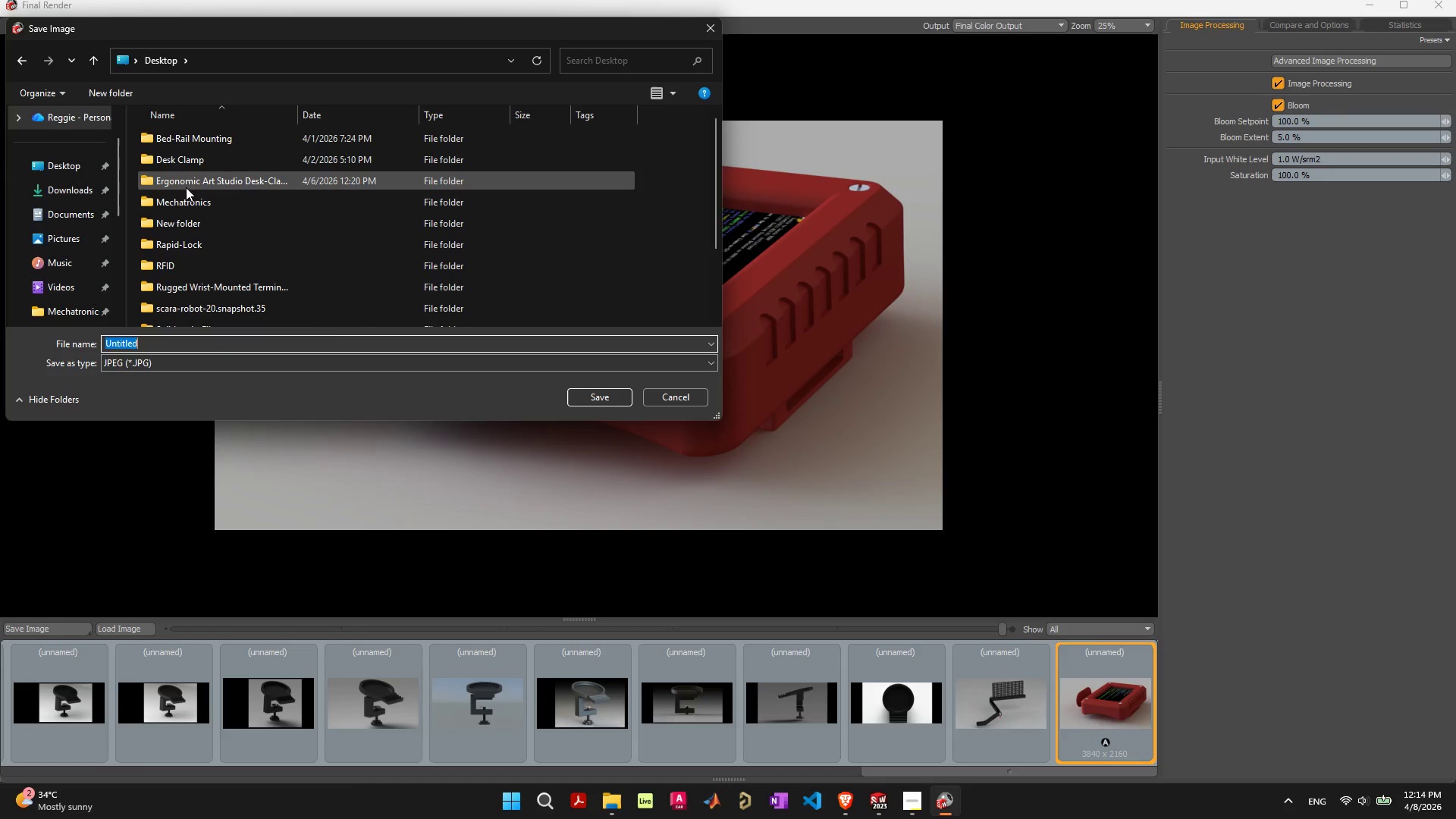 
wait(5.67)
 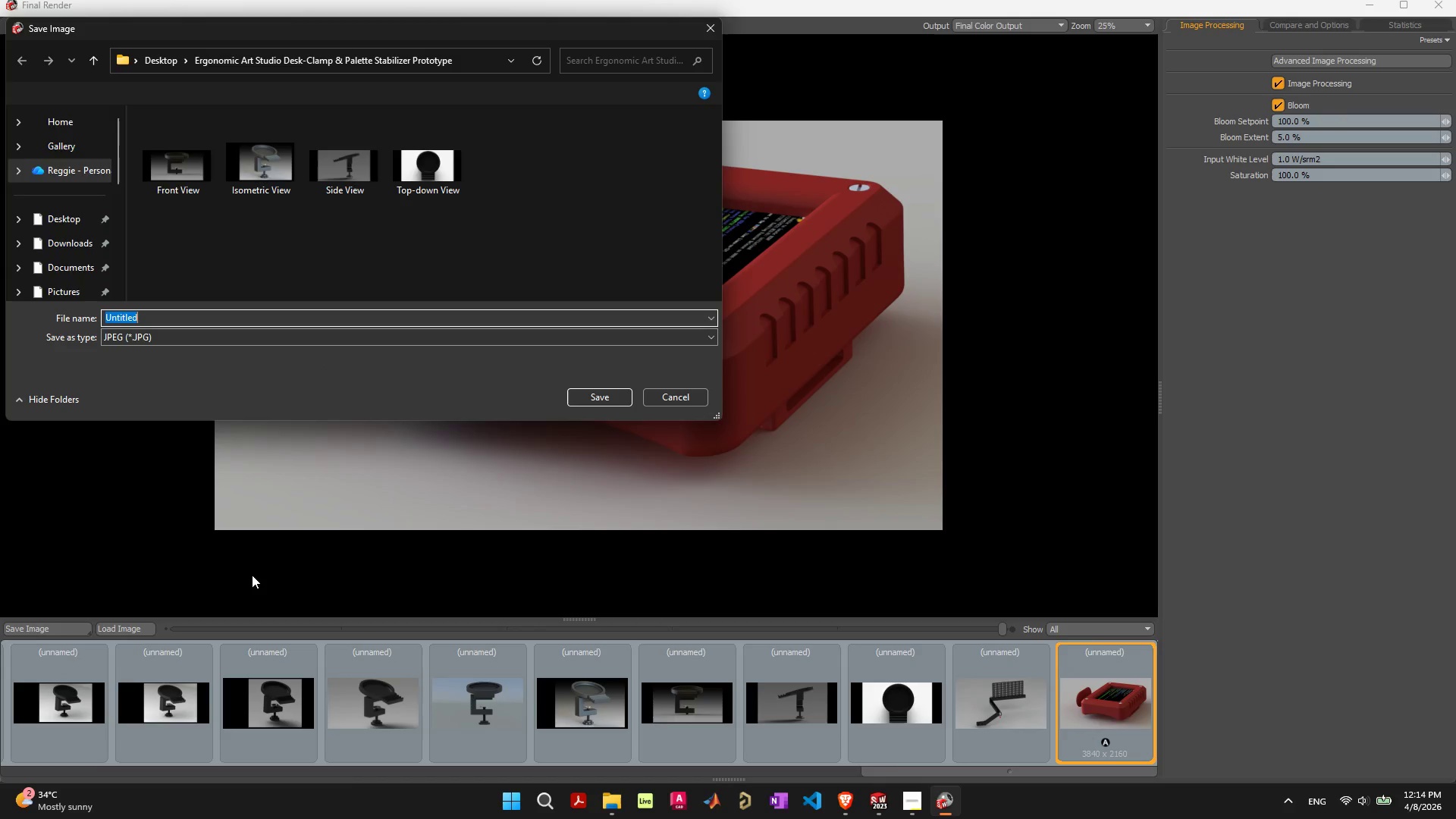 
double_click([212, 287])
 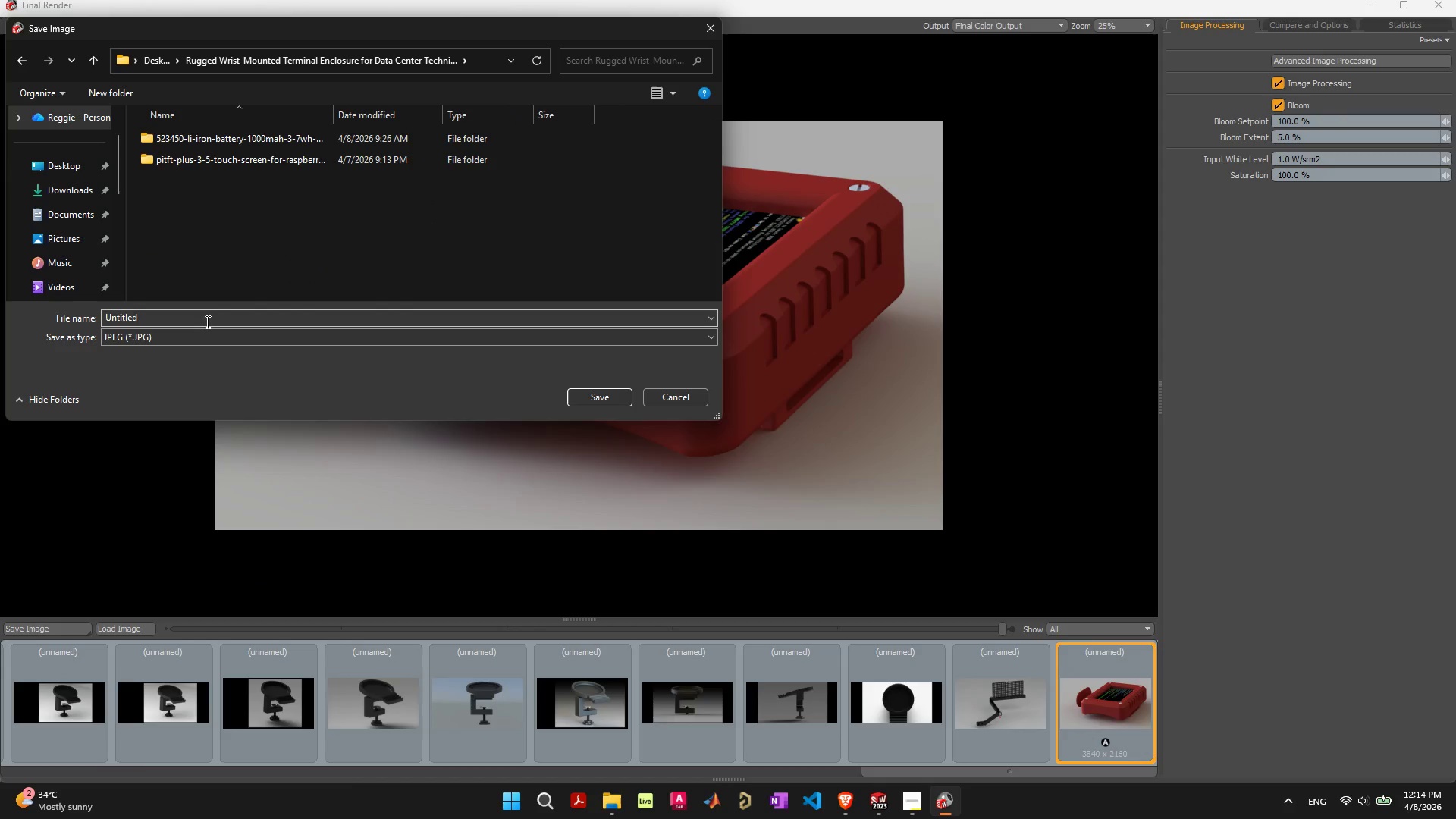 
right_click([221, 265])
 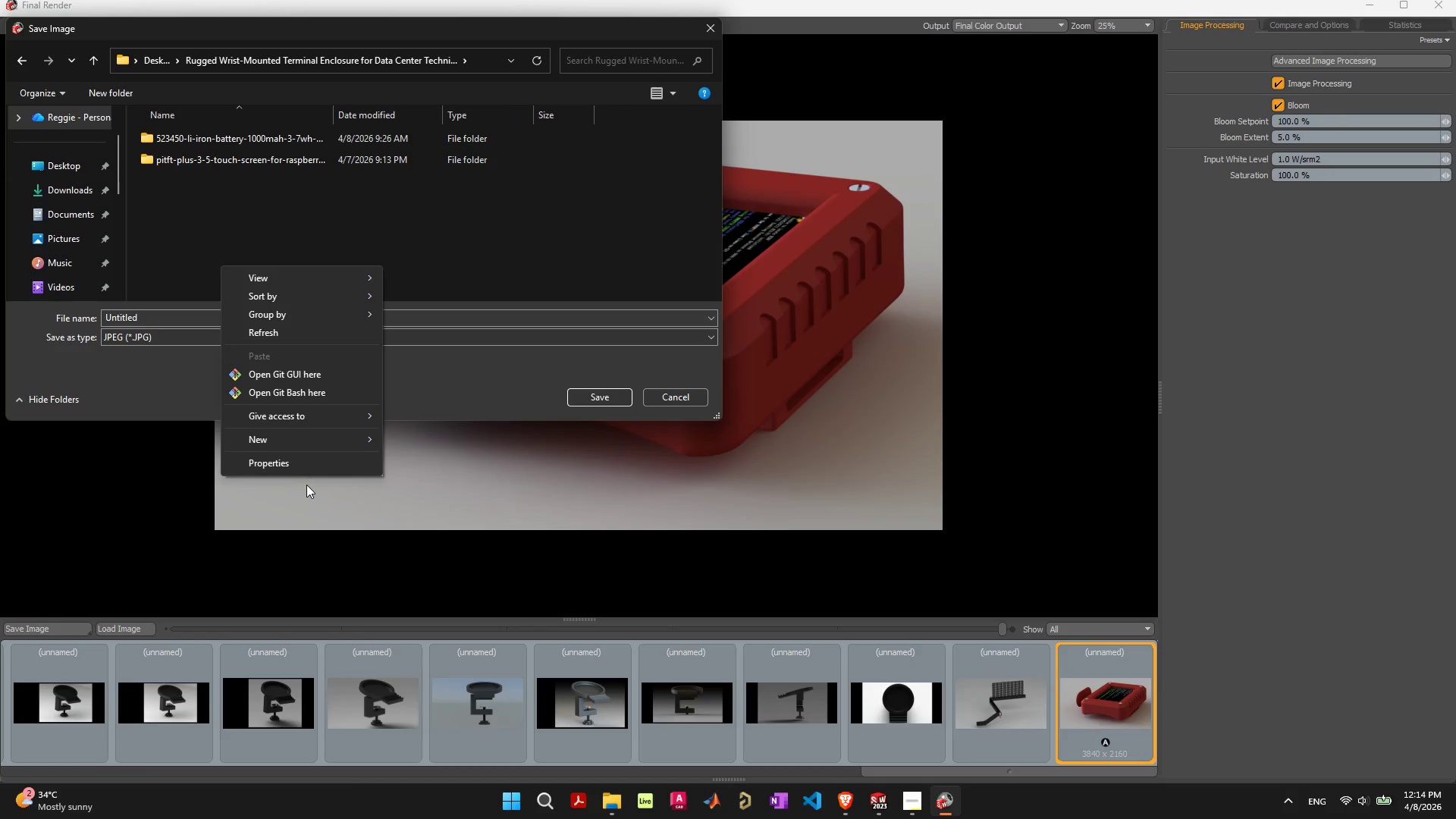 
left_click([297, 441])
 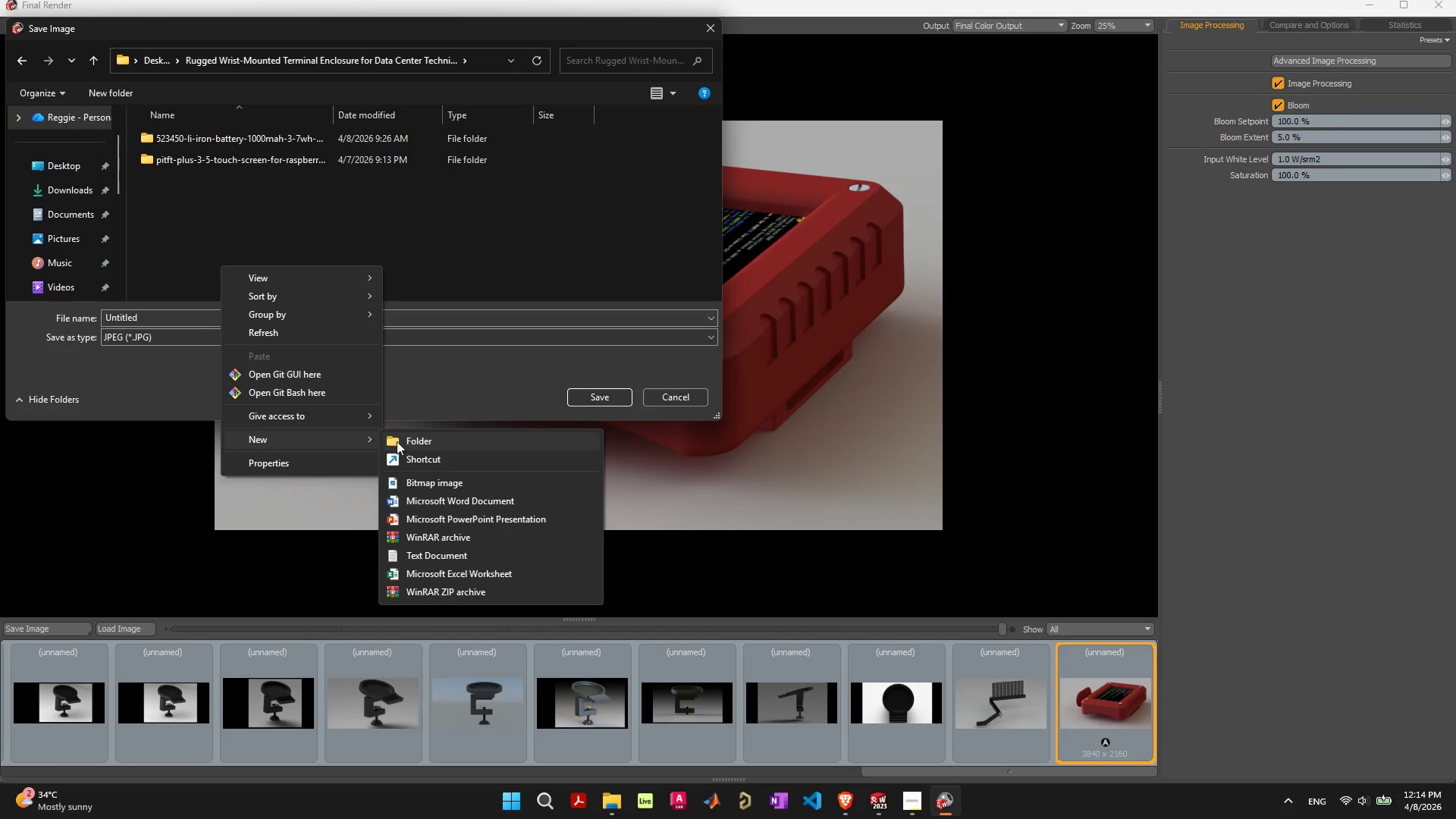 
left_click([399, 440])
 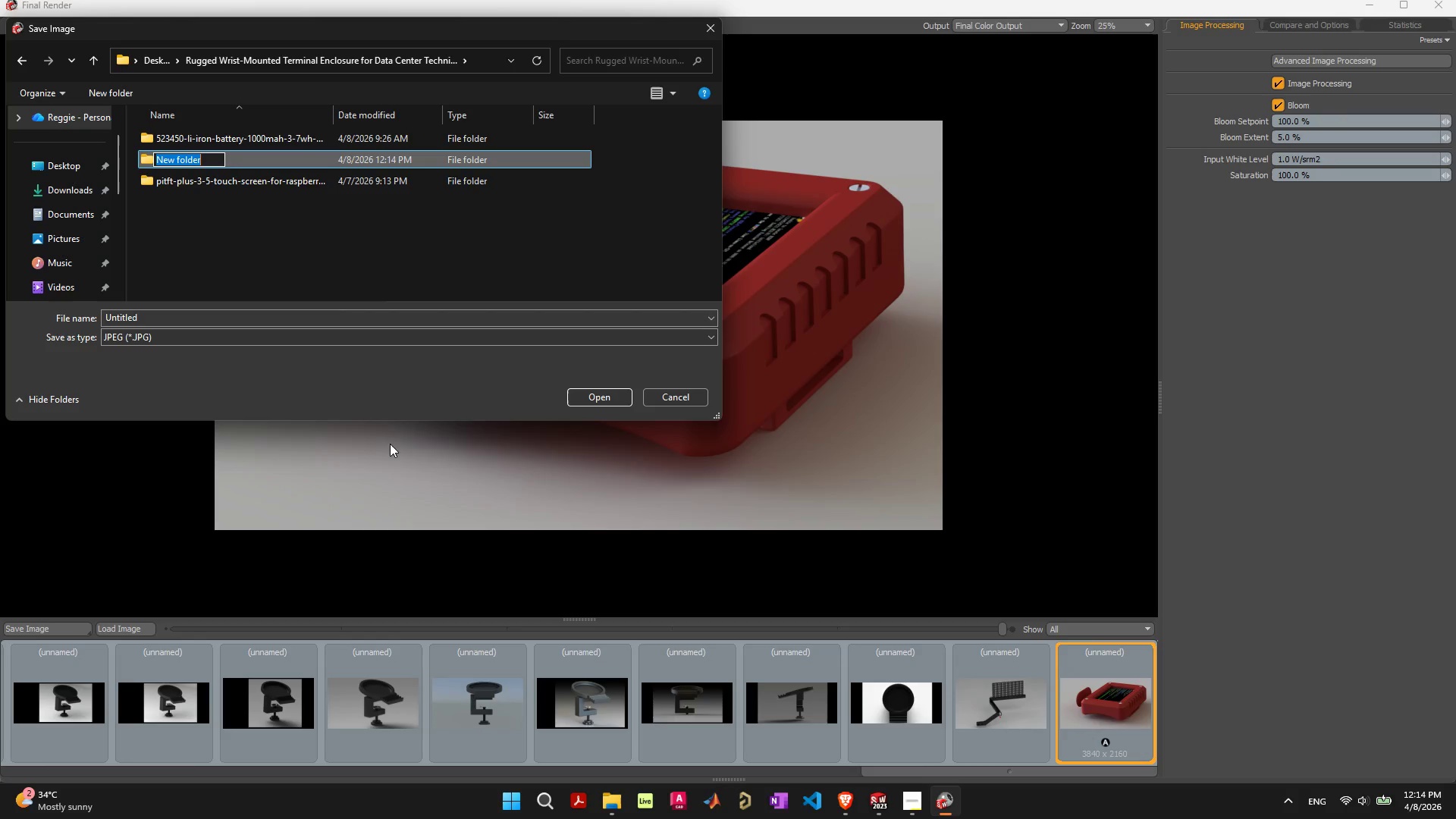 
type(Render)
 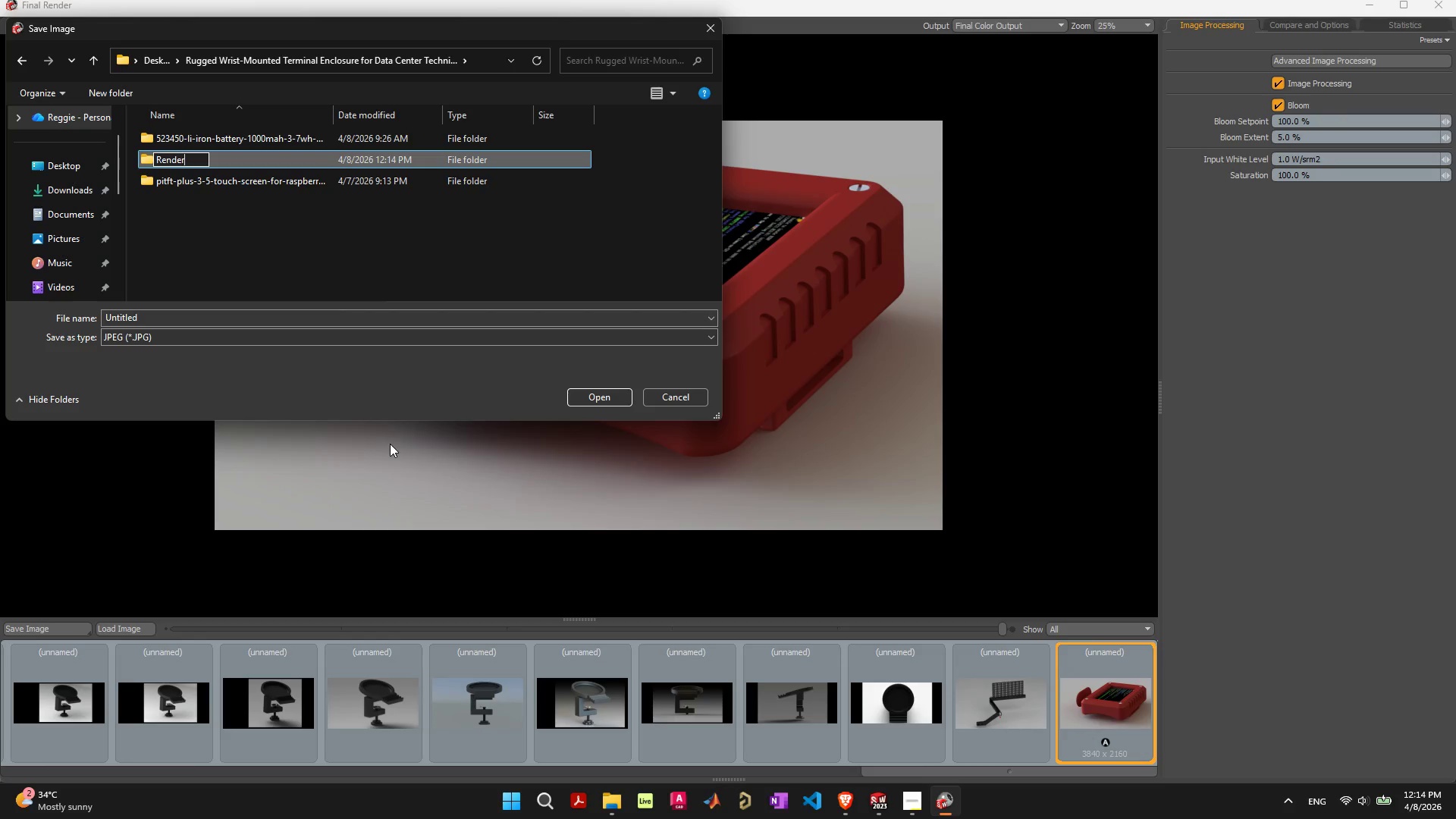 
key(Enter)
 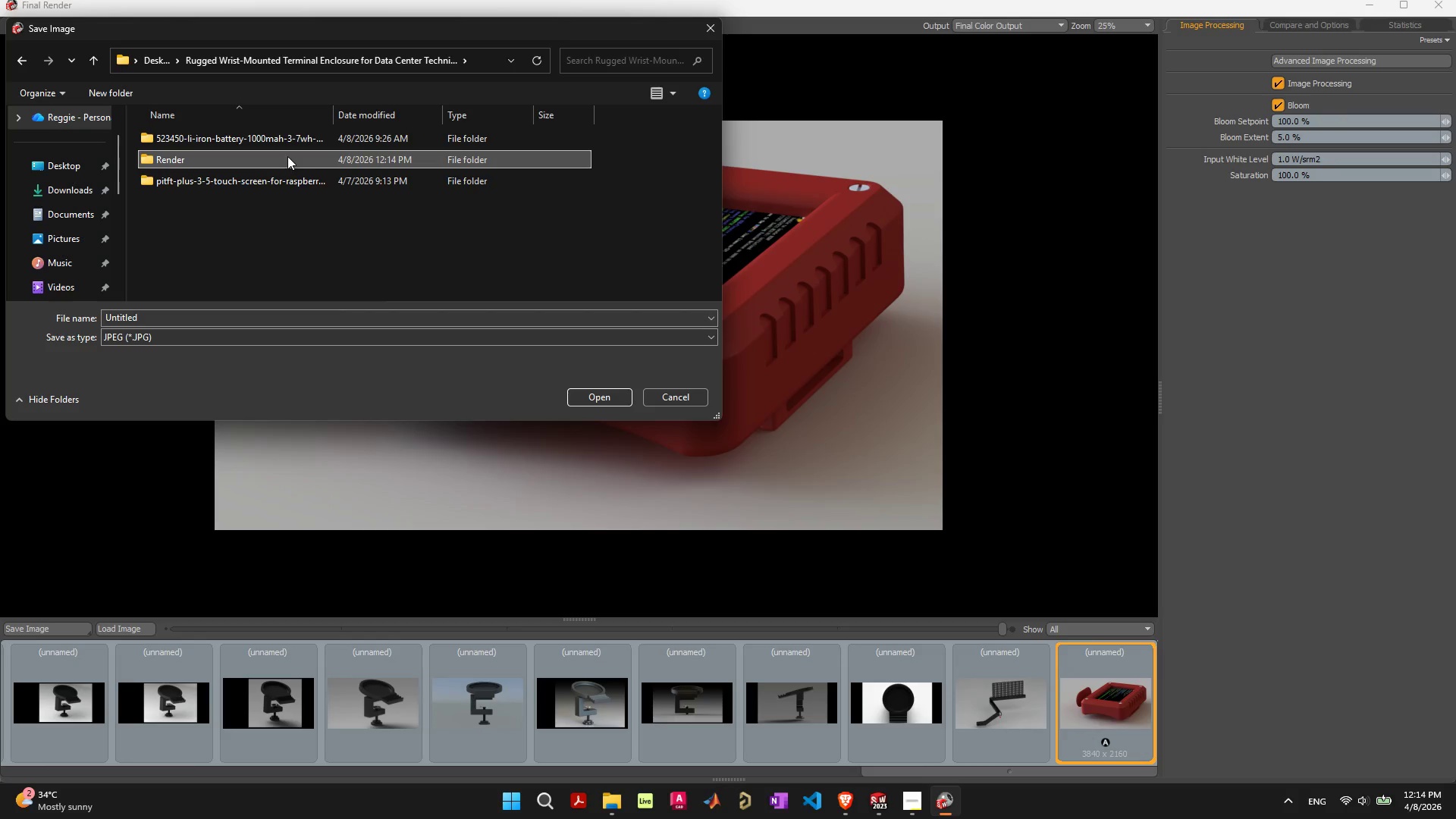 
key(Enter)
 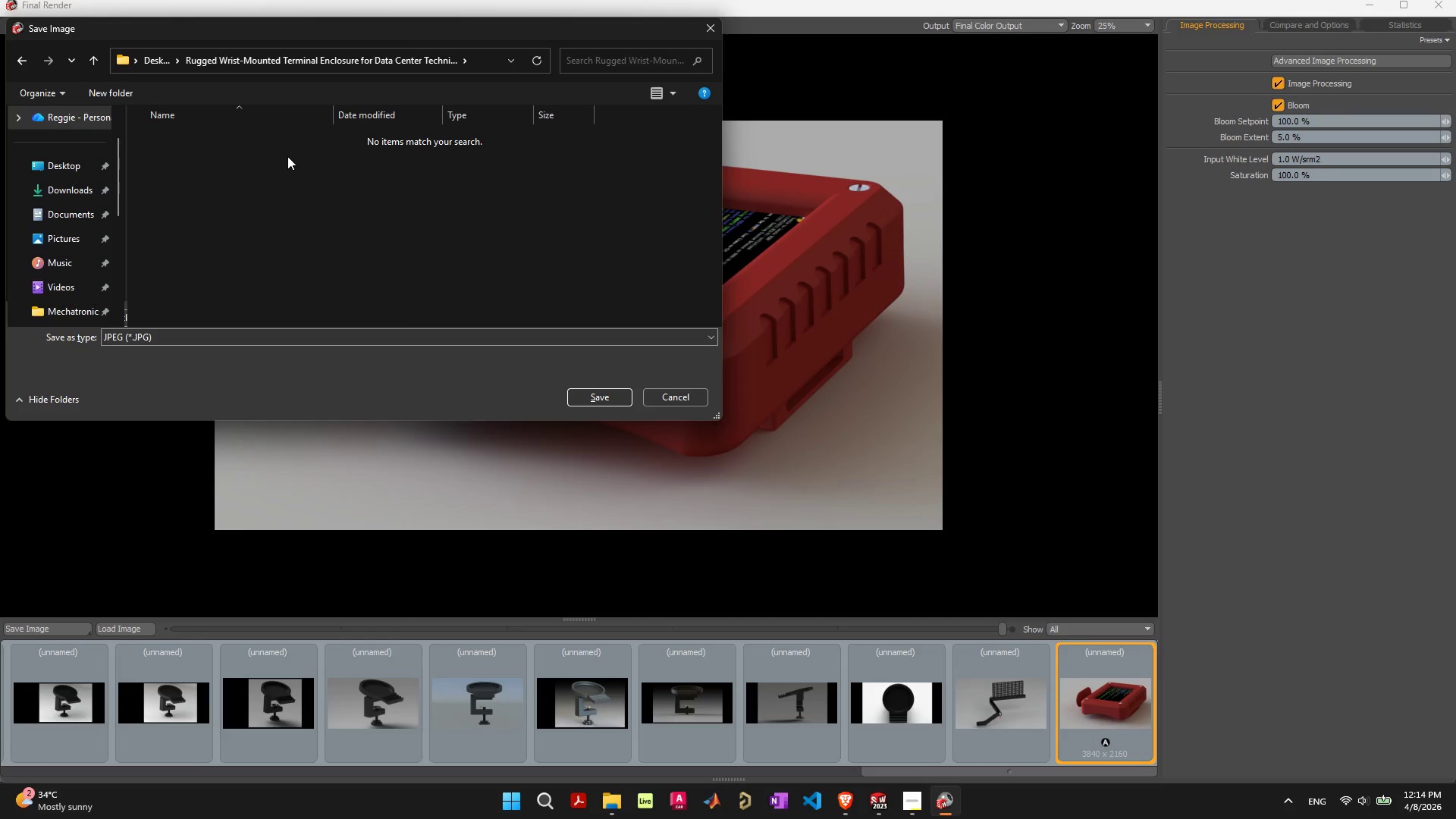 
key(Enter)
 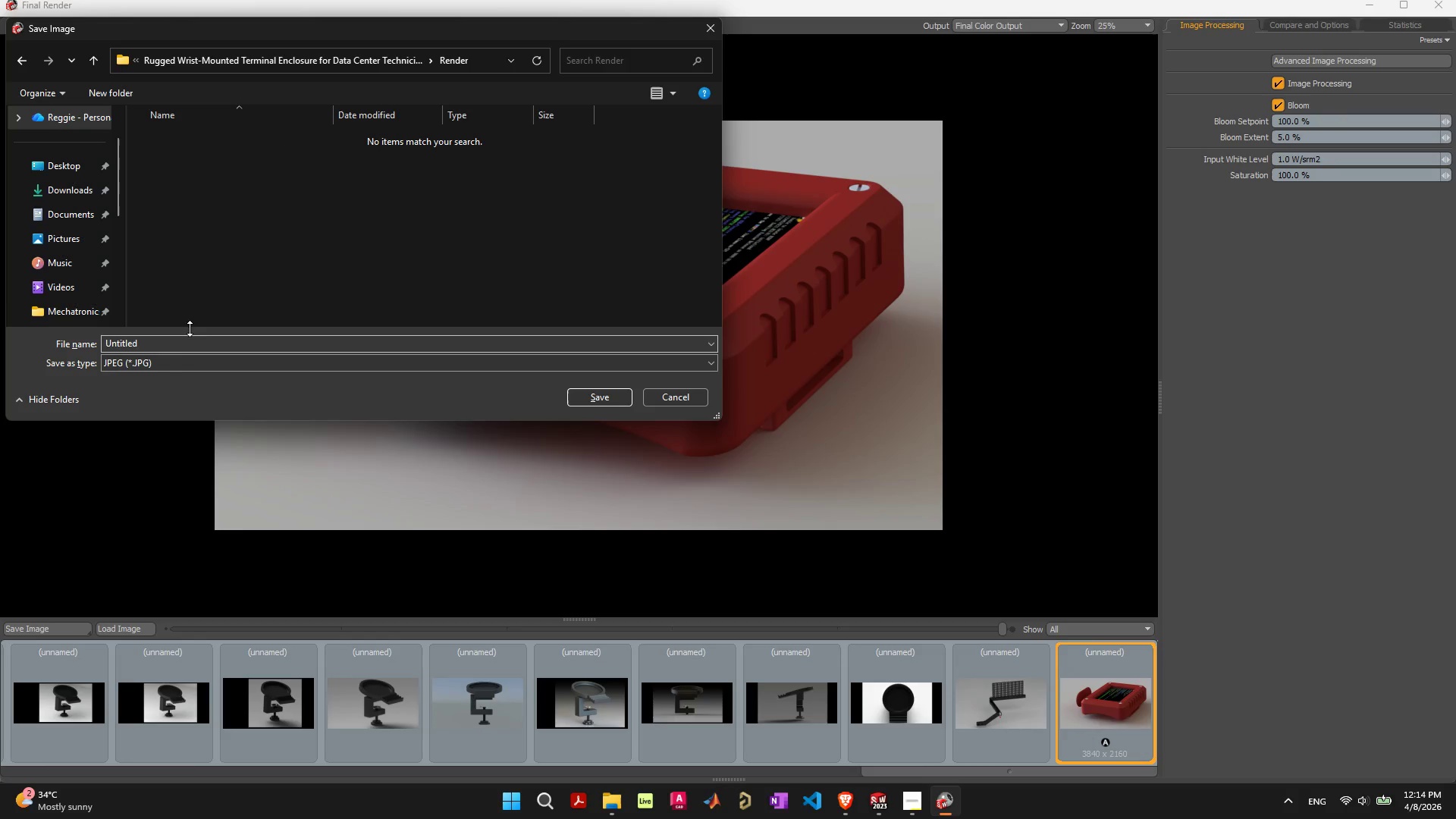 
left_click([180, 348])
 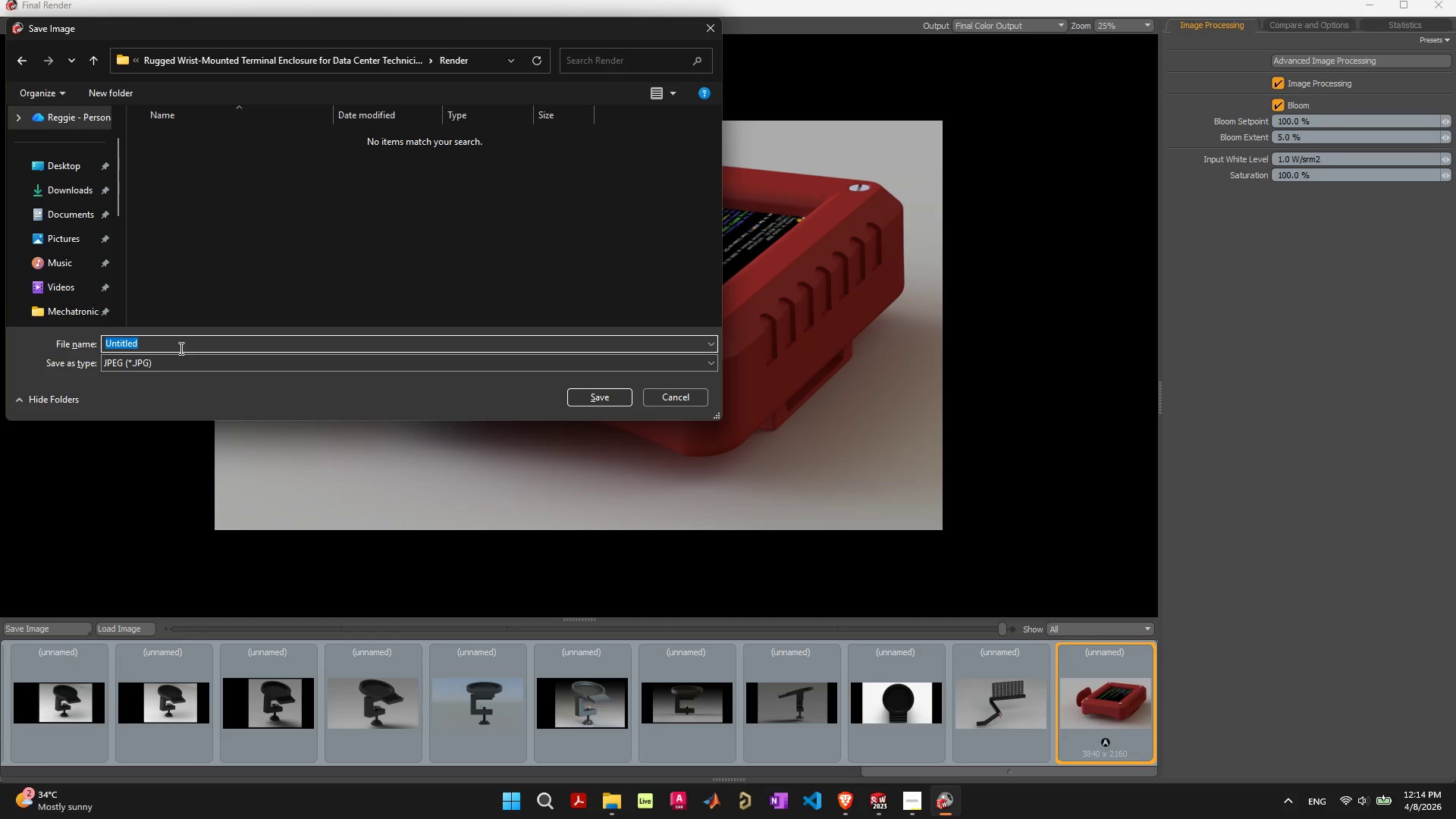 
type(Isometric)
 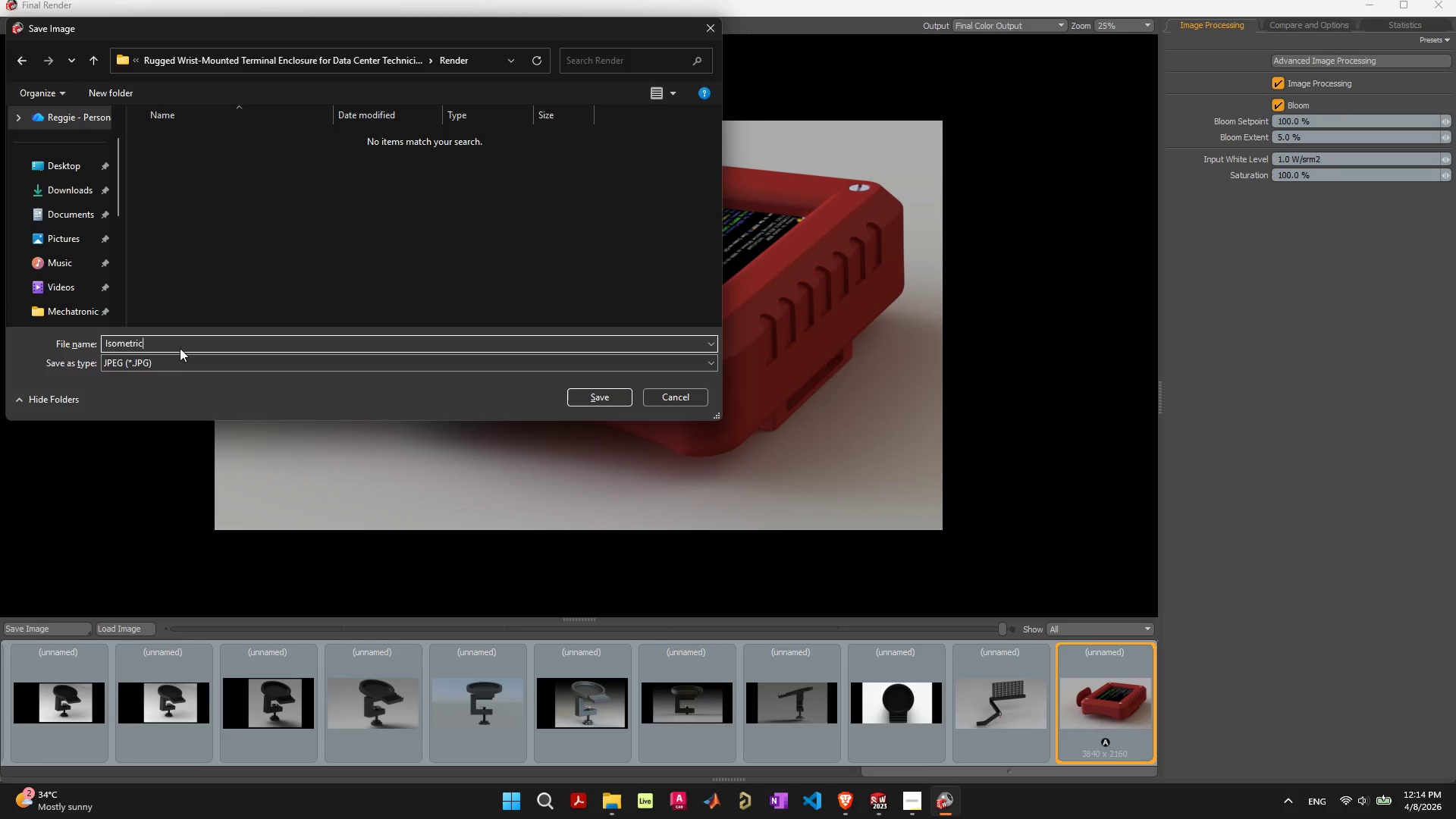 
key(Enter)
 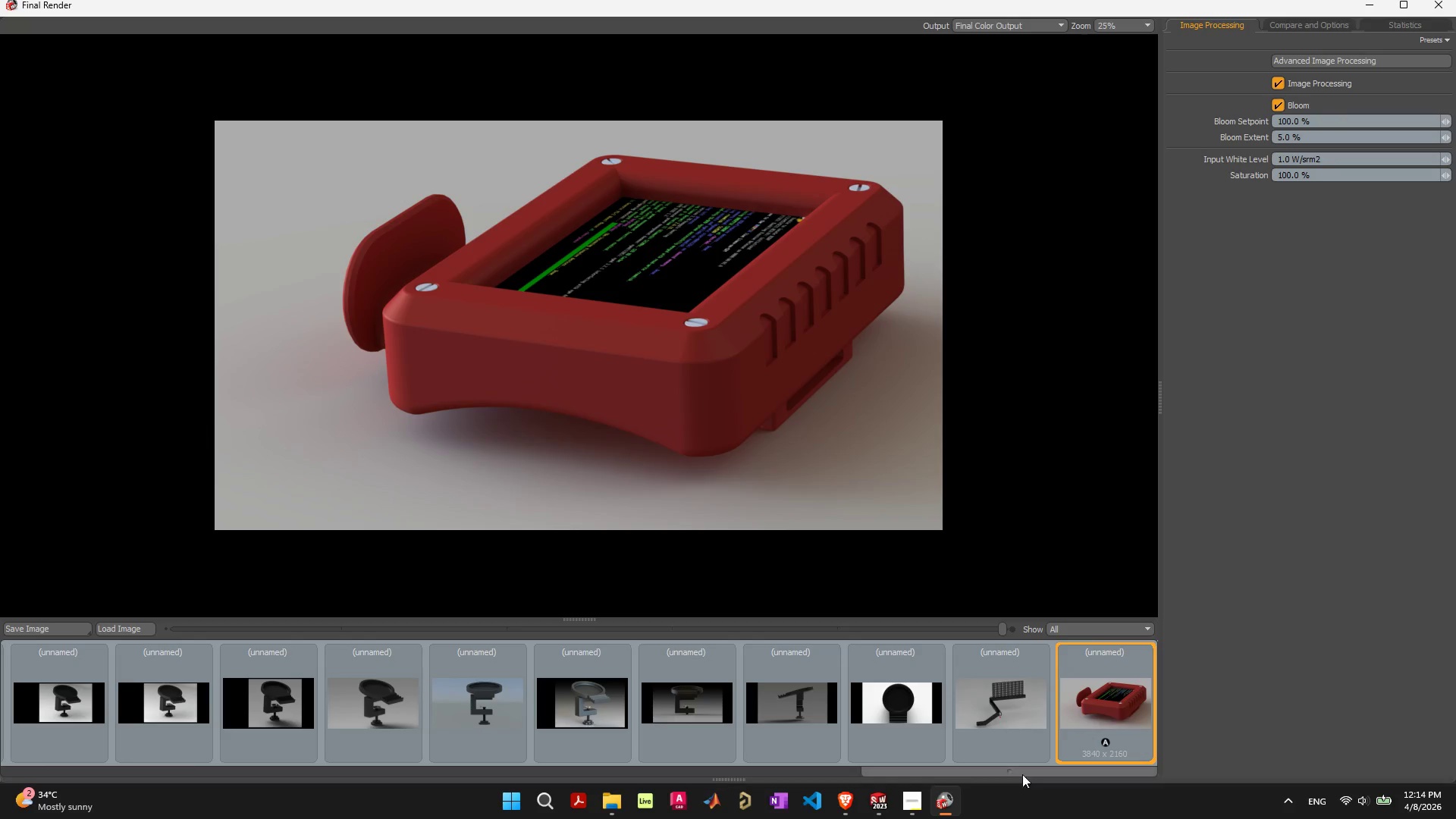 
left_click([882, 805])
 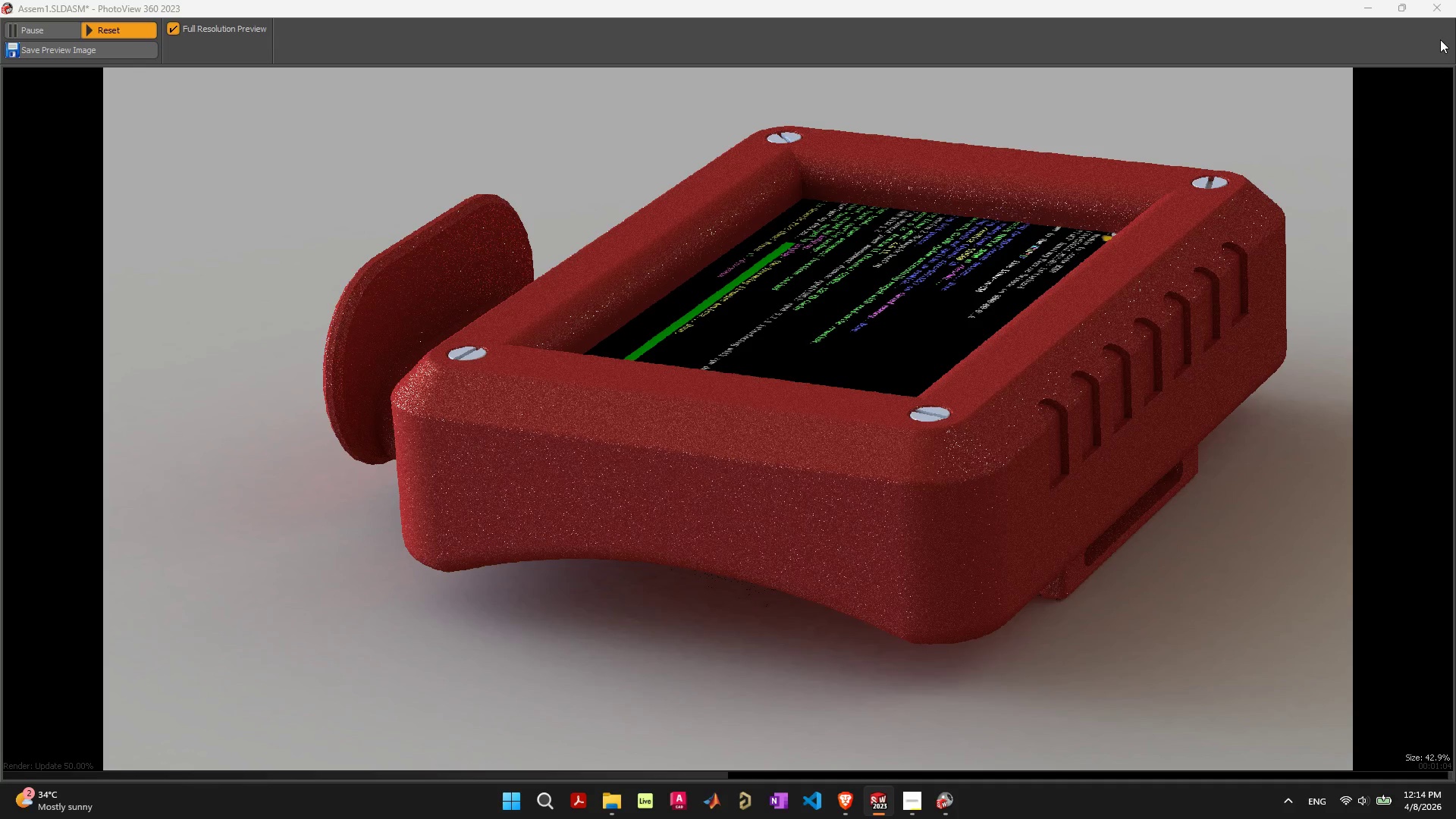 
left_click([1433, 13])
 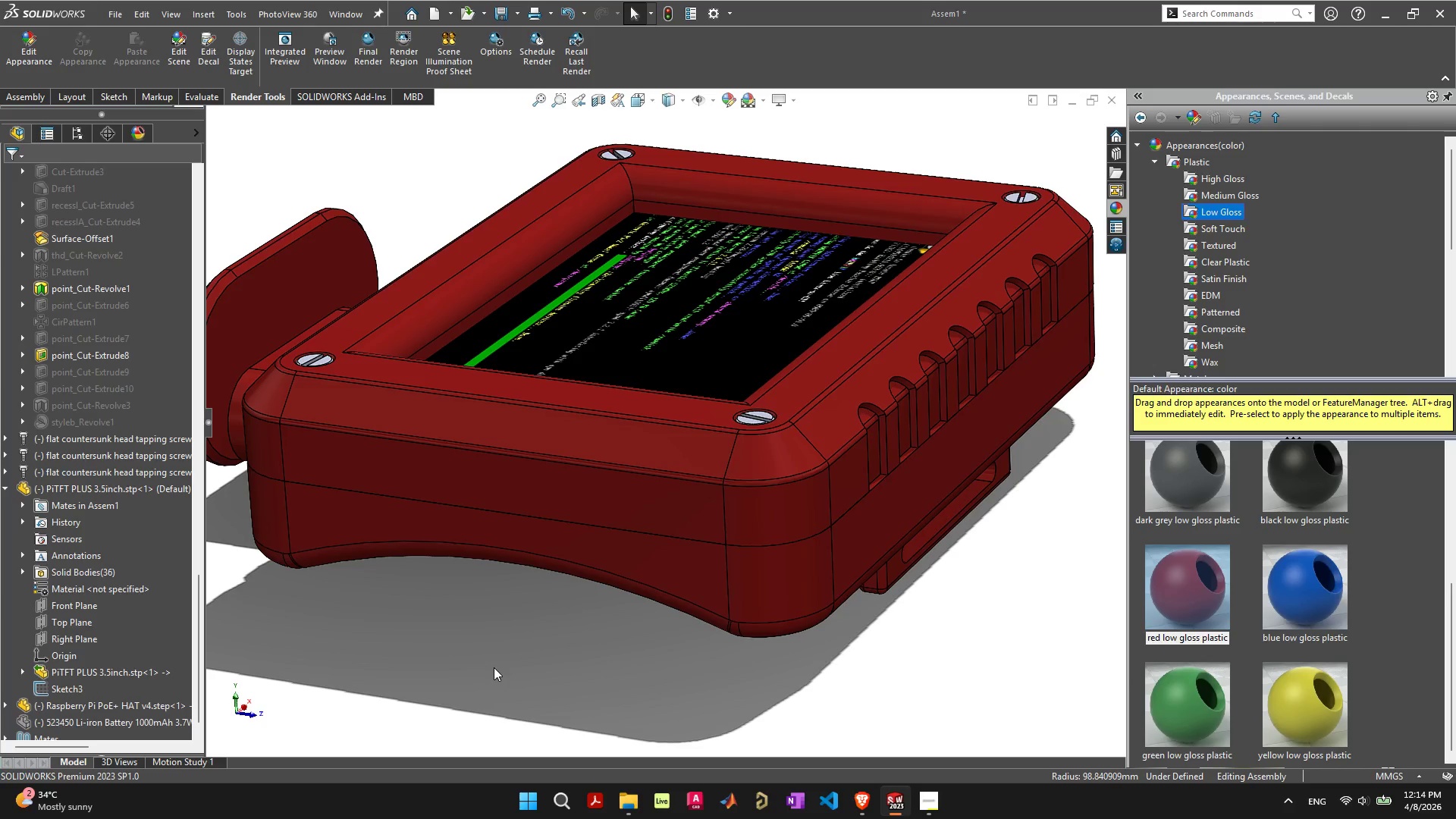 
wait(5.49)
 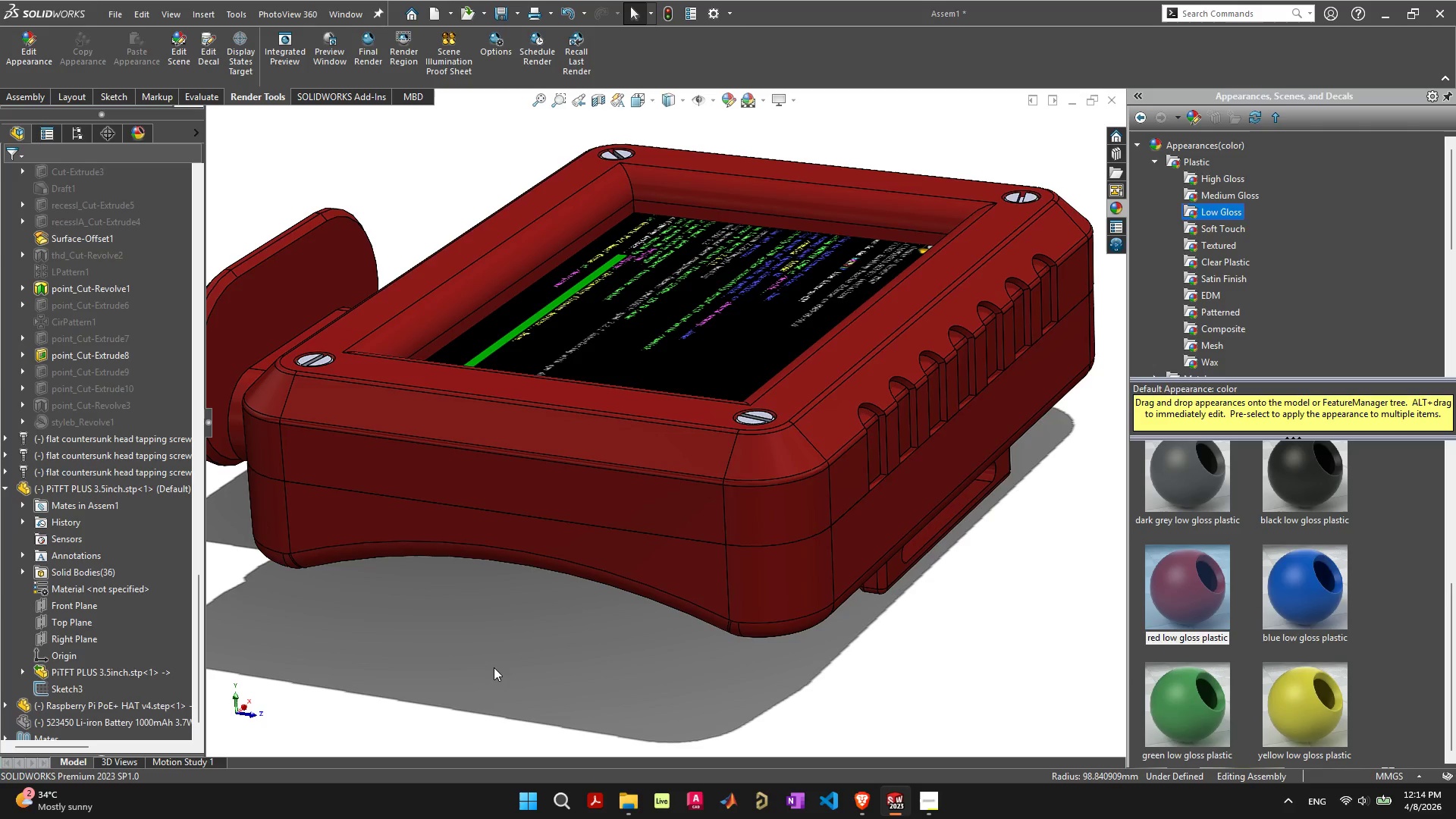 
left_click([930, 792])